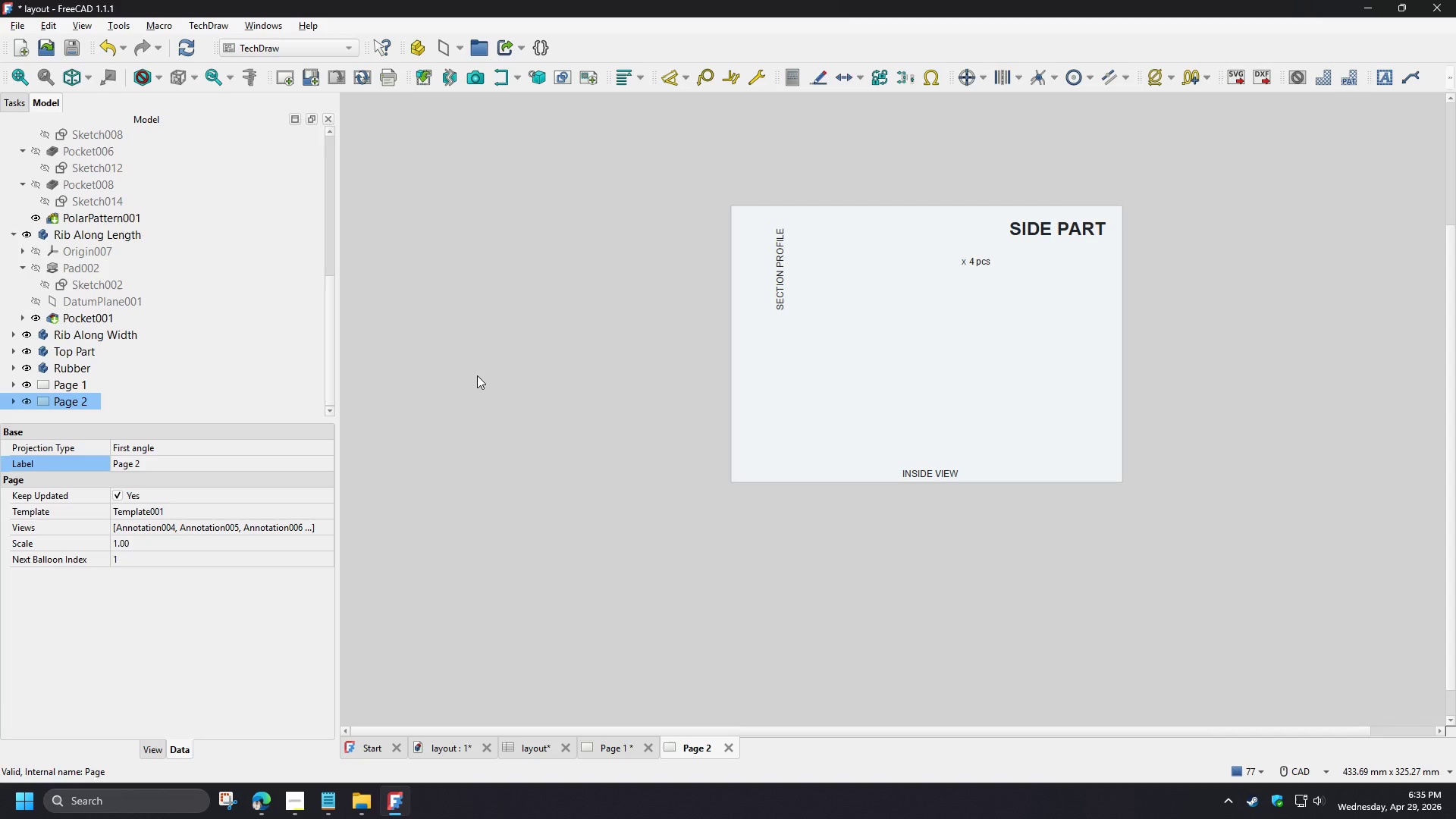 
wait(7.48)
 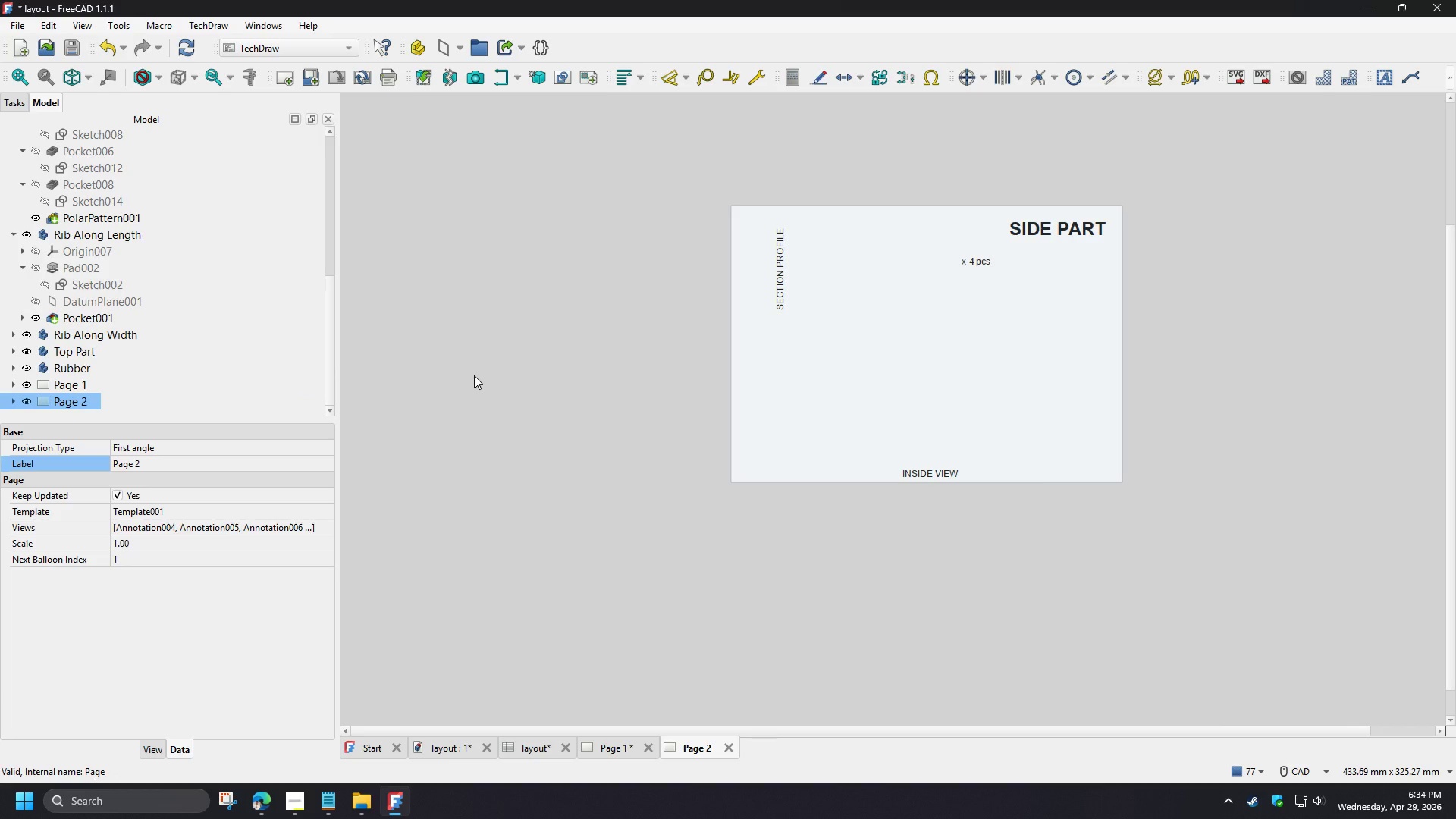 
scroll: coordinate [746, 437], scroll_direction: up, amount: 3.0
 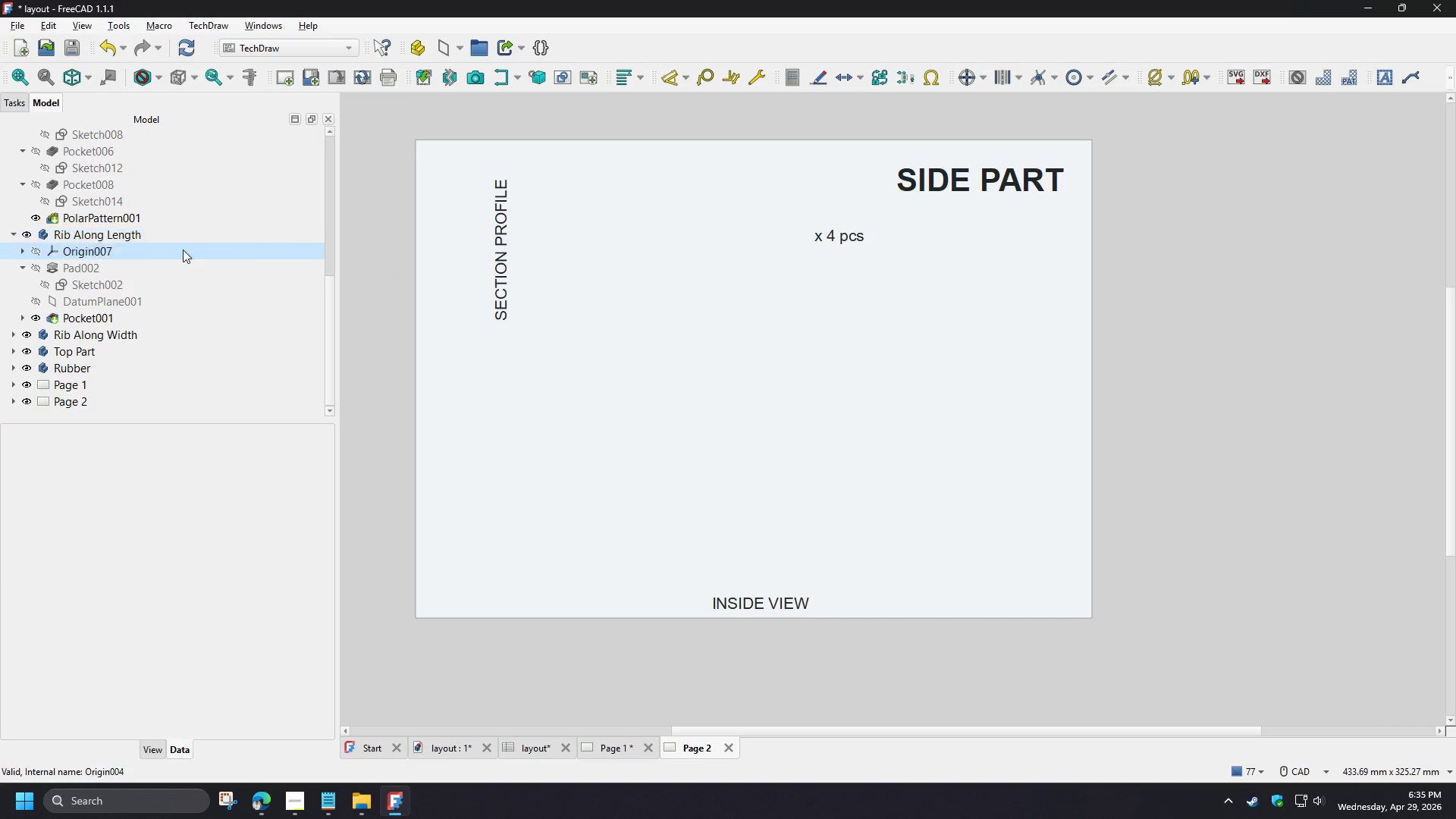 
scroll: coordinate [162, 301], scroll_direction: none, amount: 0.0
 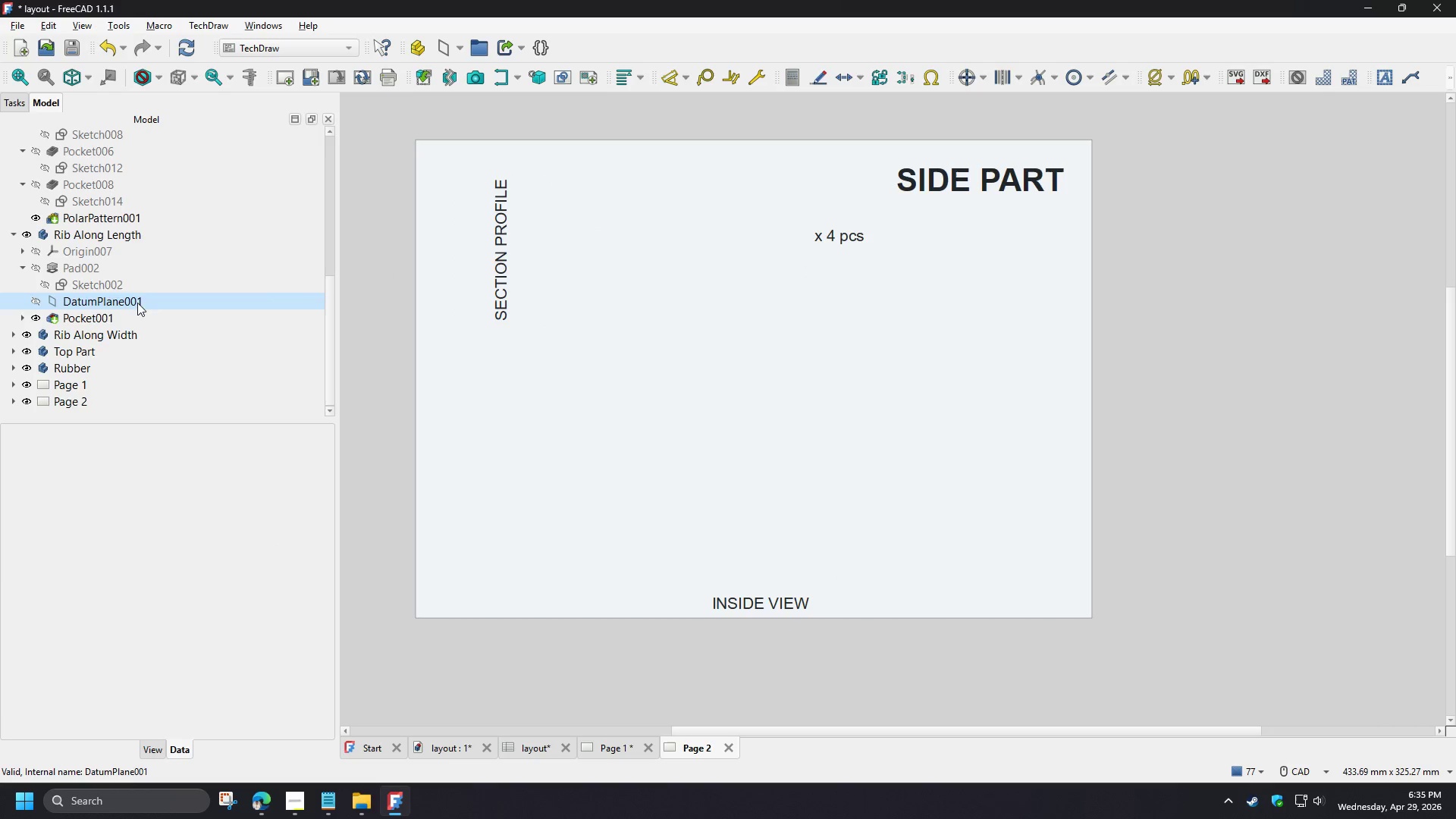 
left_click([133, 322])
 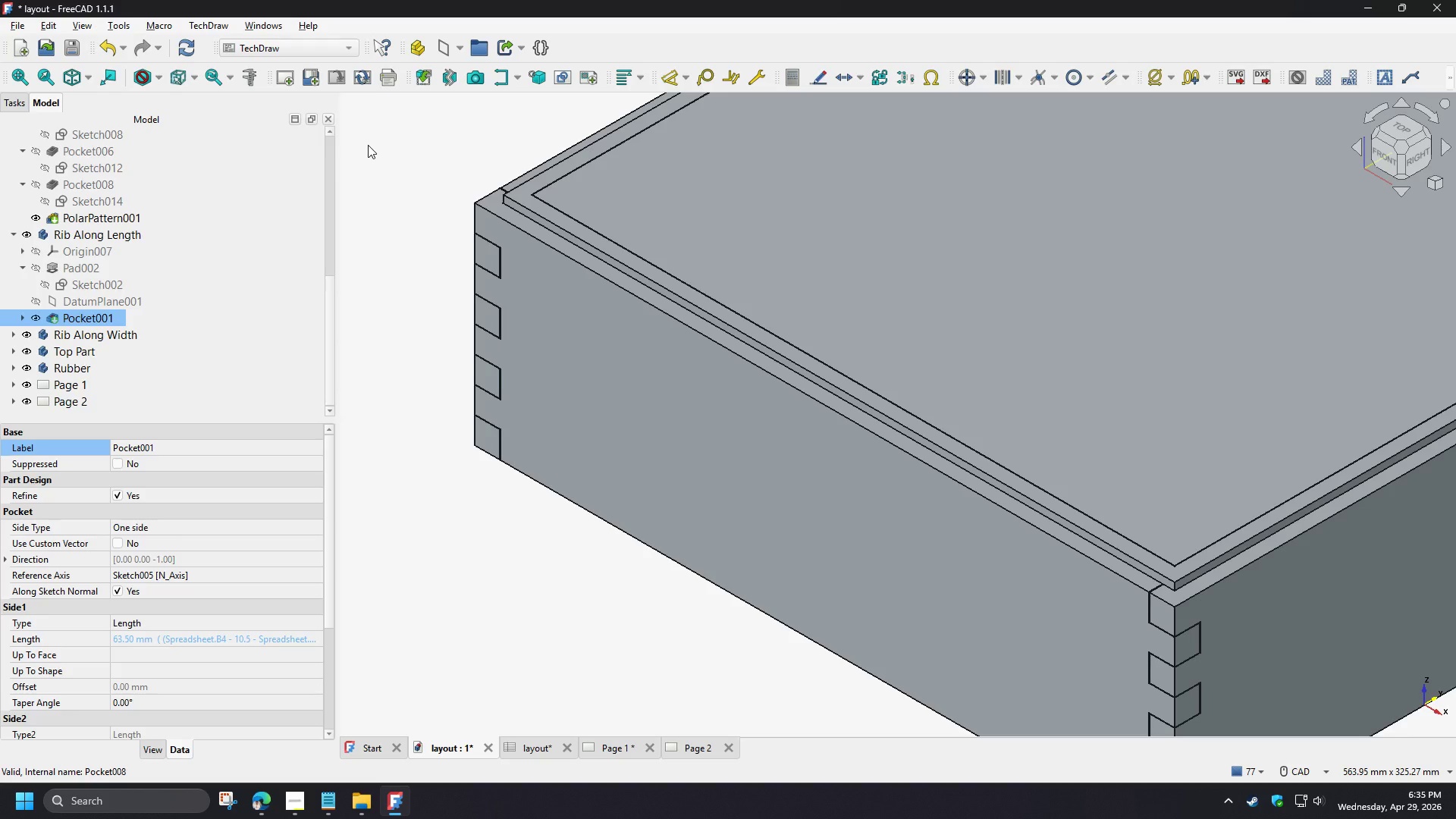 
wait(7.2)
 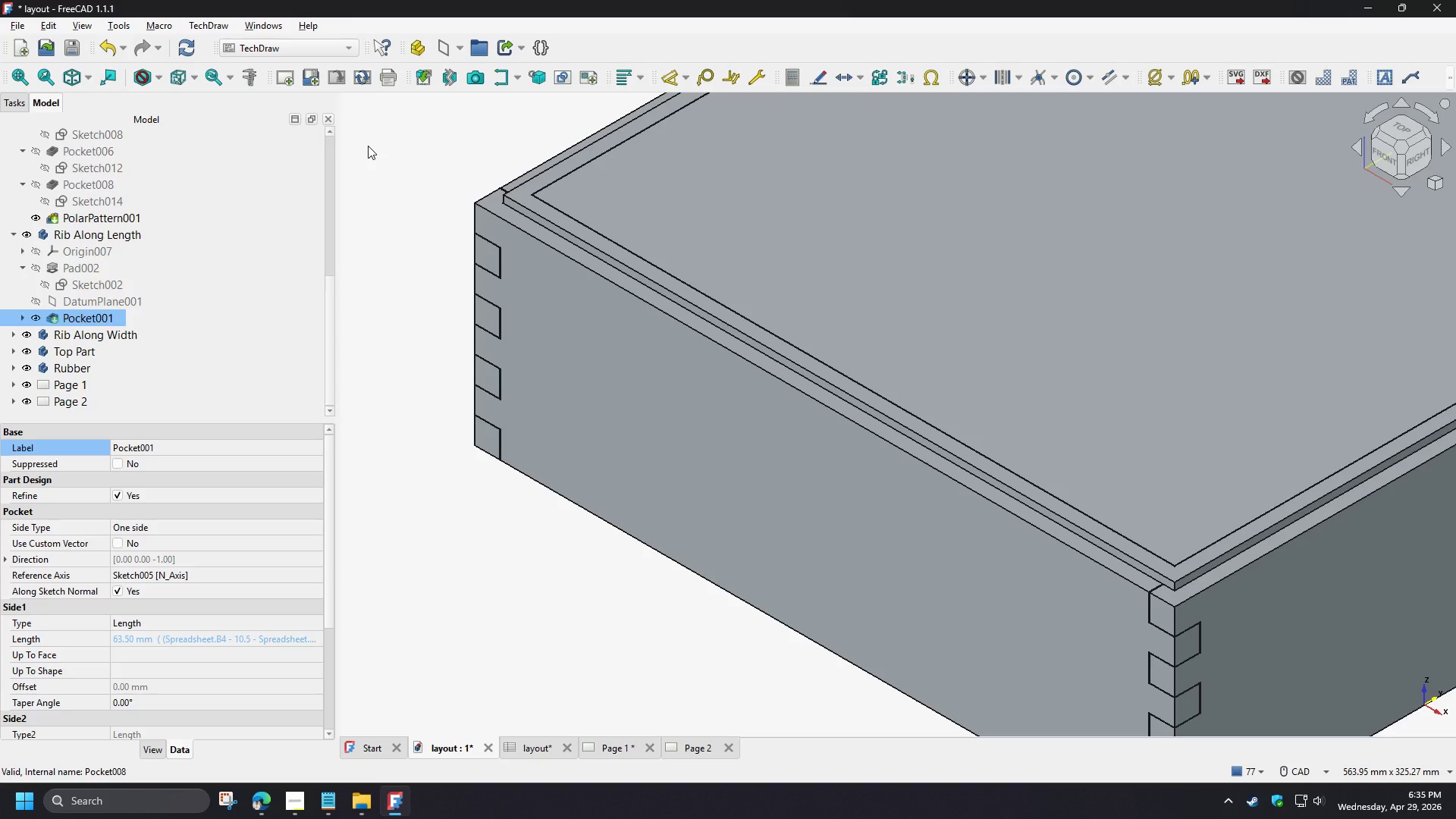 
left_click([416, 81])
 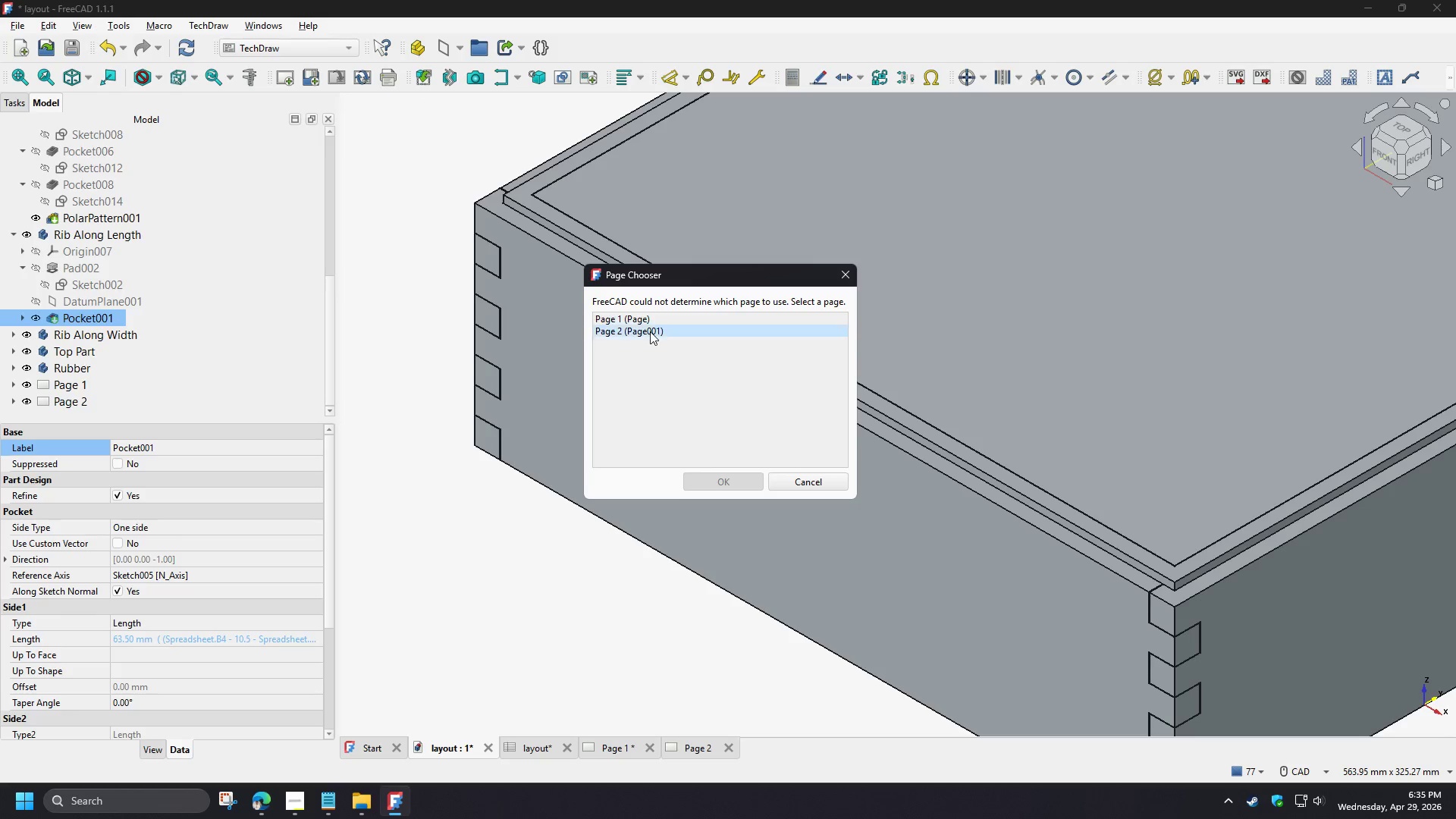 
double_click([650, 331])
 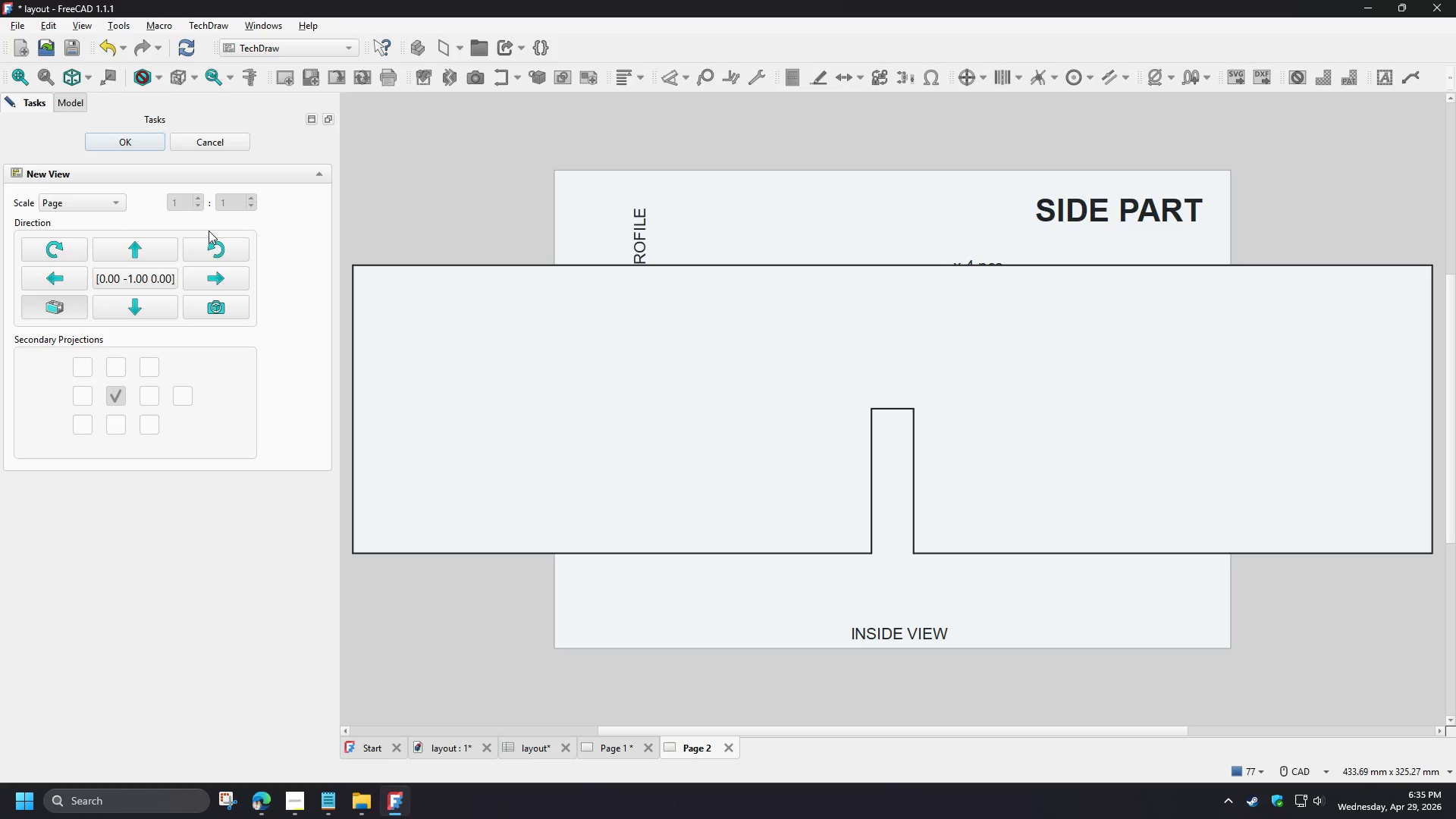 
double_click([88, 238])
 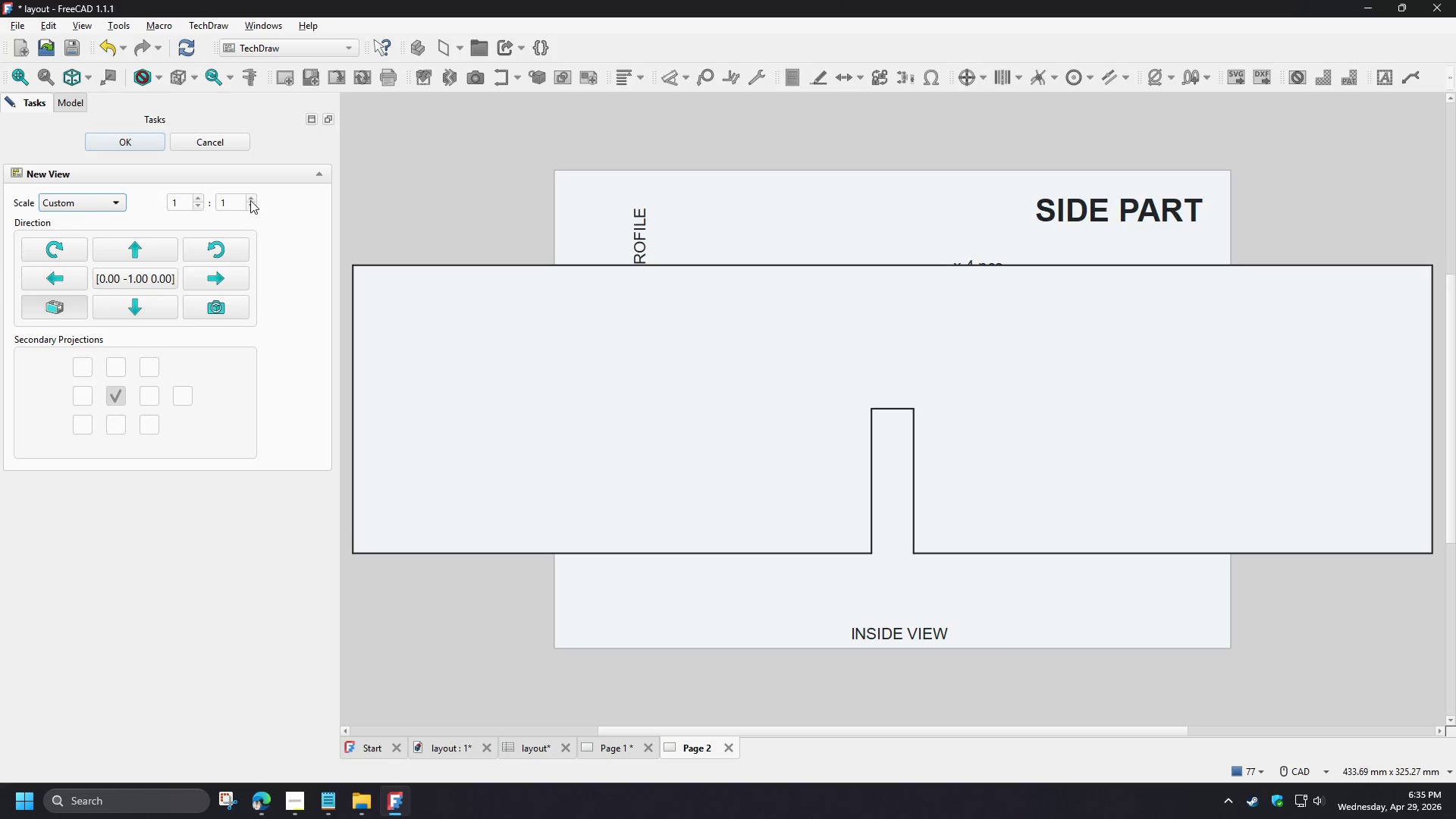 
left_click([249, 196])
 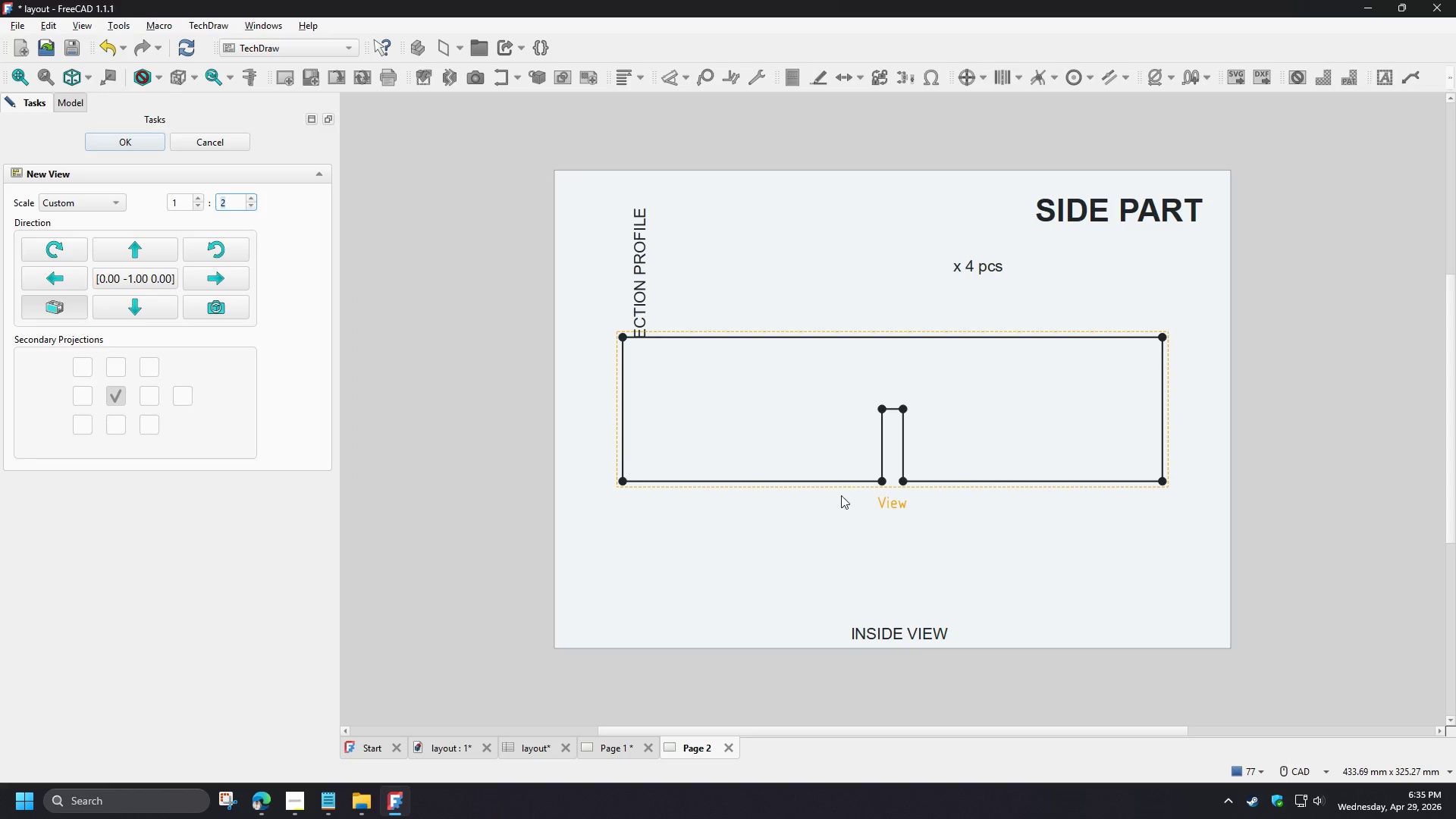 
left_click_drag(start_coordinate=[890, 506], to_coordinate=[892, 620])
 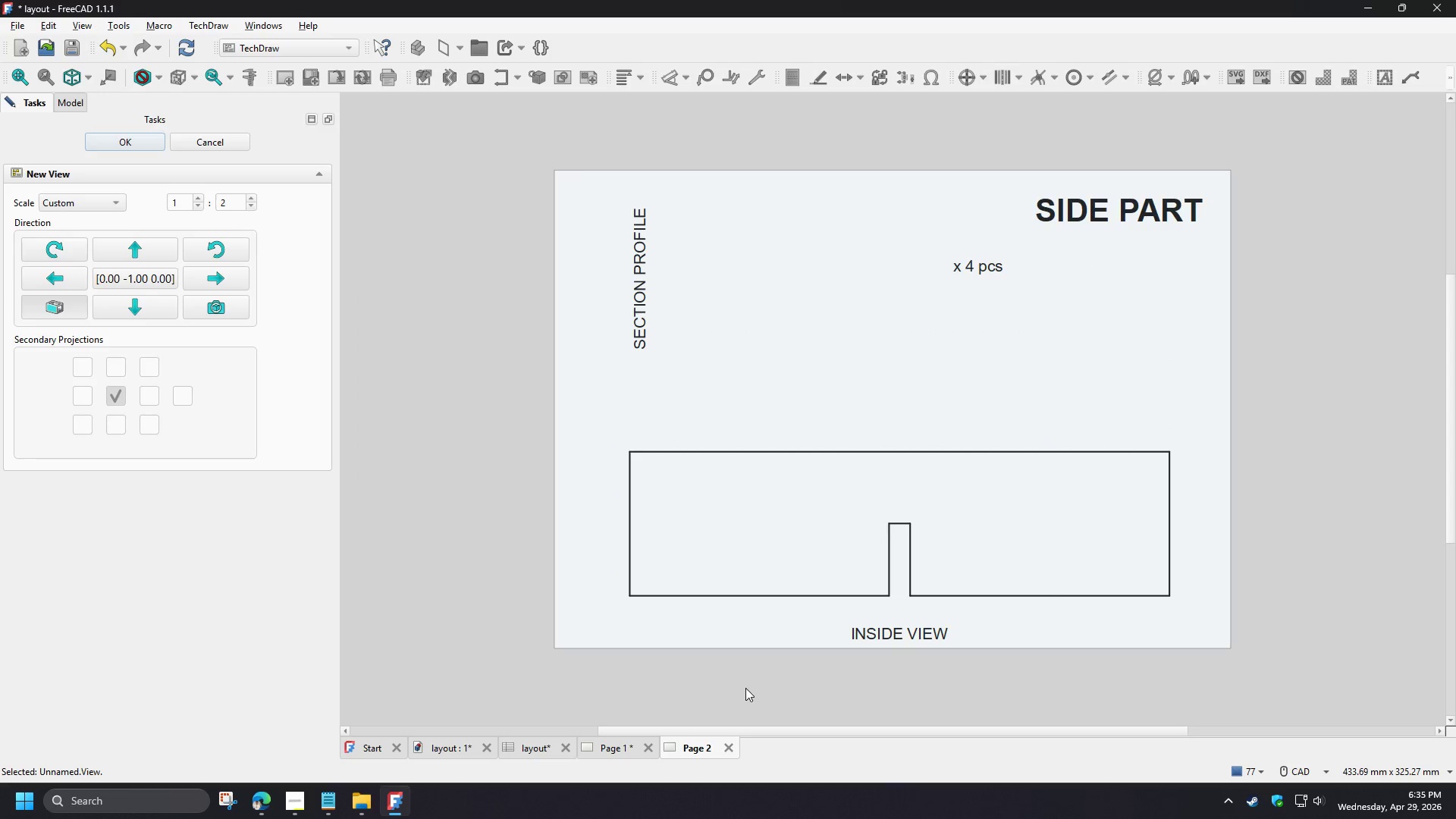 
left_click([745, 688])
 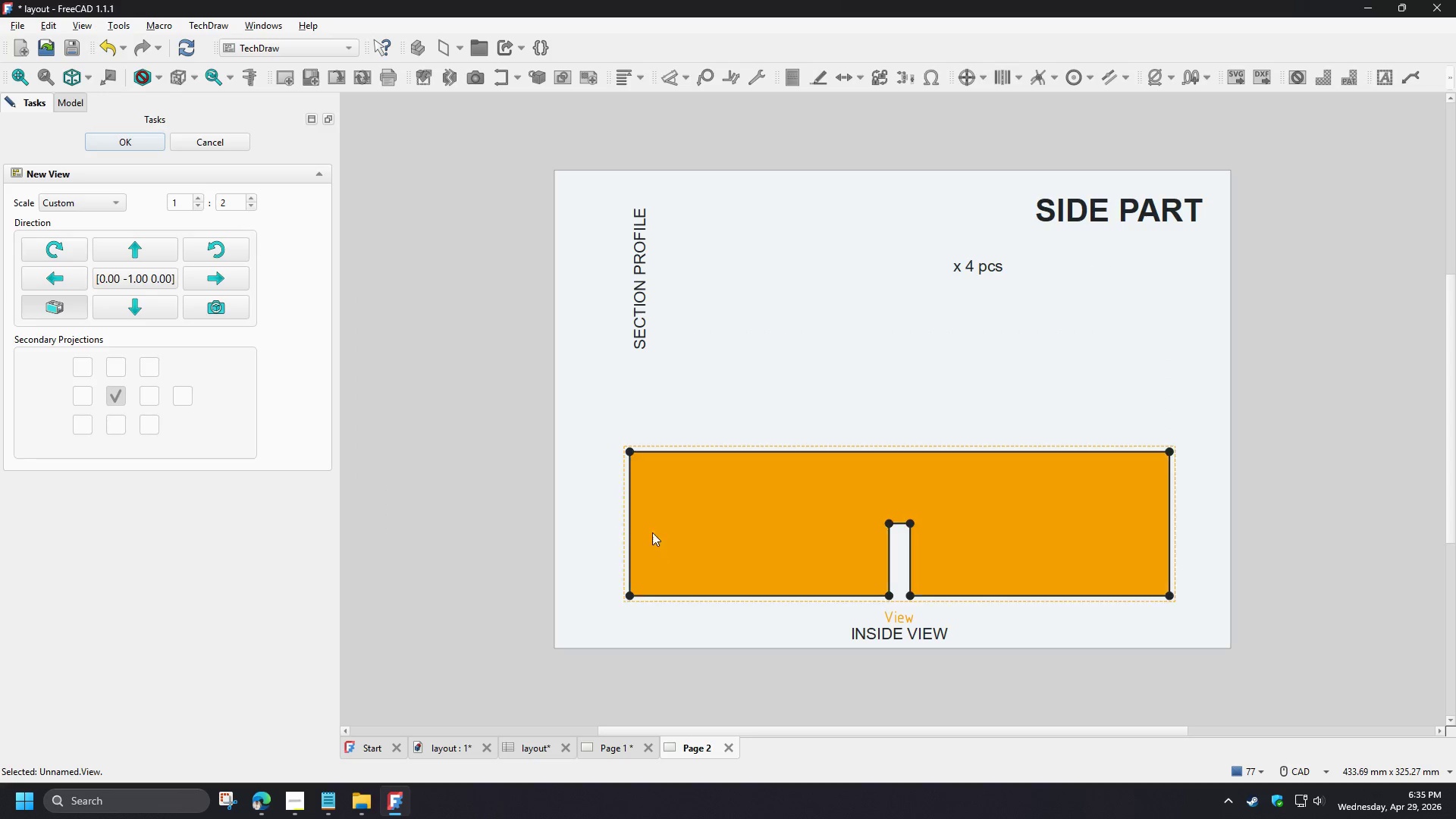 
left_click([626, 496])
 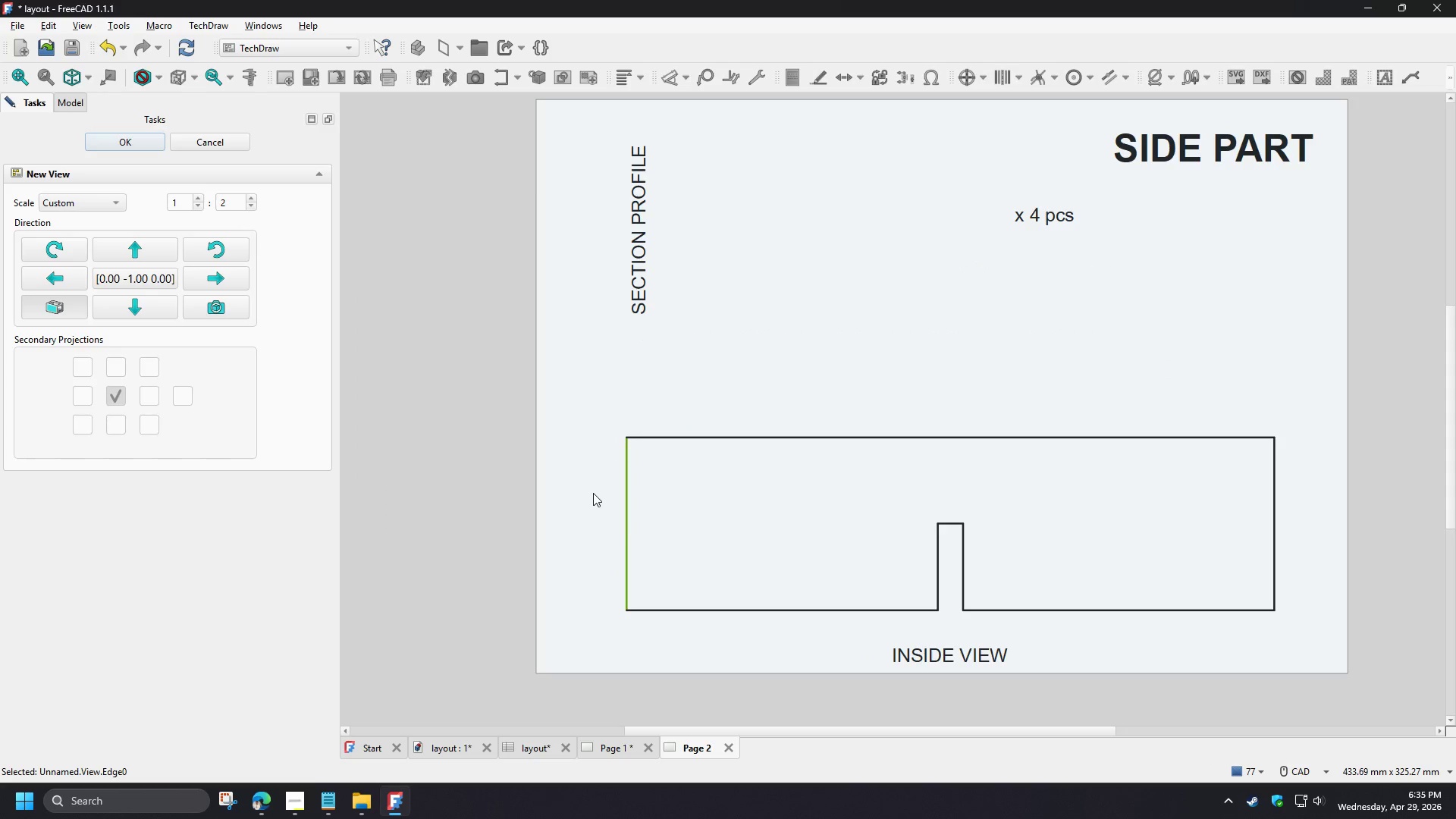 
key(D)
 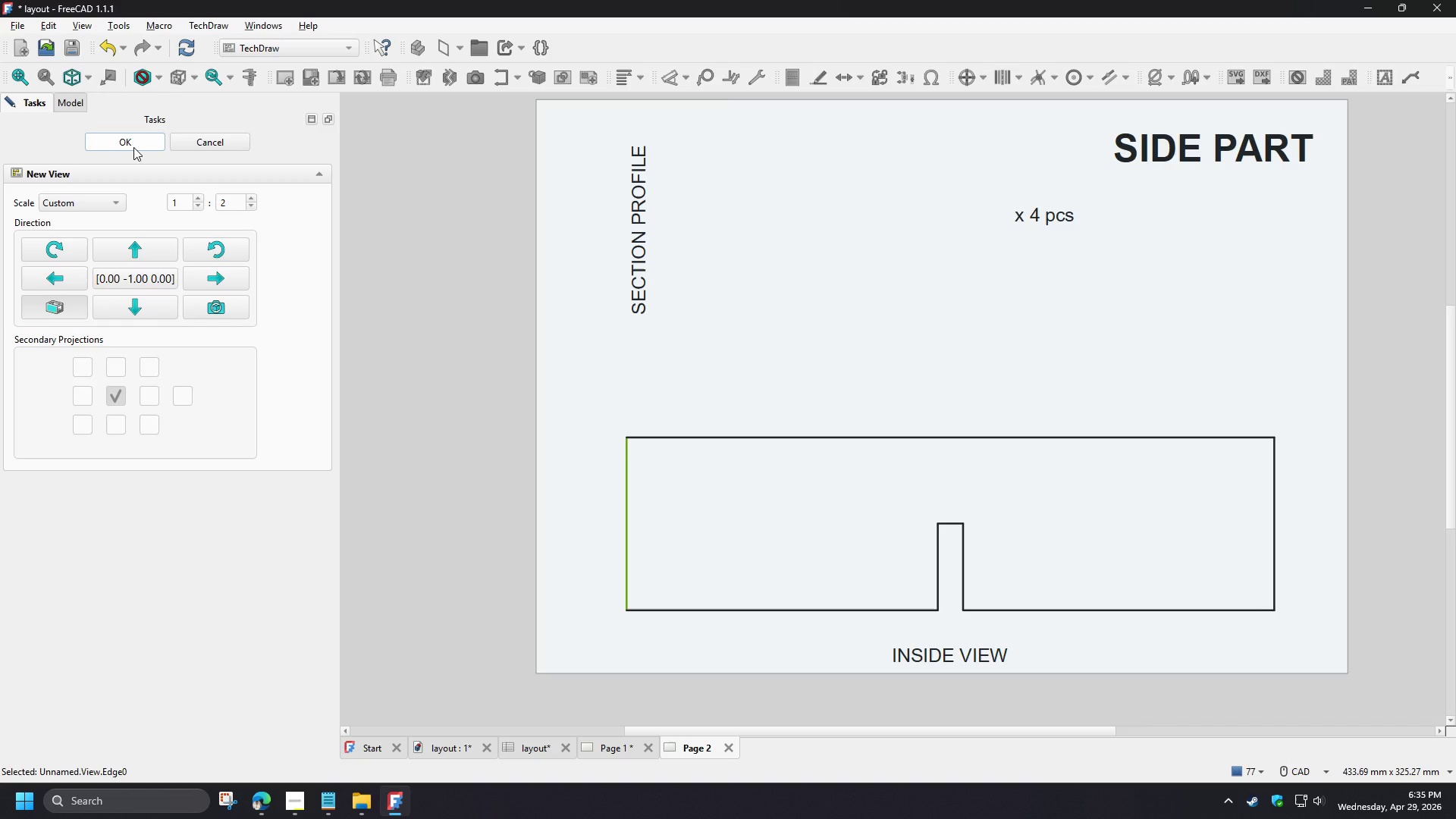 
scroll: coordinate [645, 522], scroll_direction: up, amount: 1.0
 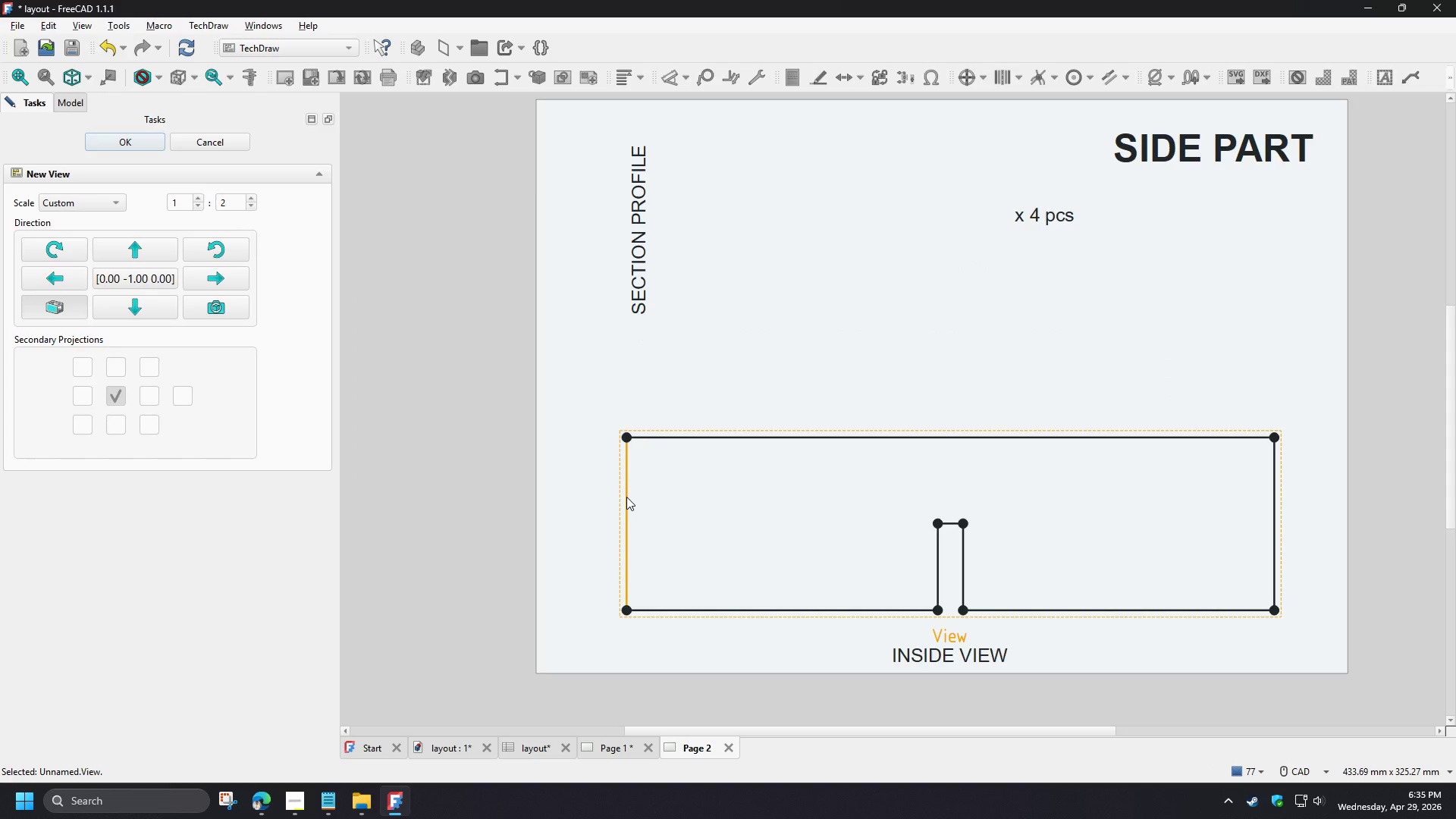 
left_click([133, 147])
 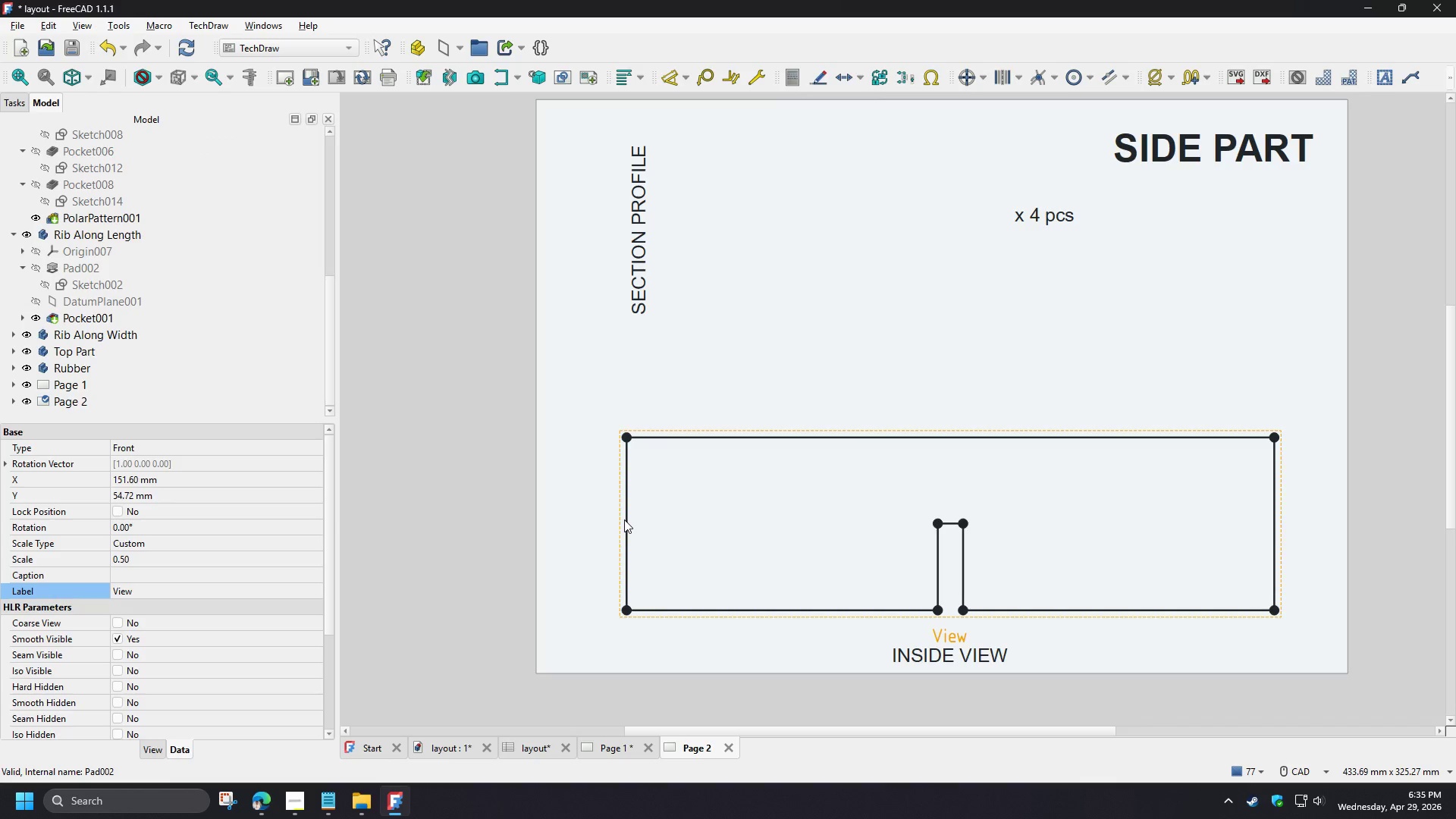 
left_click([626, 519])
 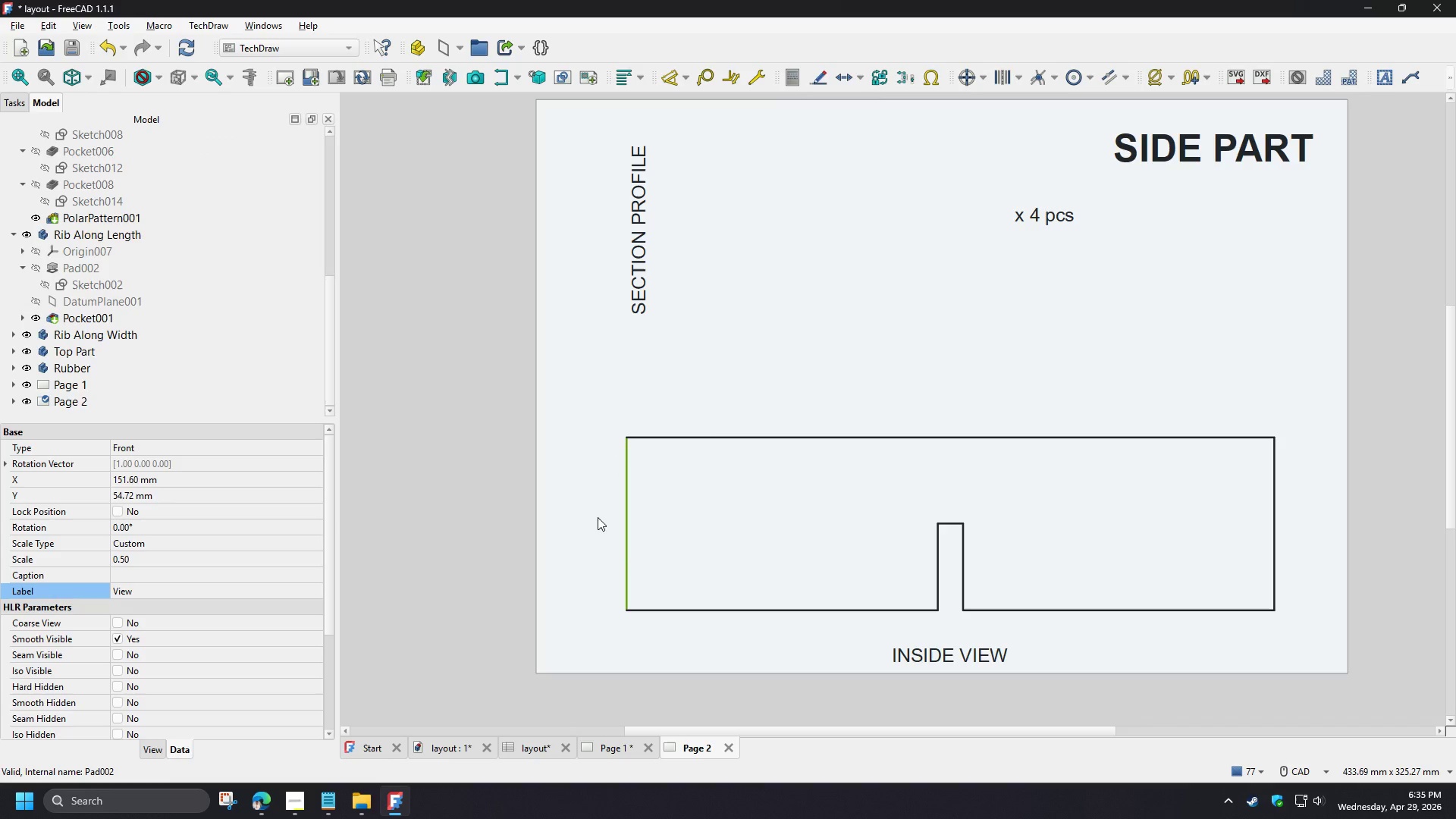 
key(D)
 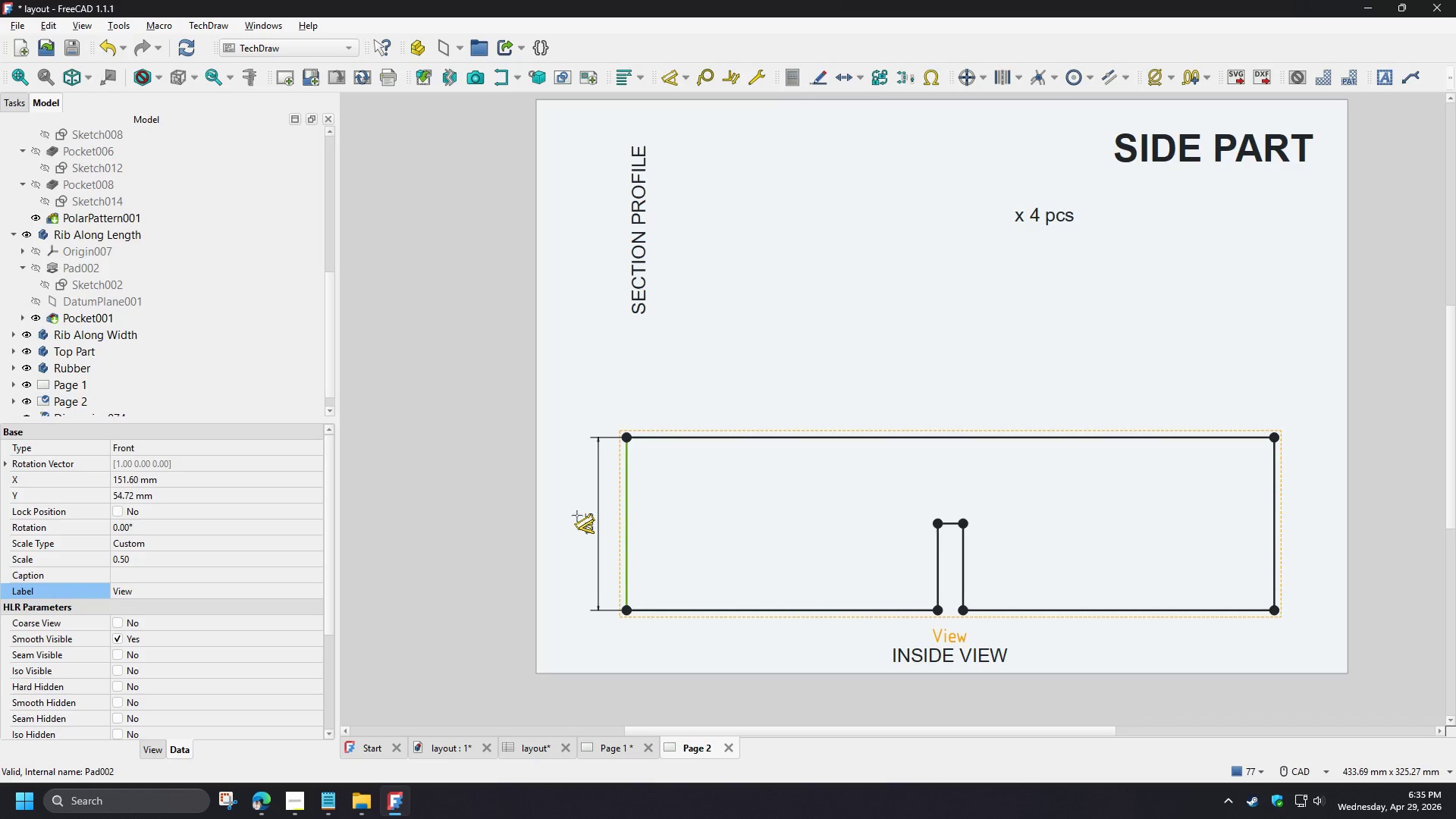 
right_click([577, 516])
 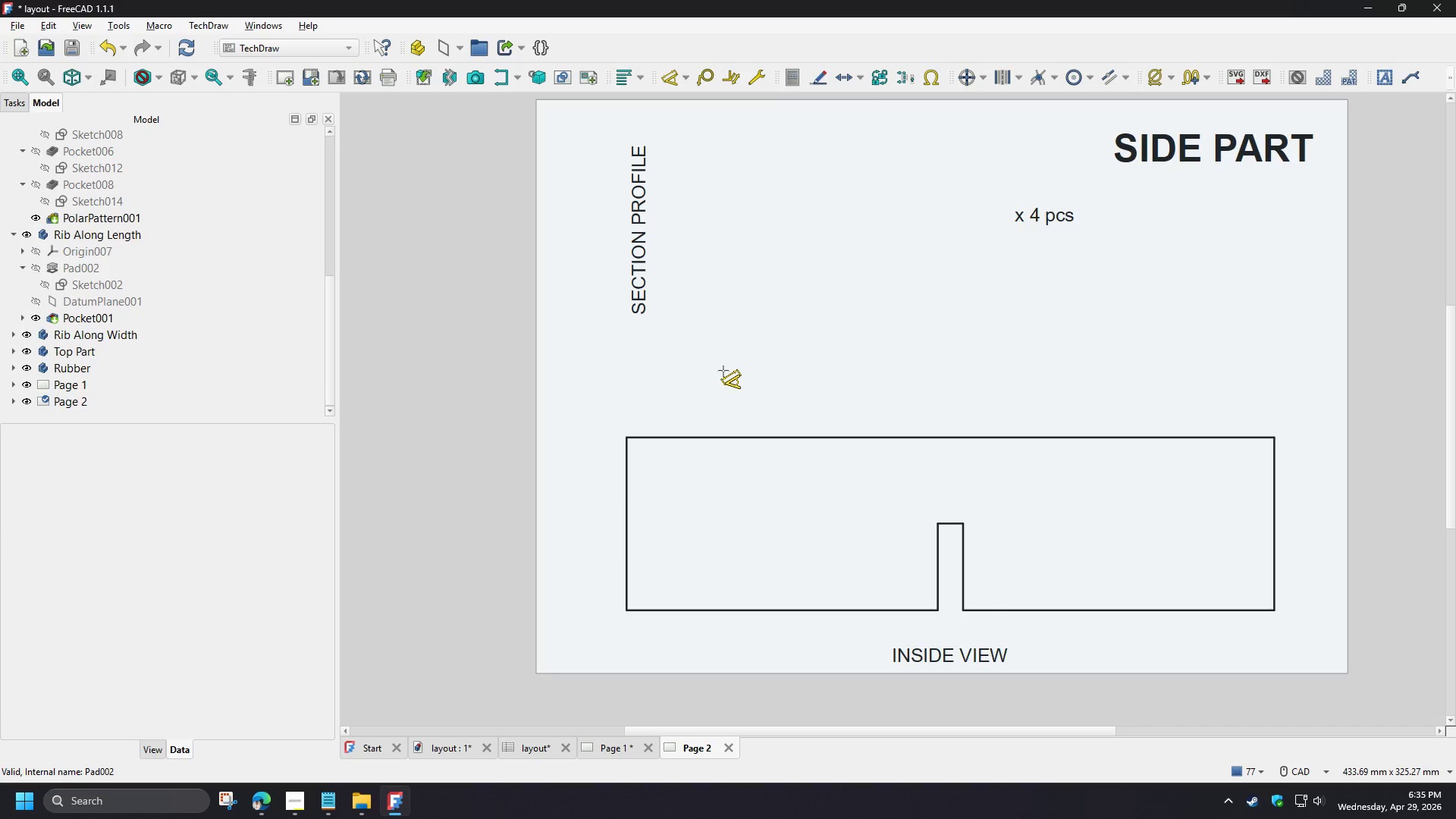 
right_click([723, 370])
 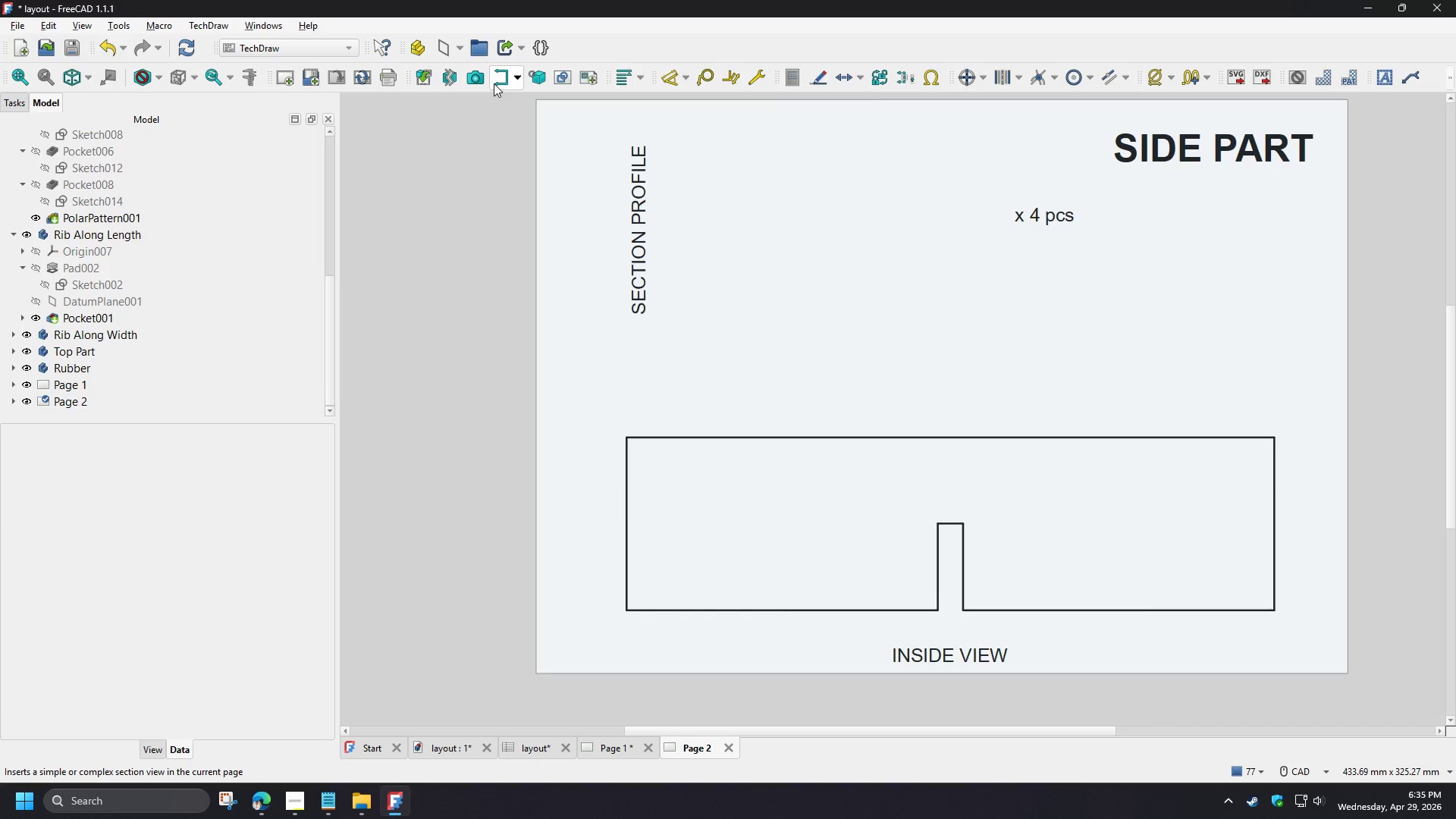 
left_click([748, 484])
 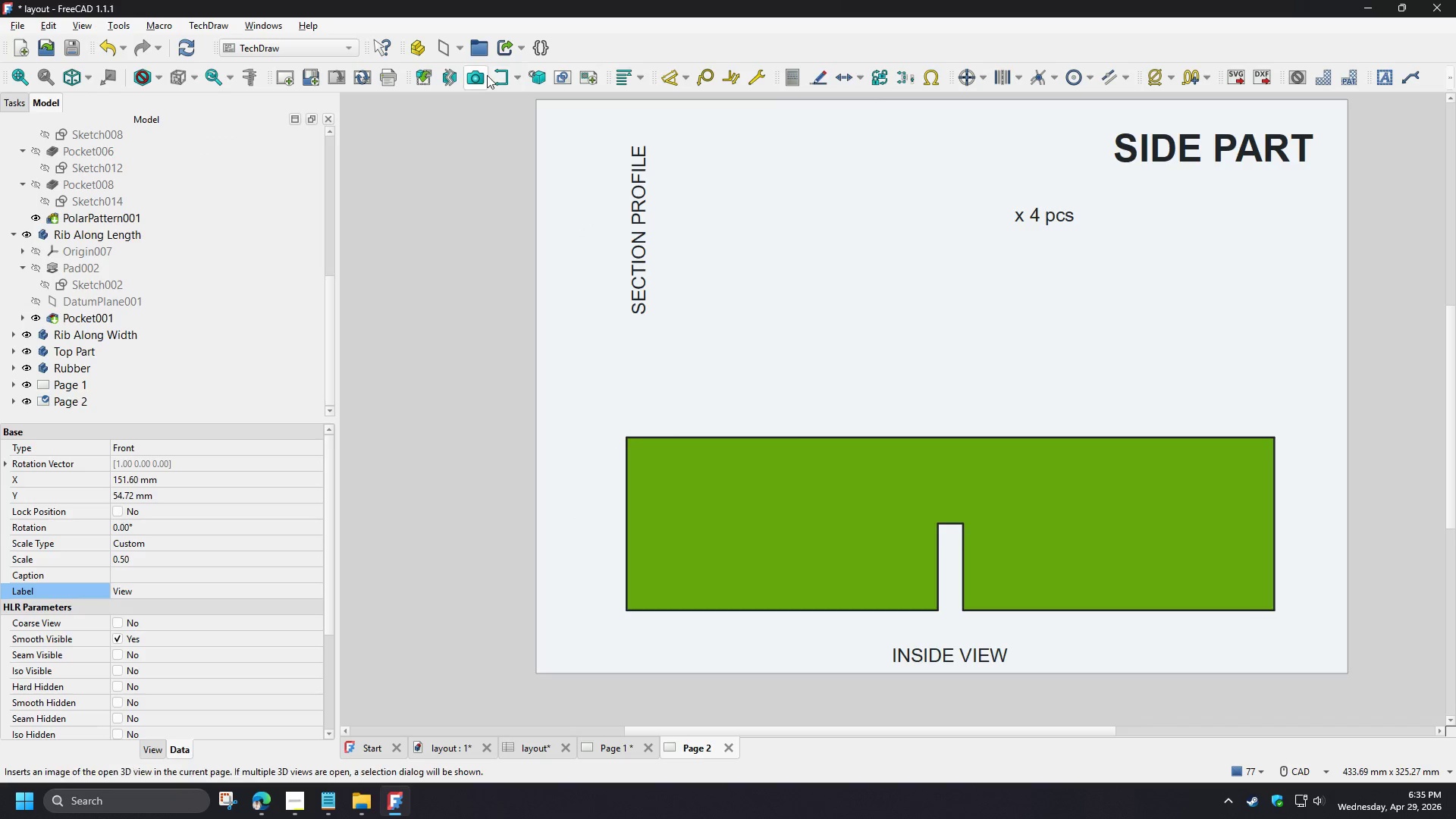 
left_click([499, 75])
 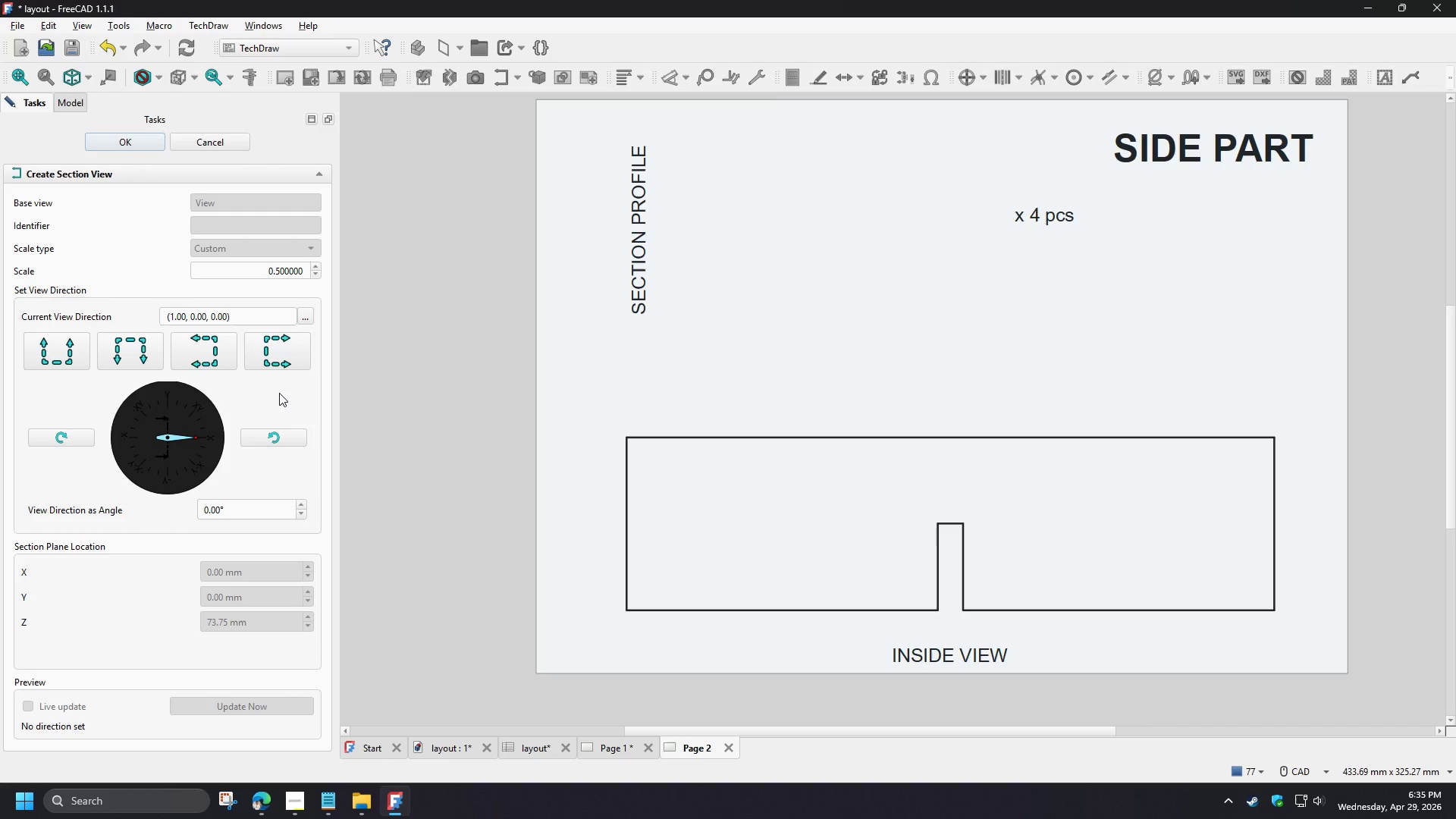 
left_click([277, 359])
 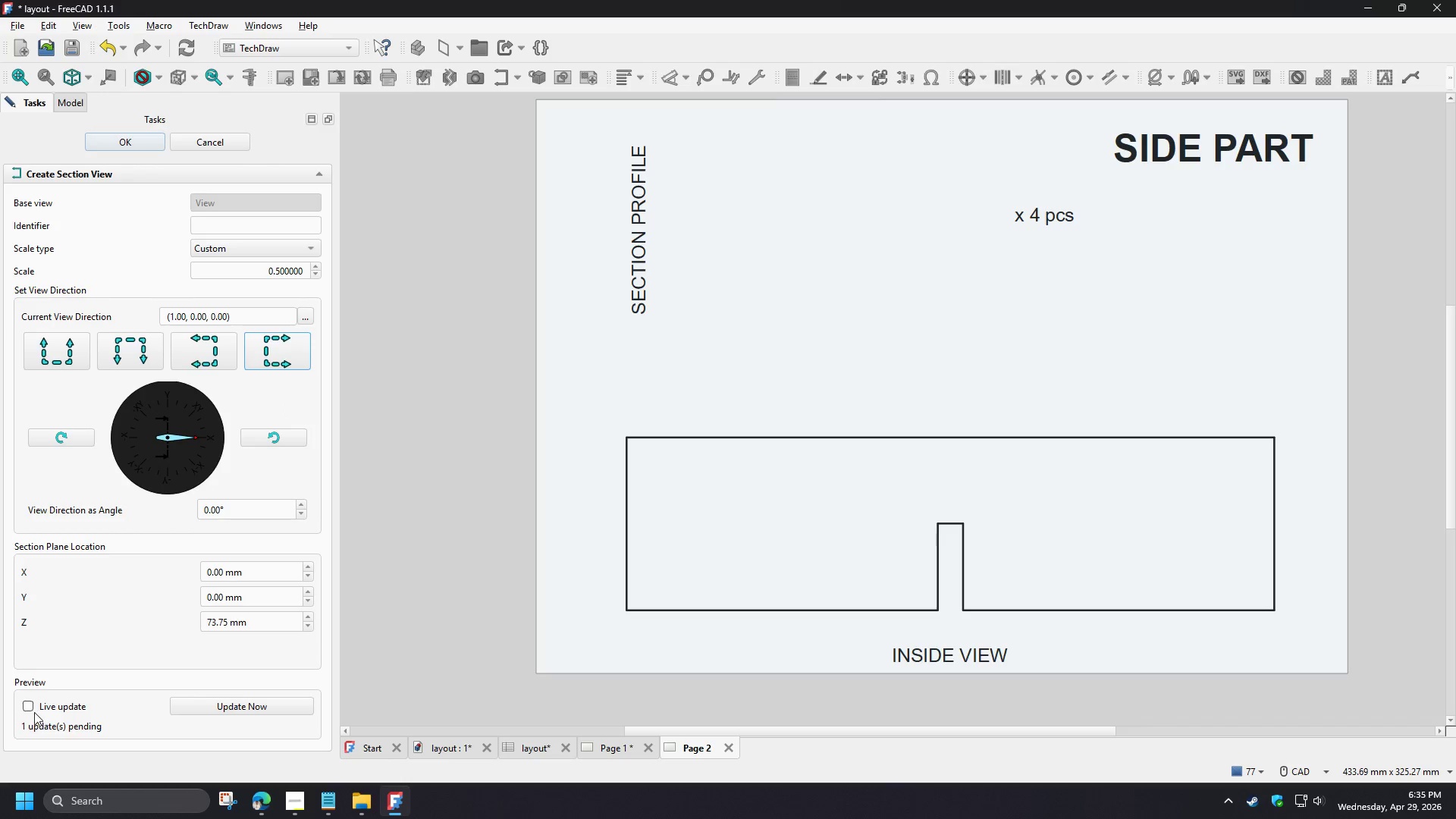 
left_click([30, 705])
 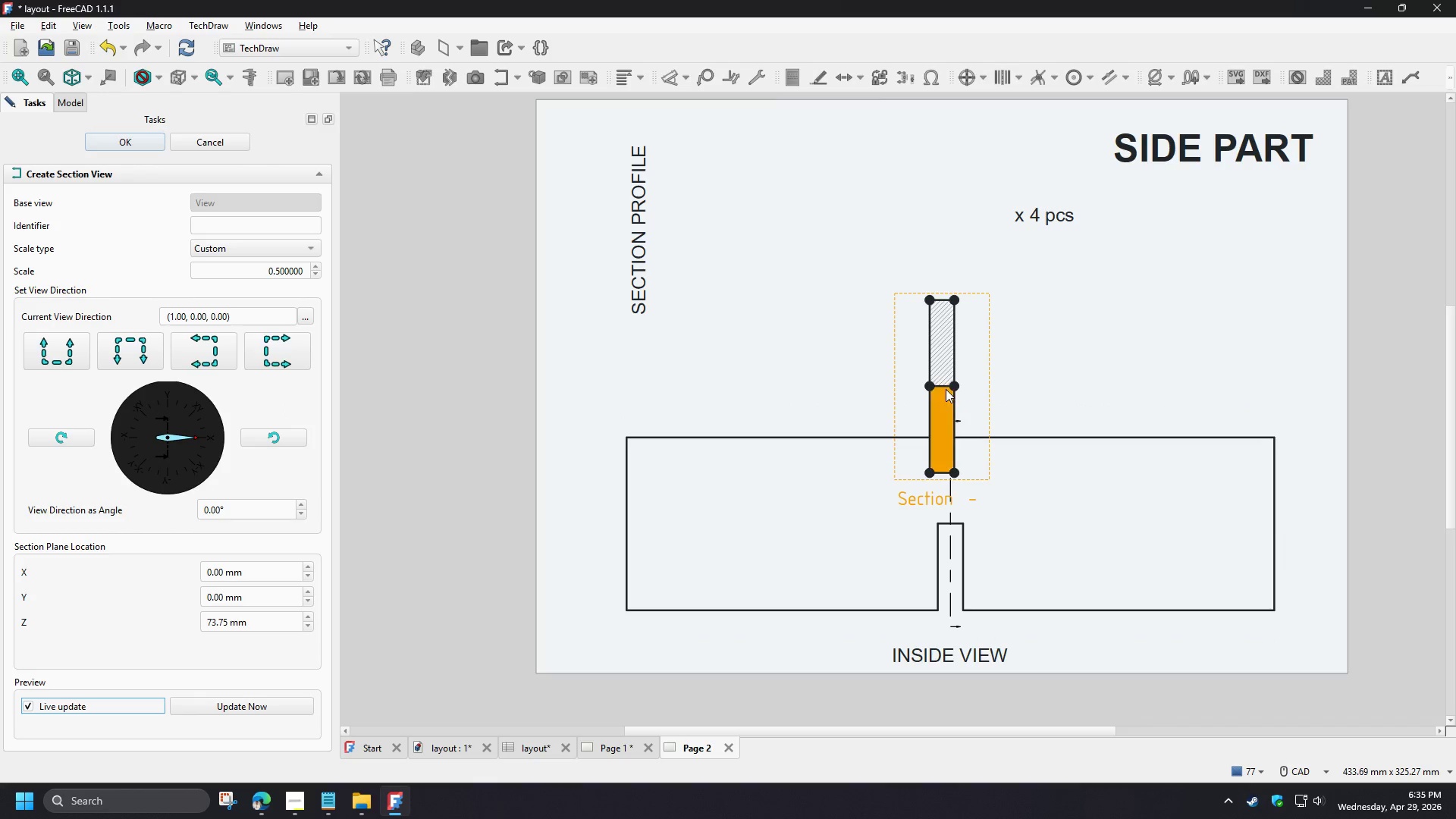 
left_click_drag(start_coordinate=[943, 400], to_coordinate=[831, 265])
 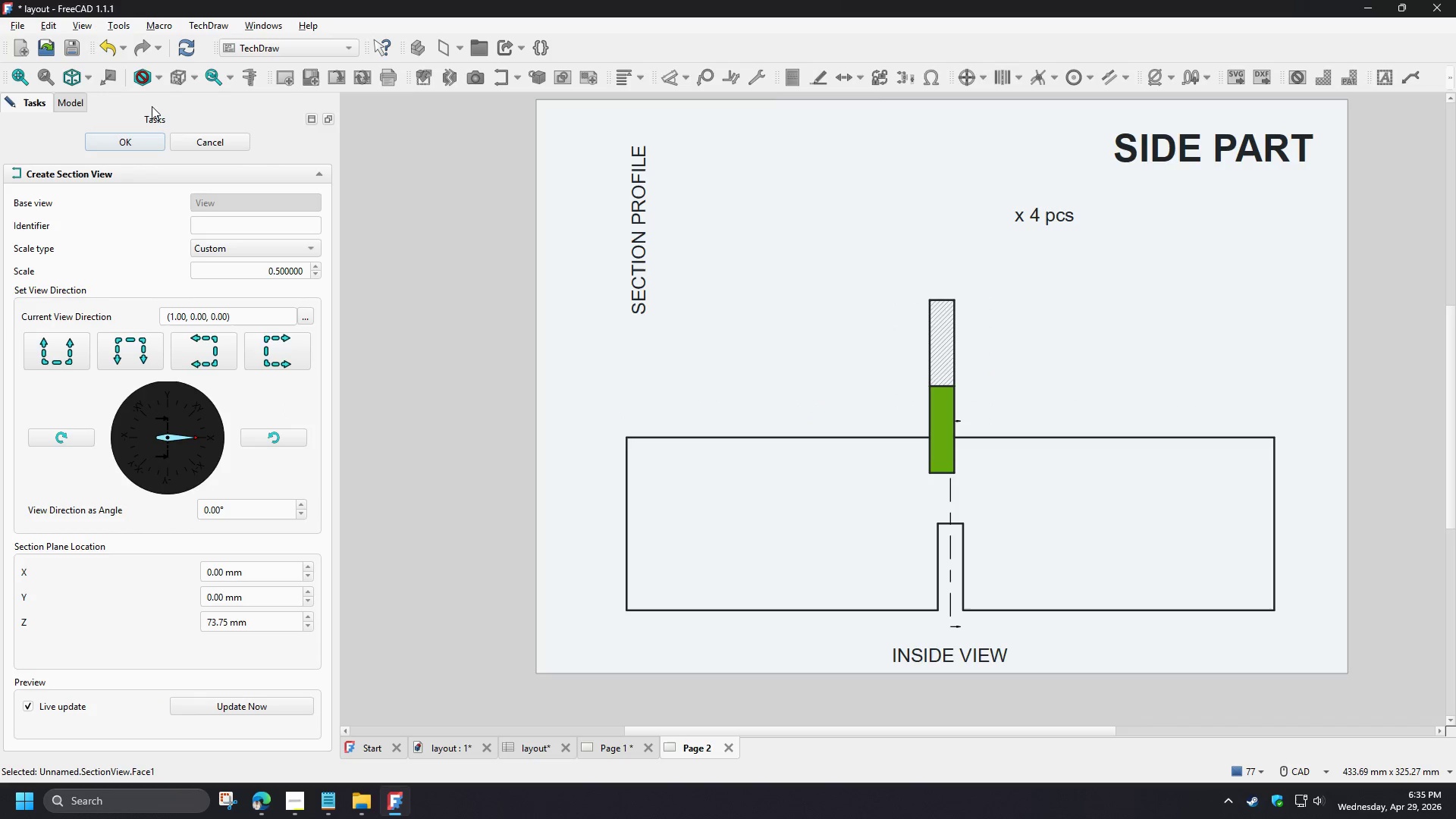 
left_click([130, 142])
 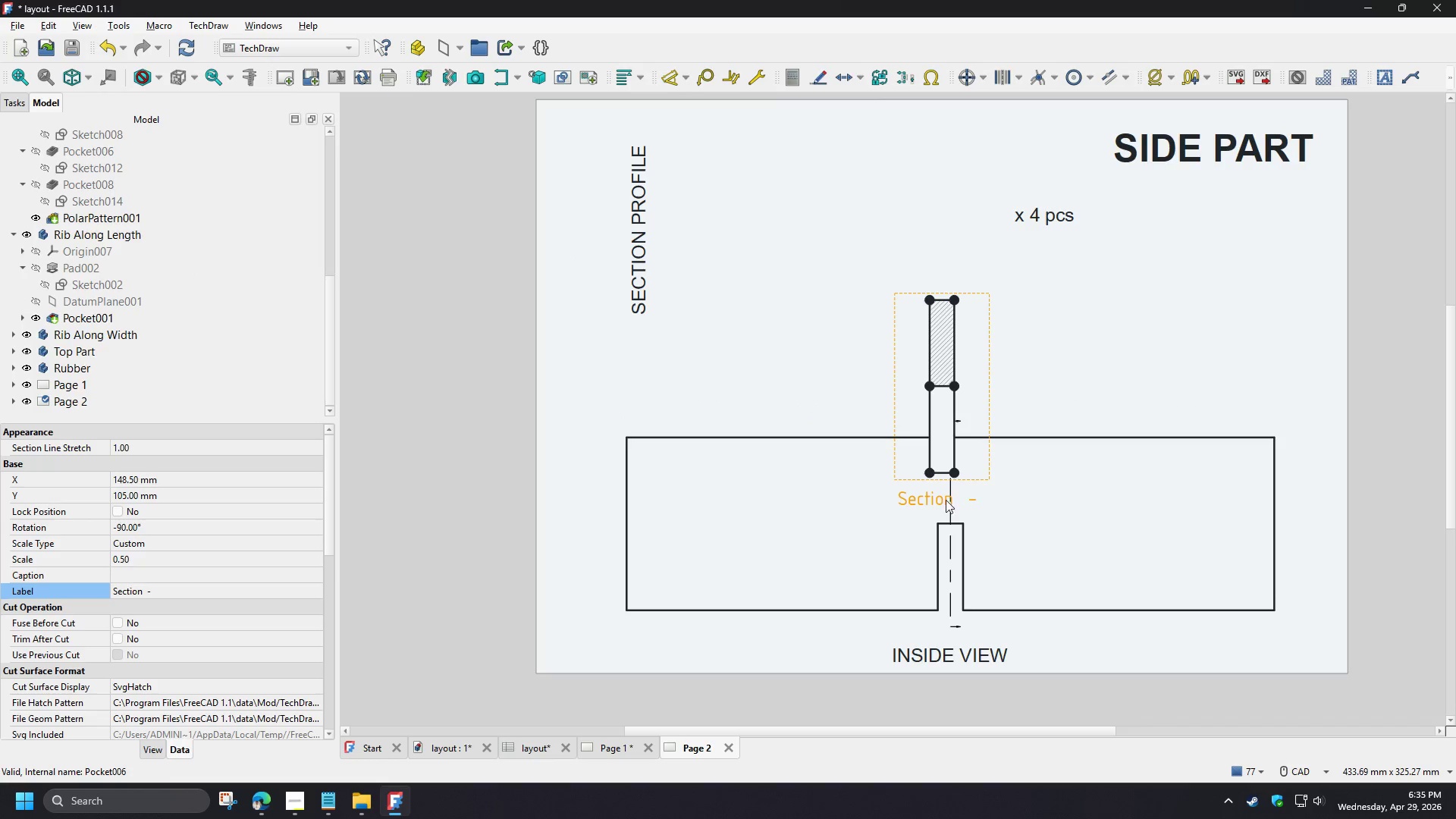 
left_click_drag(start_coordinate=[942, 500], to_coordinate=[727, 342])
 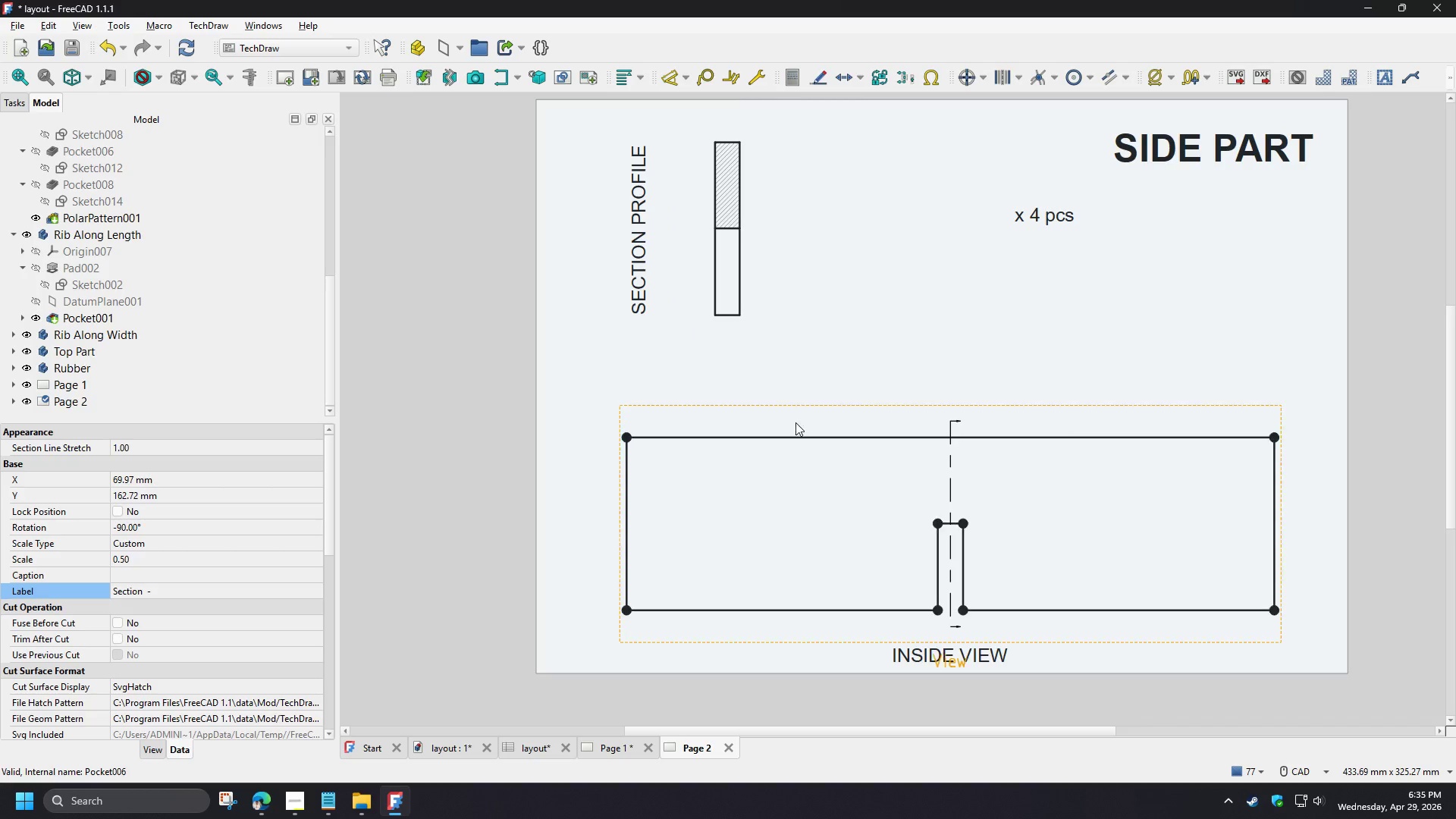 
left_click([795, 422])
 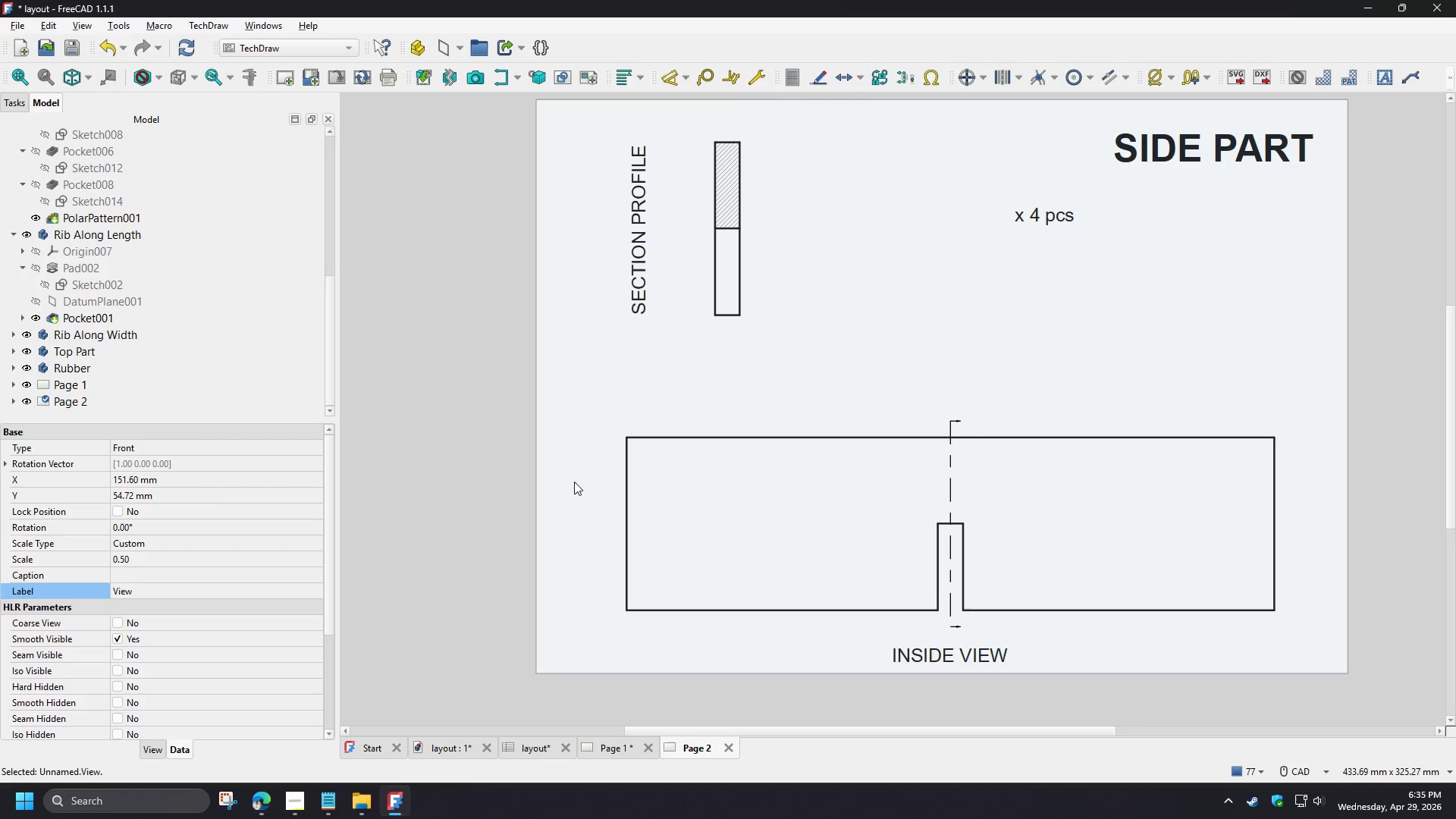 
left_click([572, 485])
 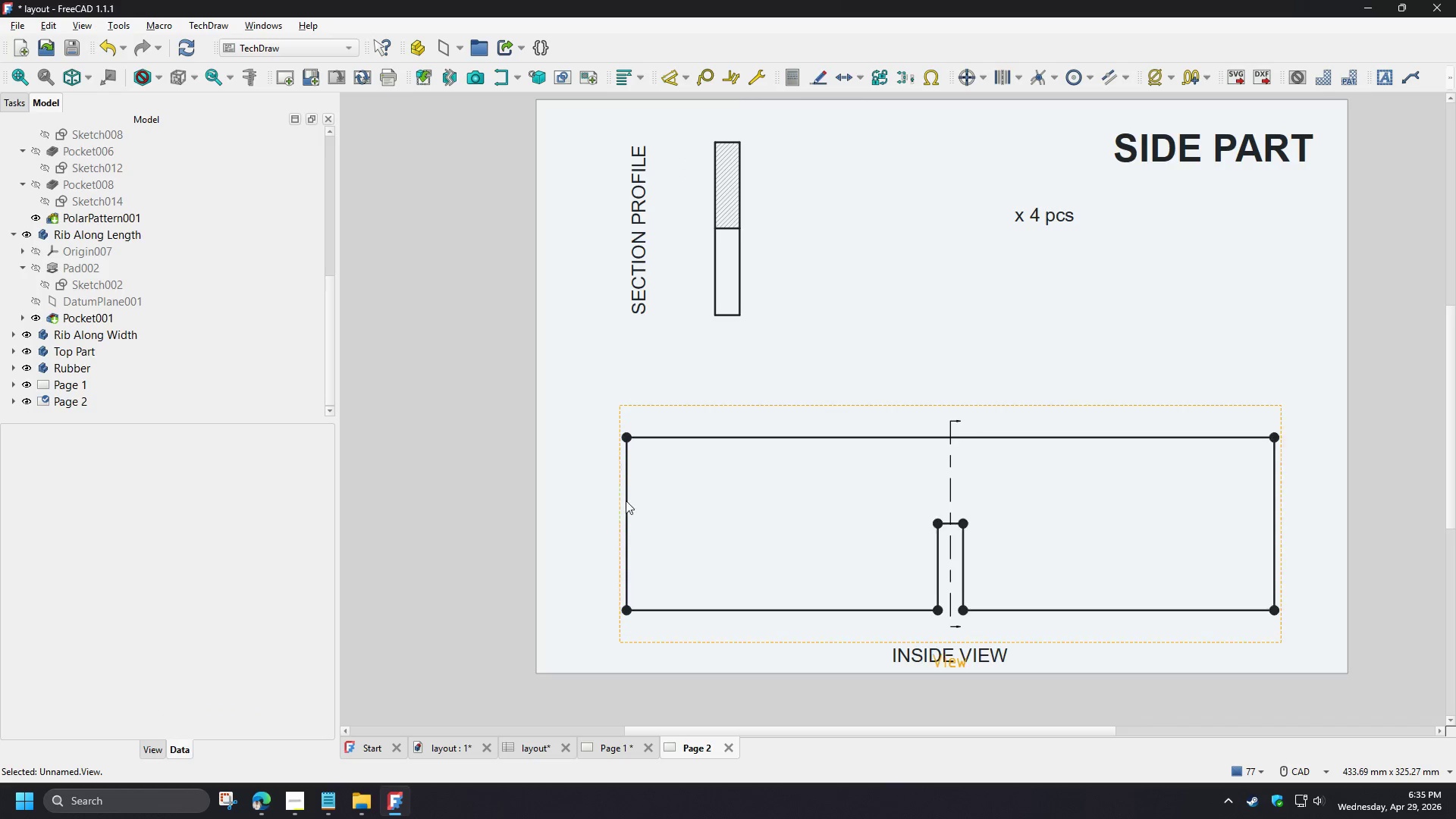 
left_click([627, 501])
 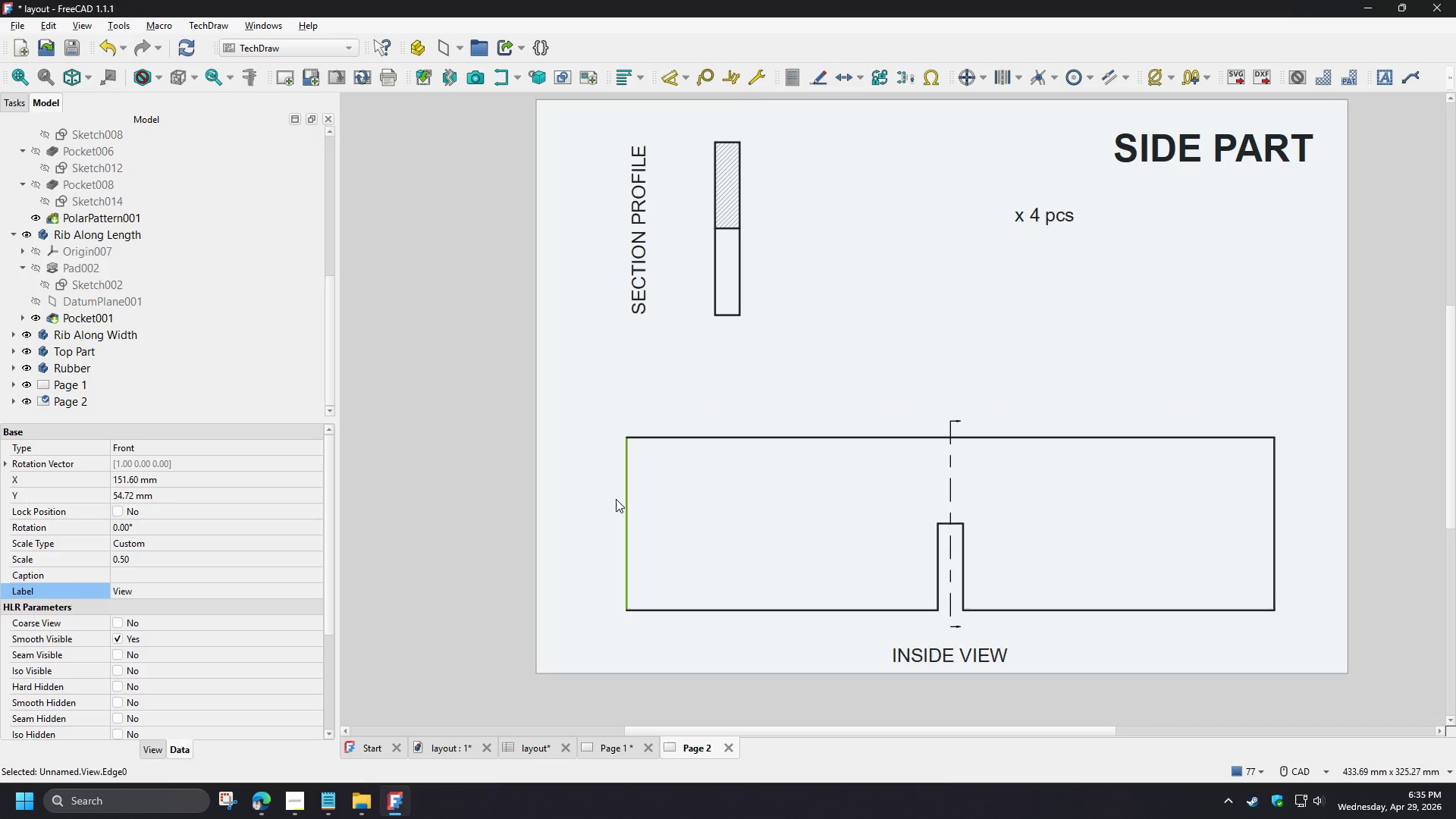 
key(D)
 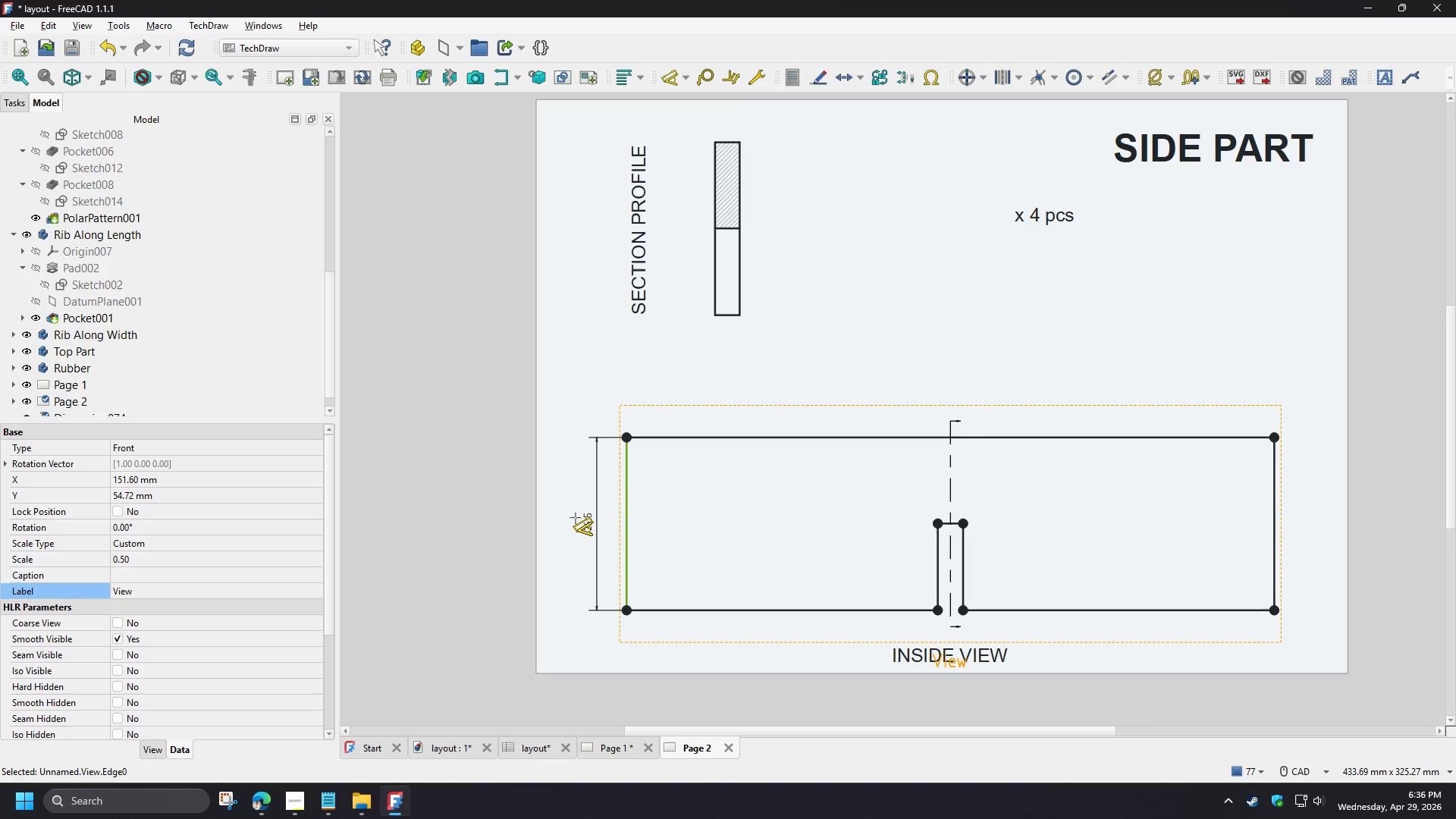 
left_click([576, 518])
 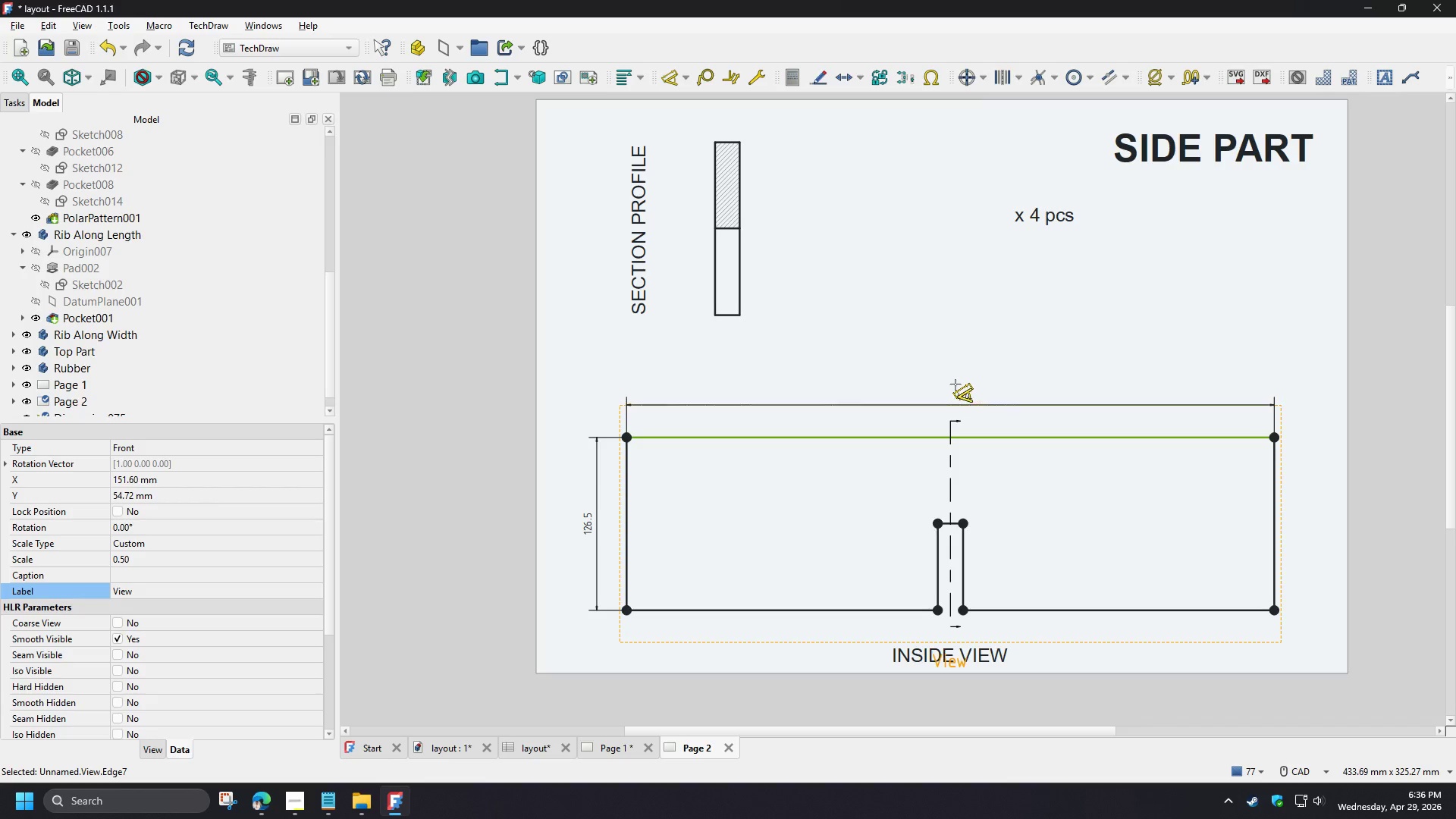 
wait(5.48)
 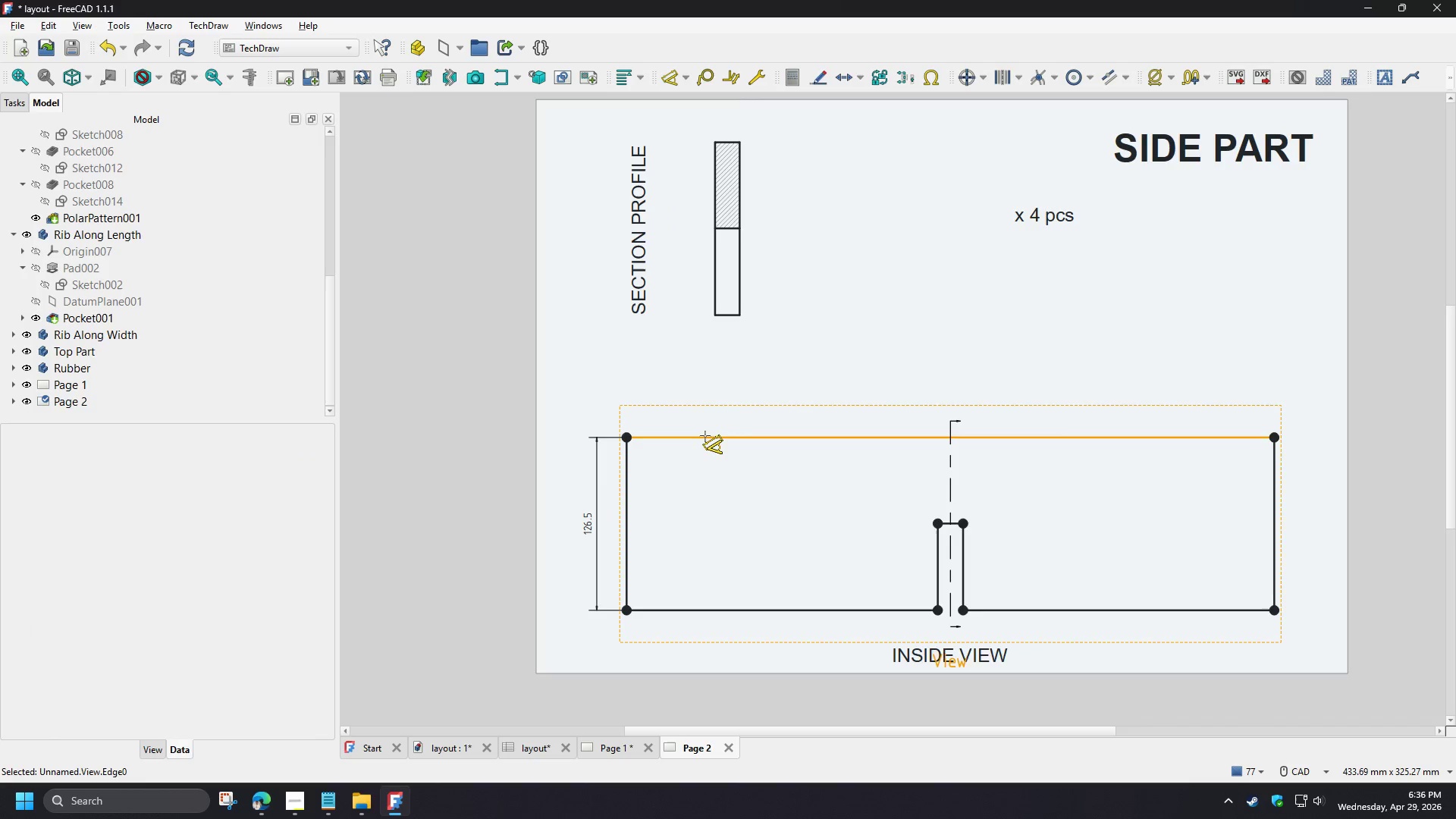 
left_click([940, 384])
 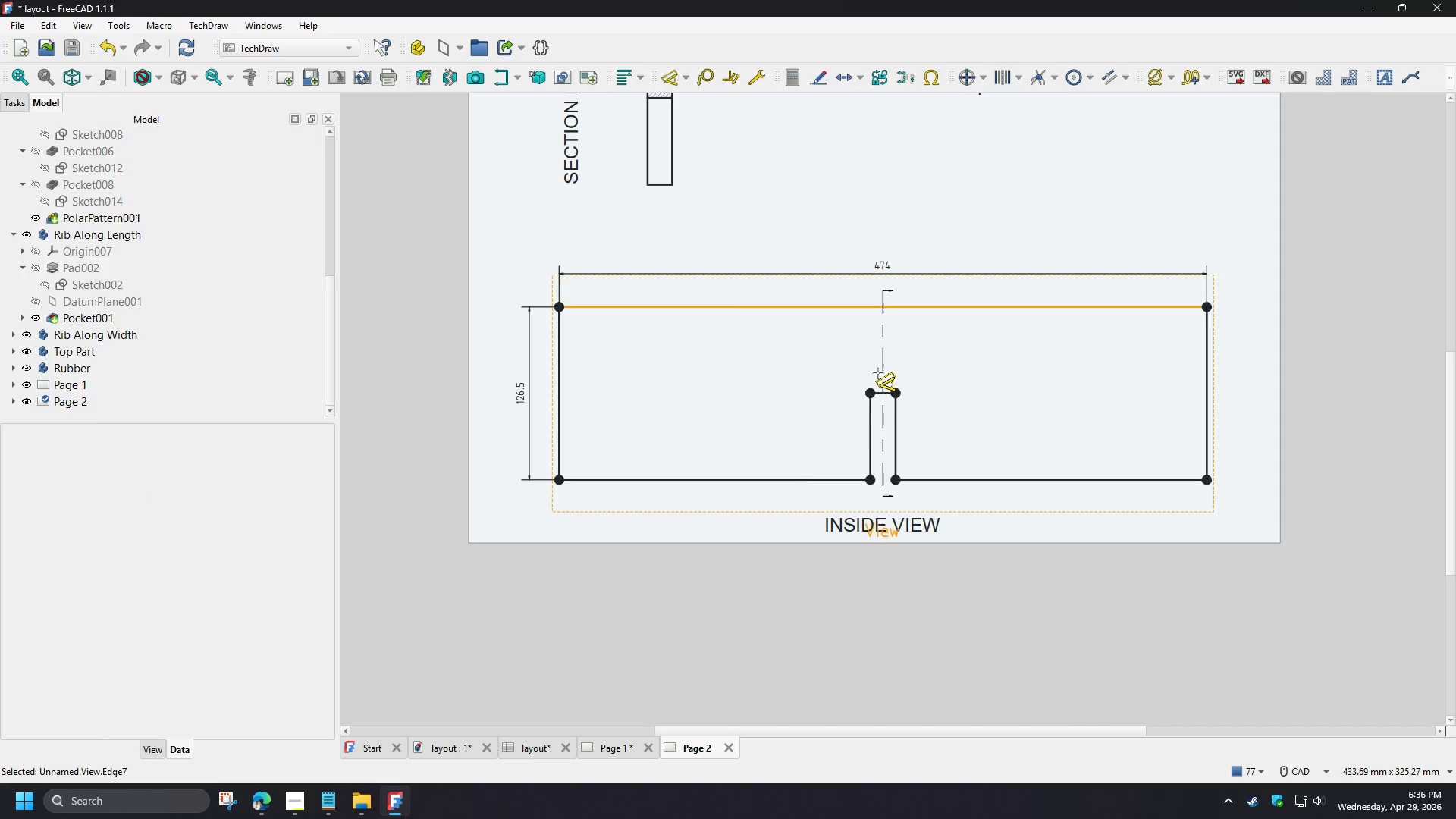 
scroll: coordinate [736, 500], scroll_direction: up, amount: 2.0
 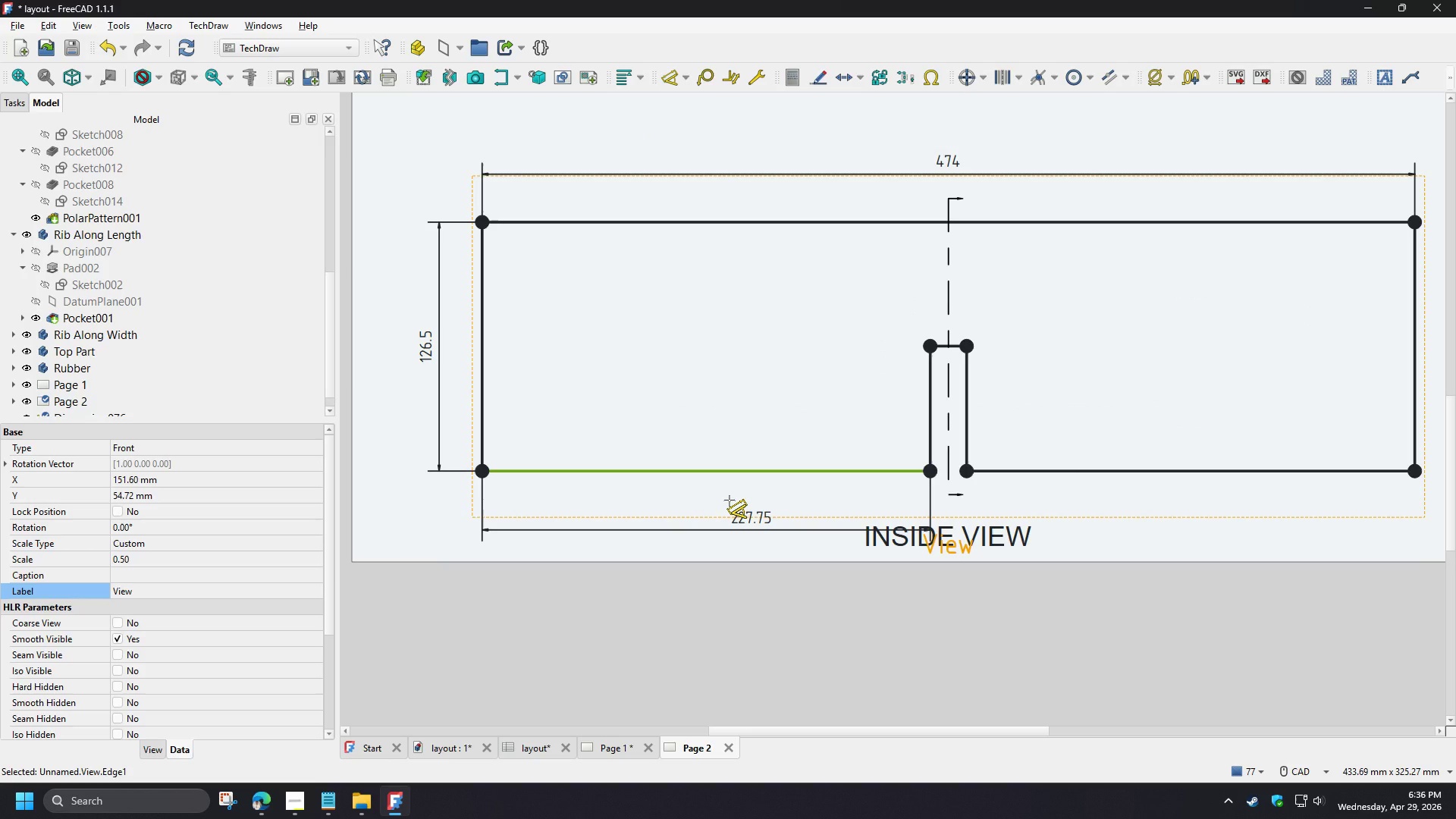 
left_click([730, 500])
 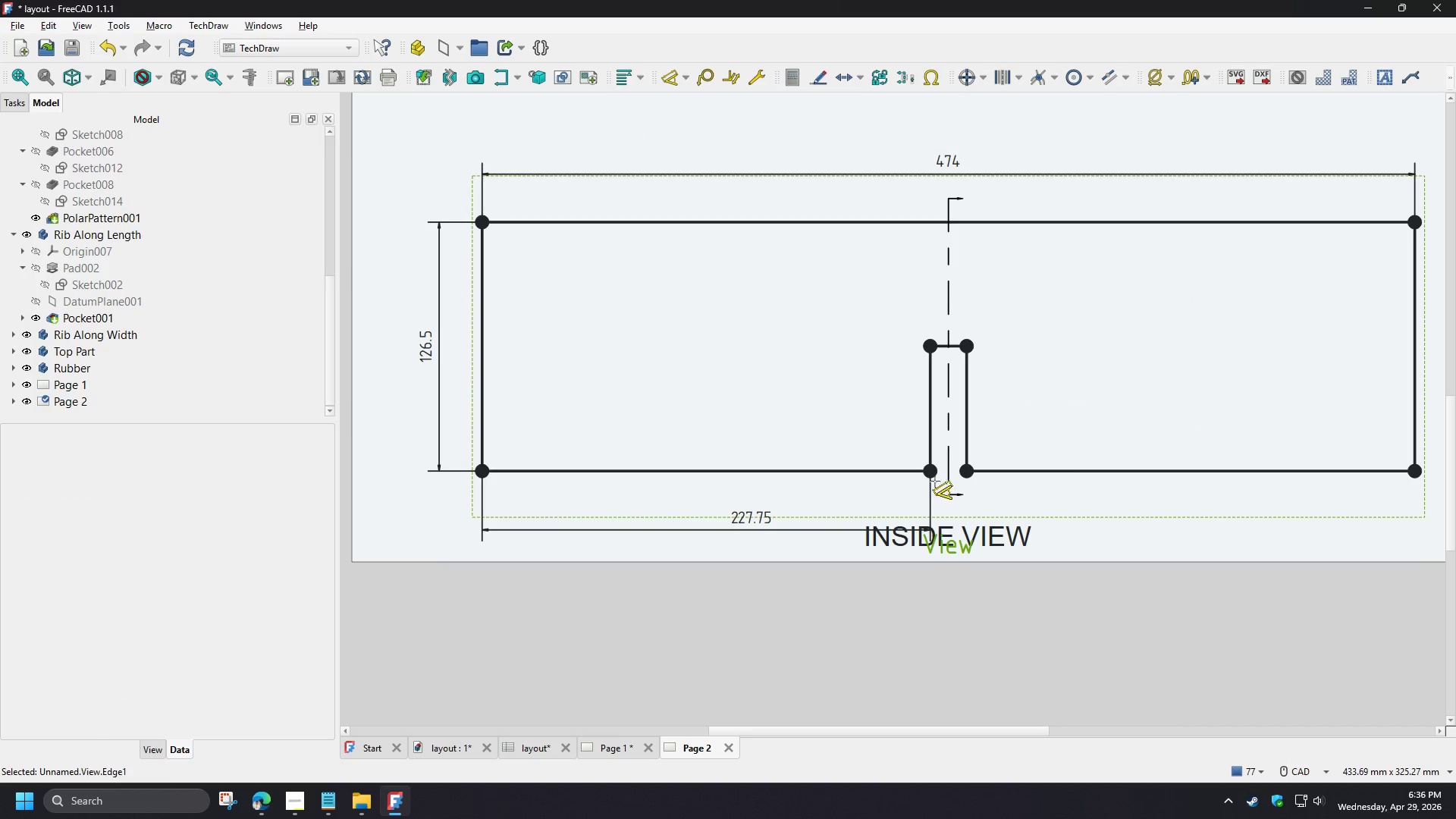 
left_click([934, 474])
 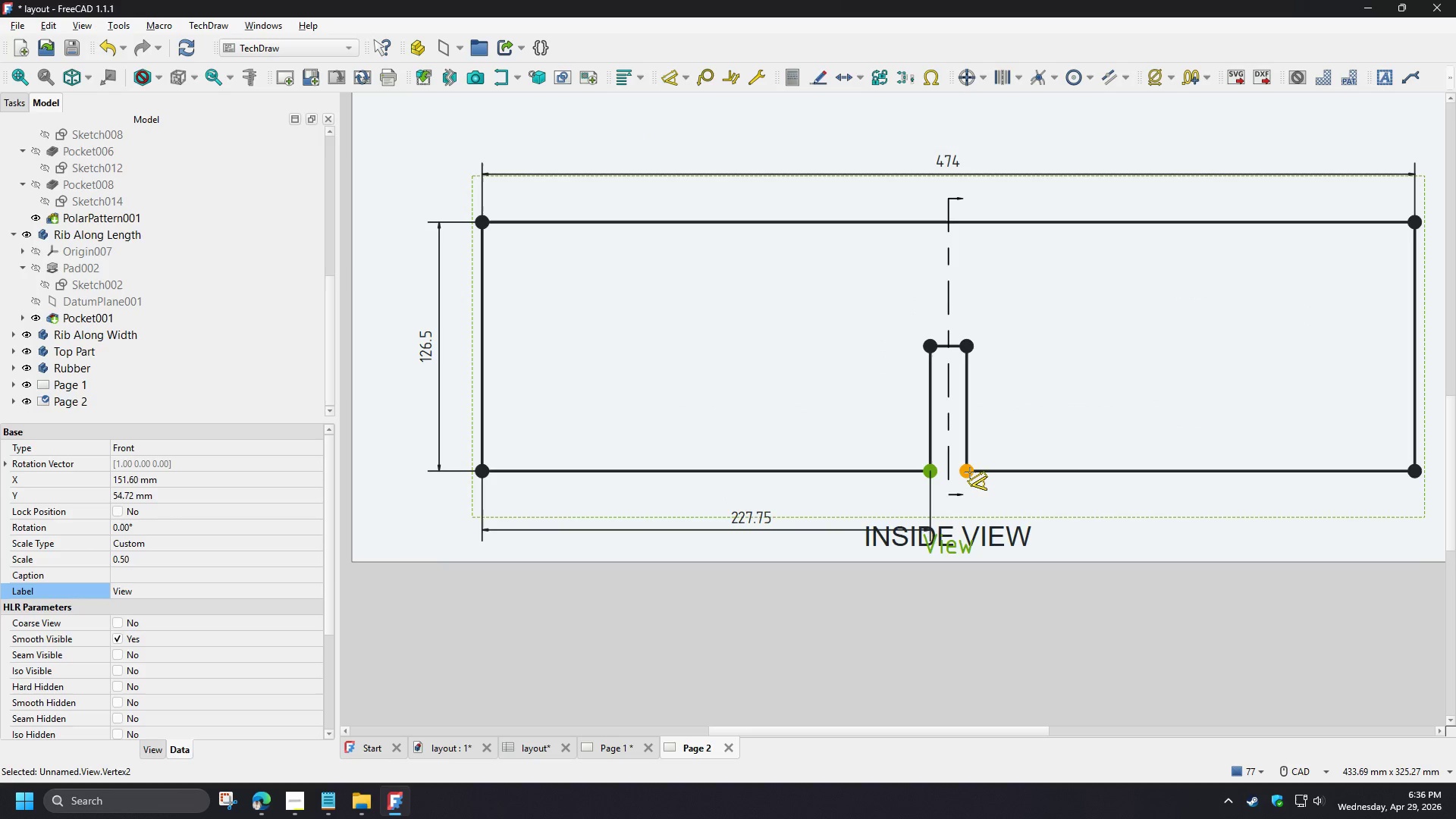 
left_click([970, 472])
 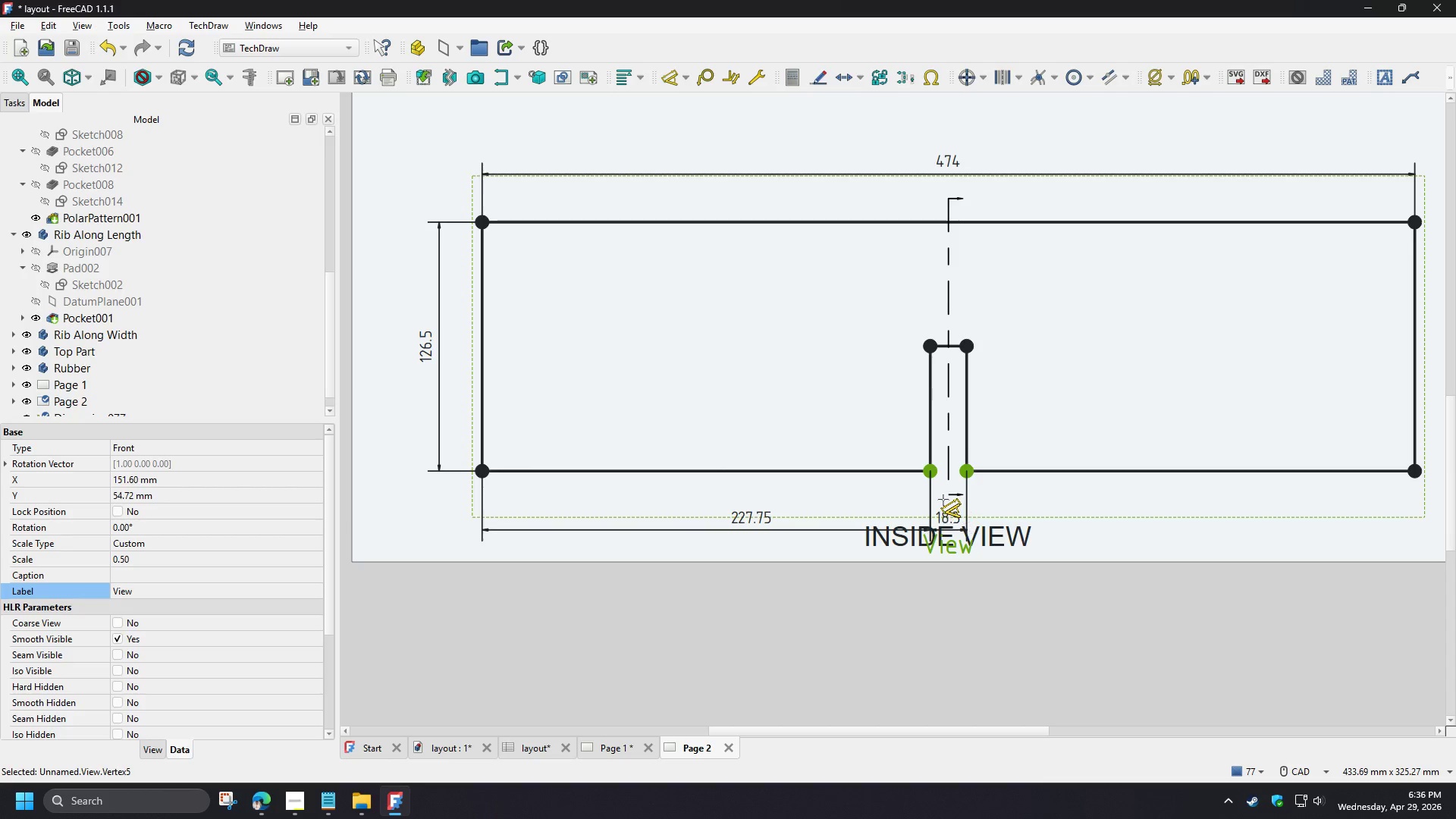 
left_click([940, 500])
 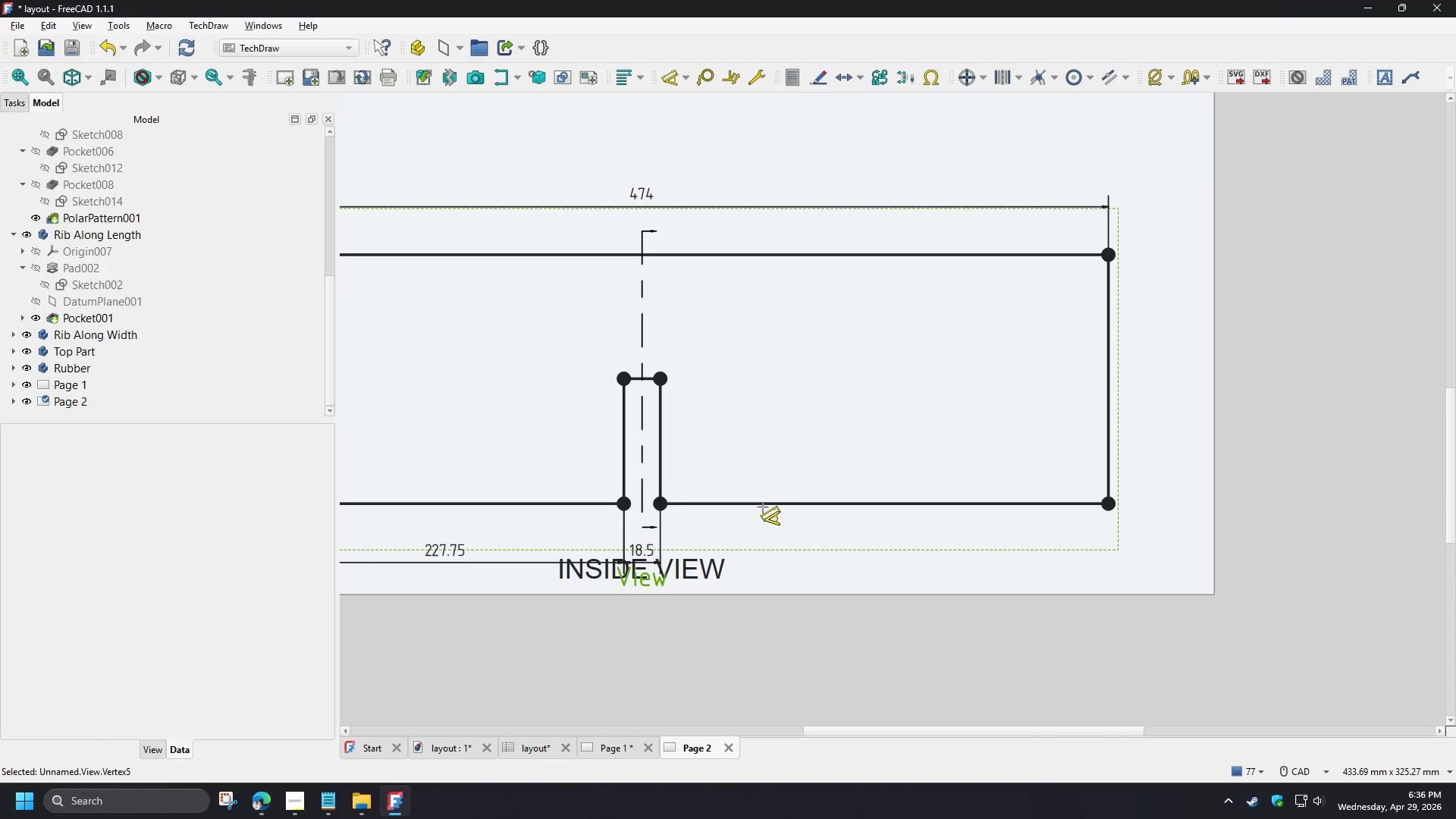 
left_click_drag(start_coordinate=[762, 504], to_coordinate=[761, 509])
 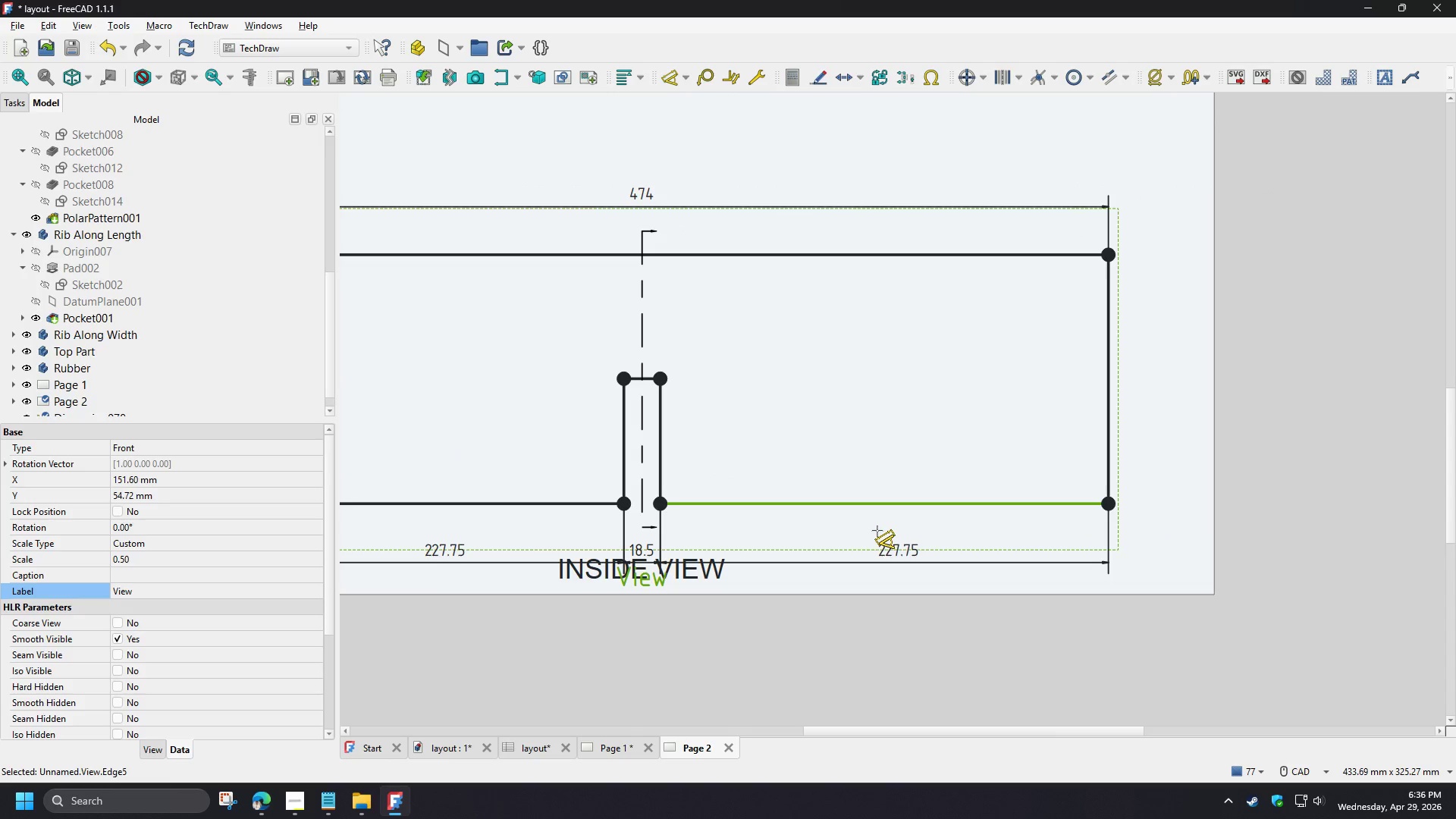 
wait(5.58)
 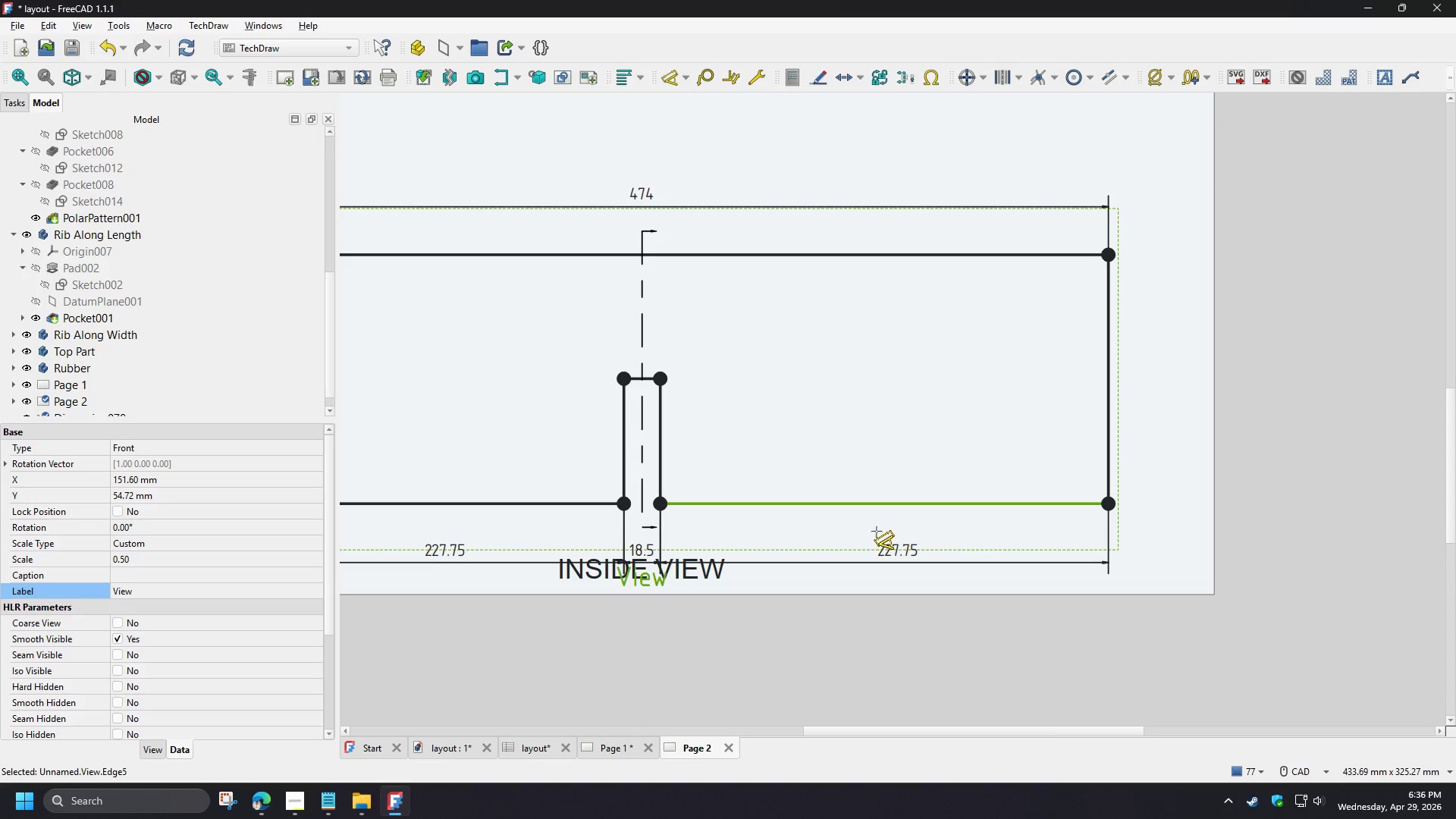 
left_click([861, 529])
 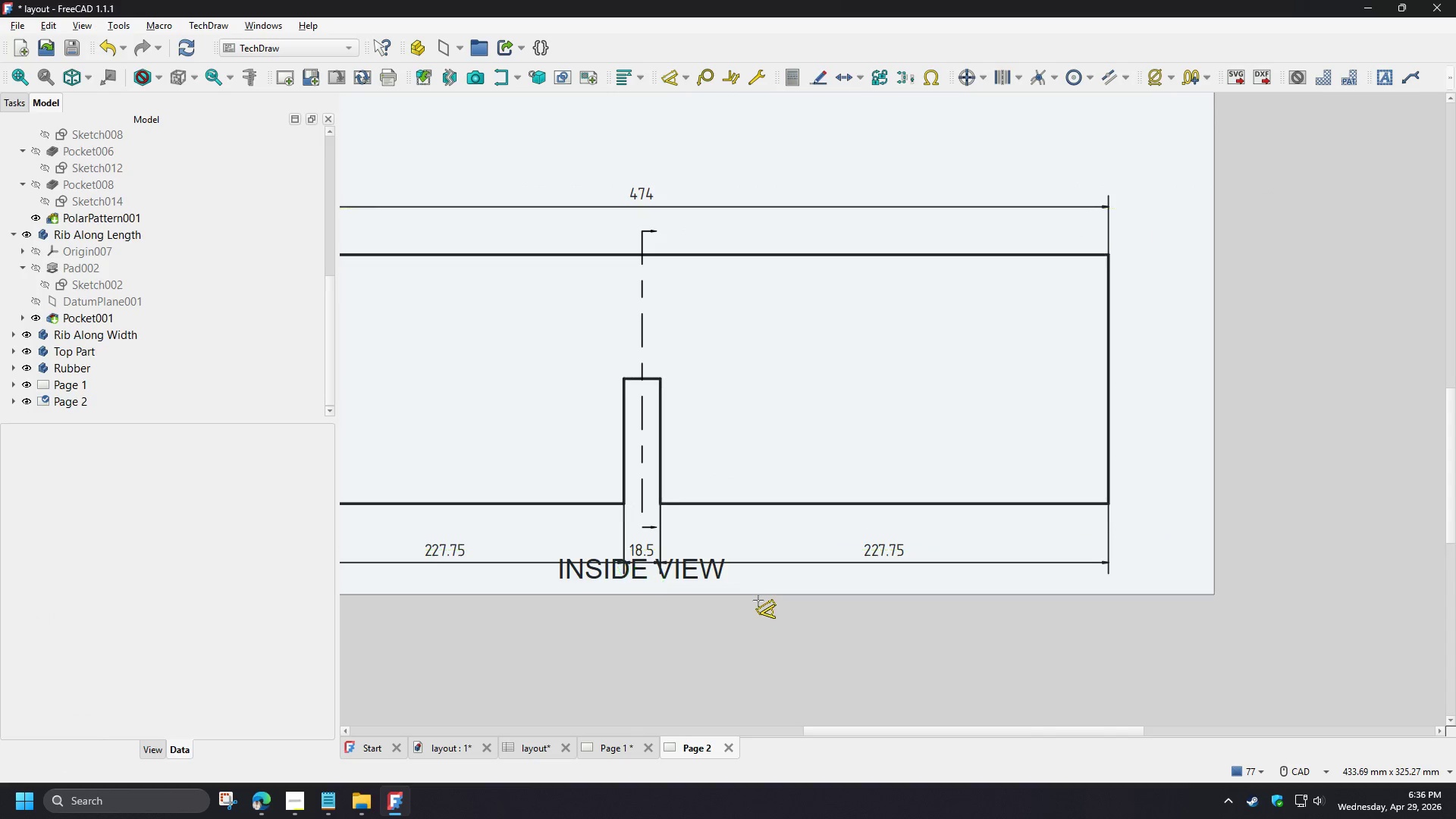 
right_click([758, 601])
 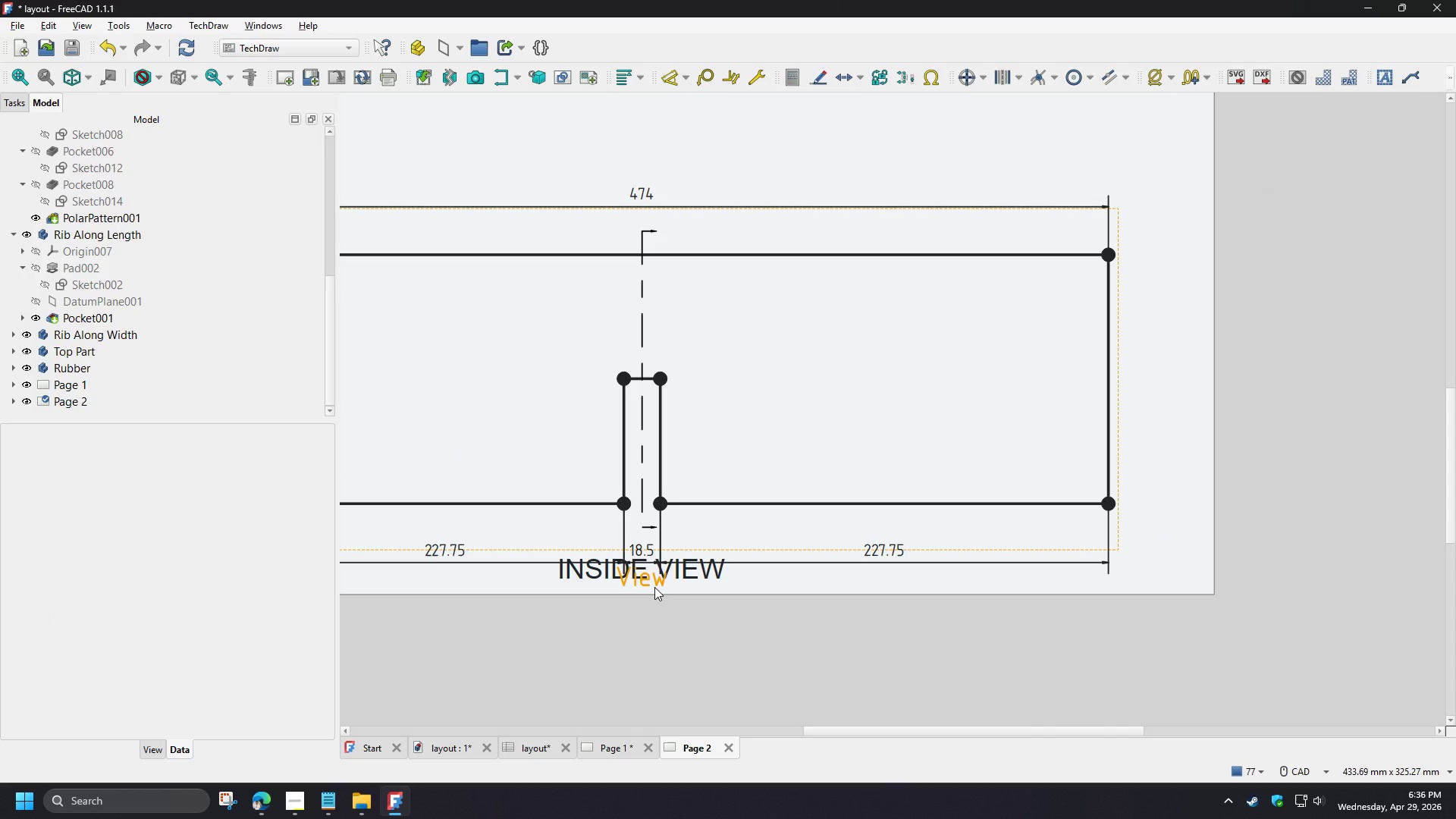 
left_click_drag(start_coordinate=[654, 587], to_coordinate=[654, 562])
 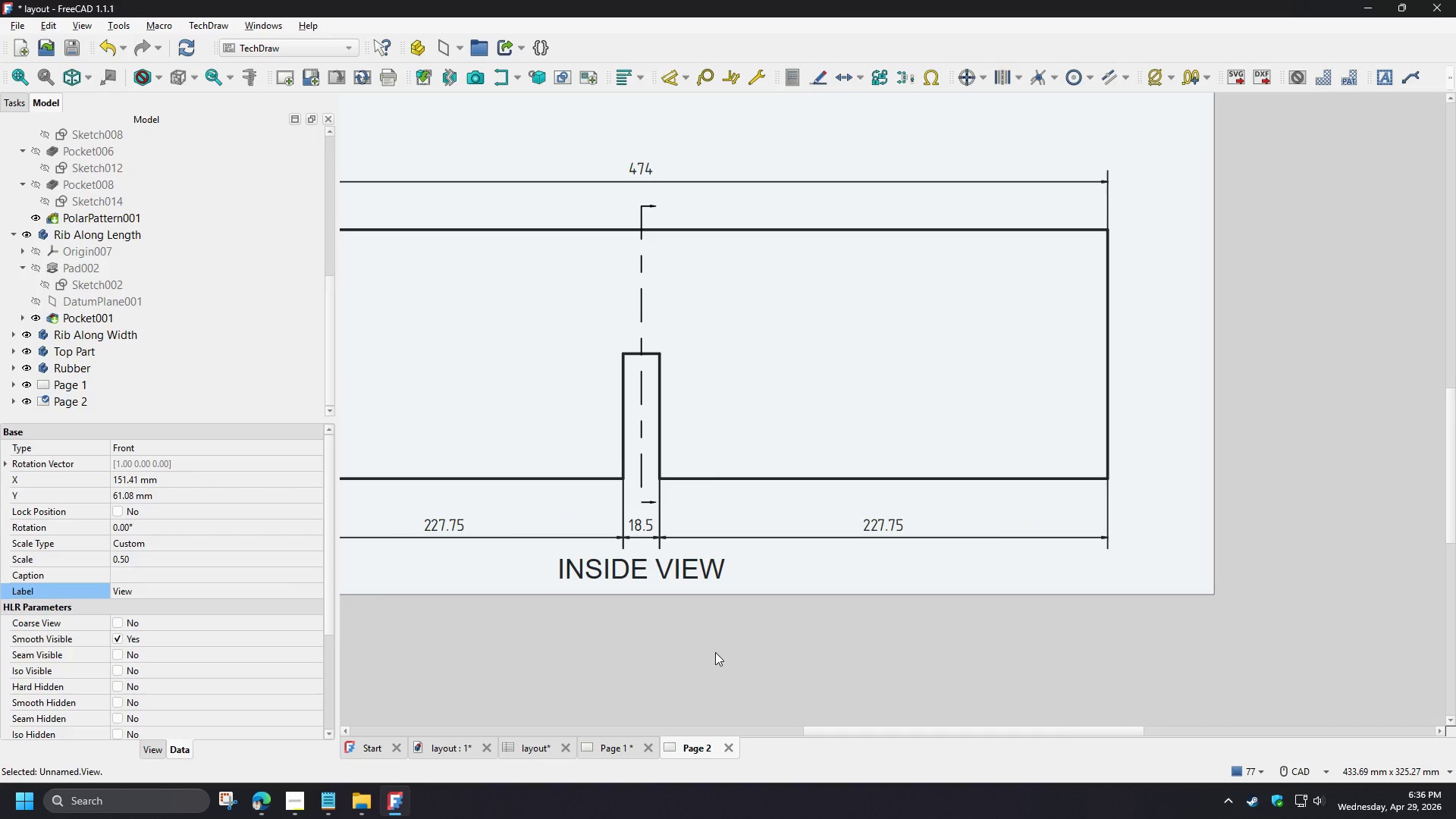 
left_click([715, 652])
 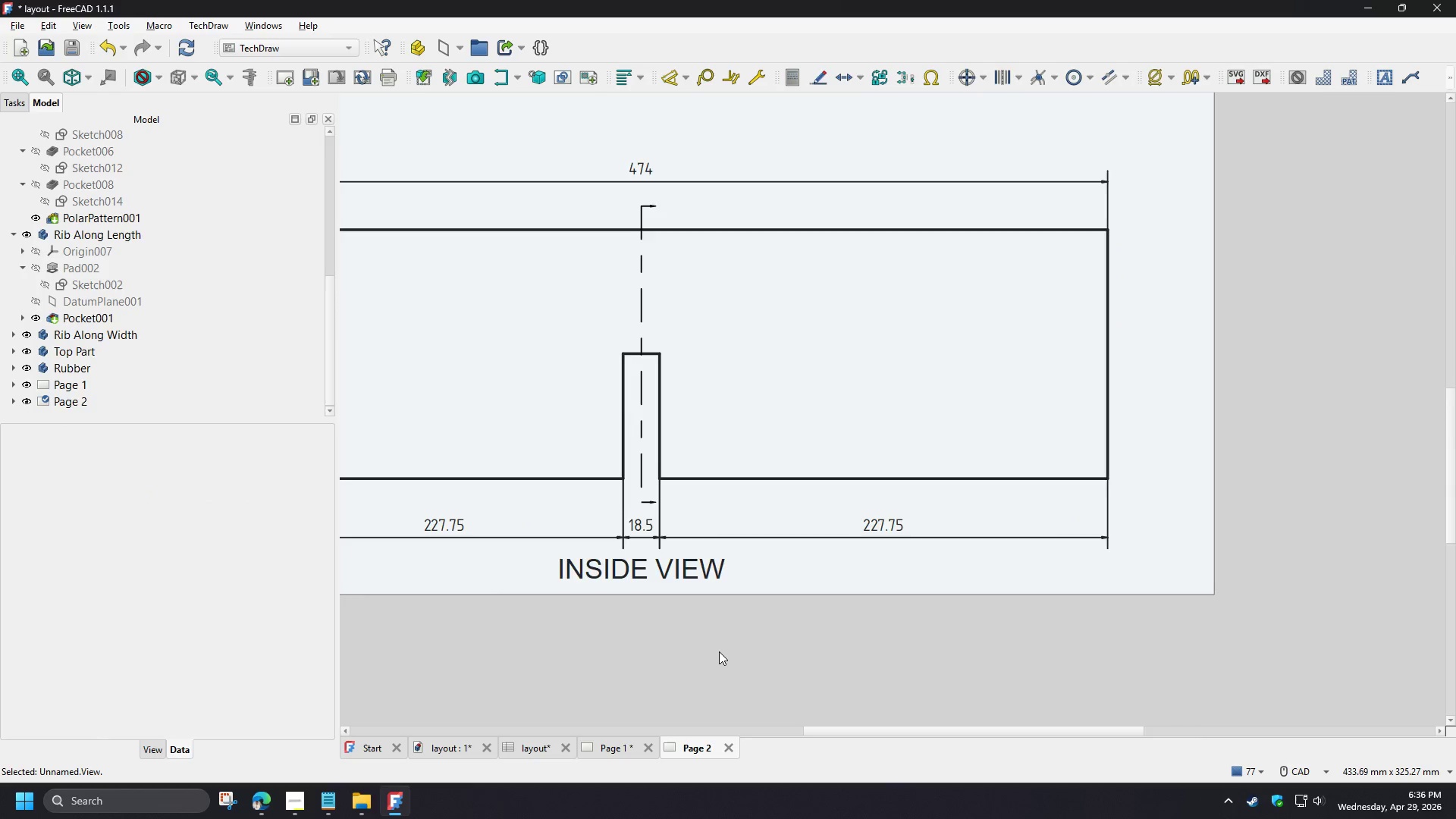 
scroll: coordinate [720, 650], scroll_direction: down, amount: 3.0
 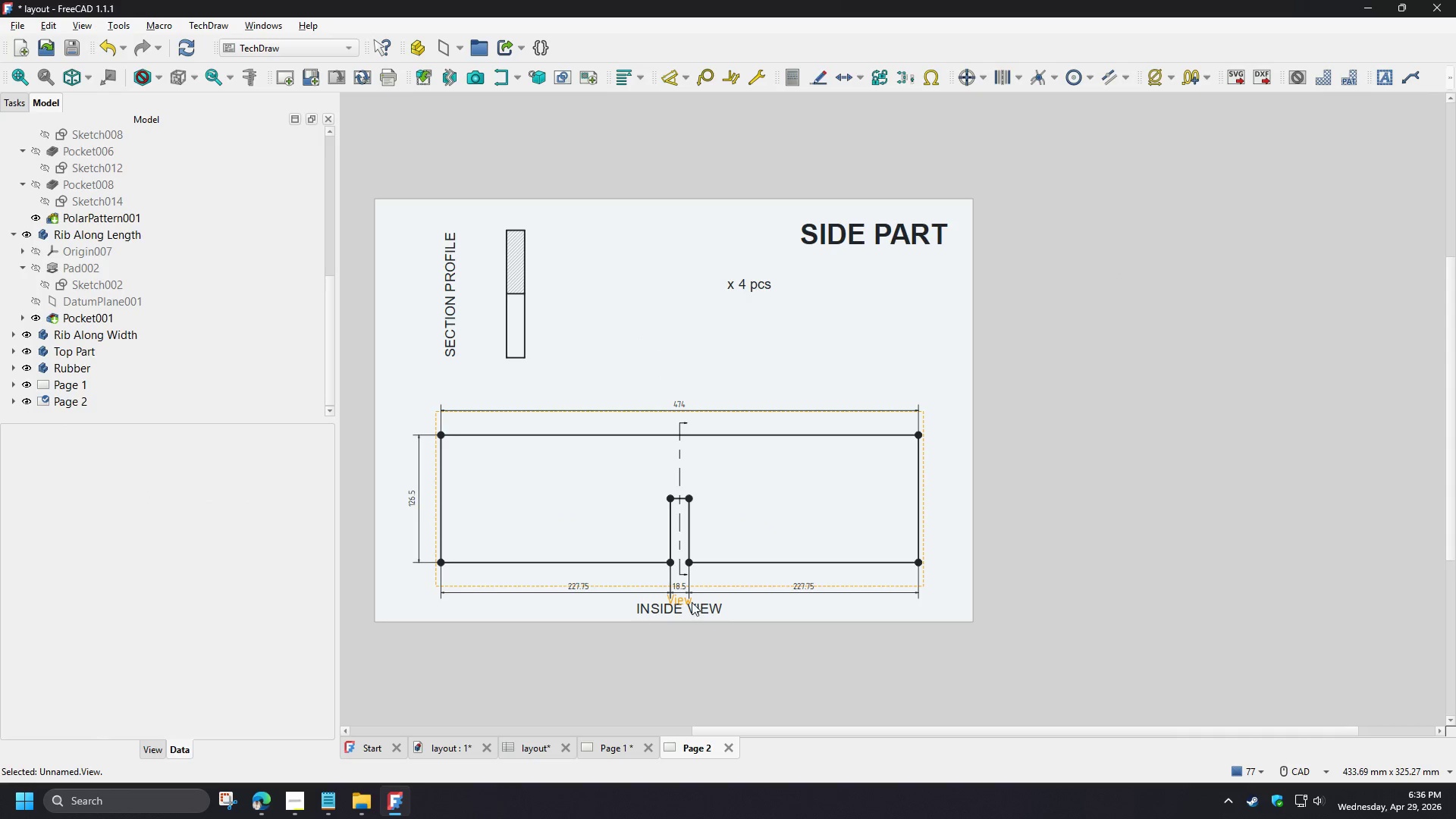 
left_click_drag(start_coordinate=[686, 601], to_coordinate=[686, 595])
 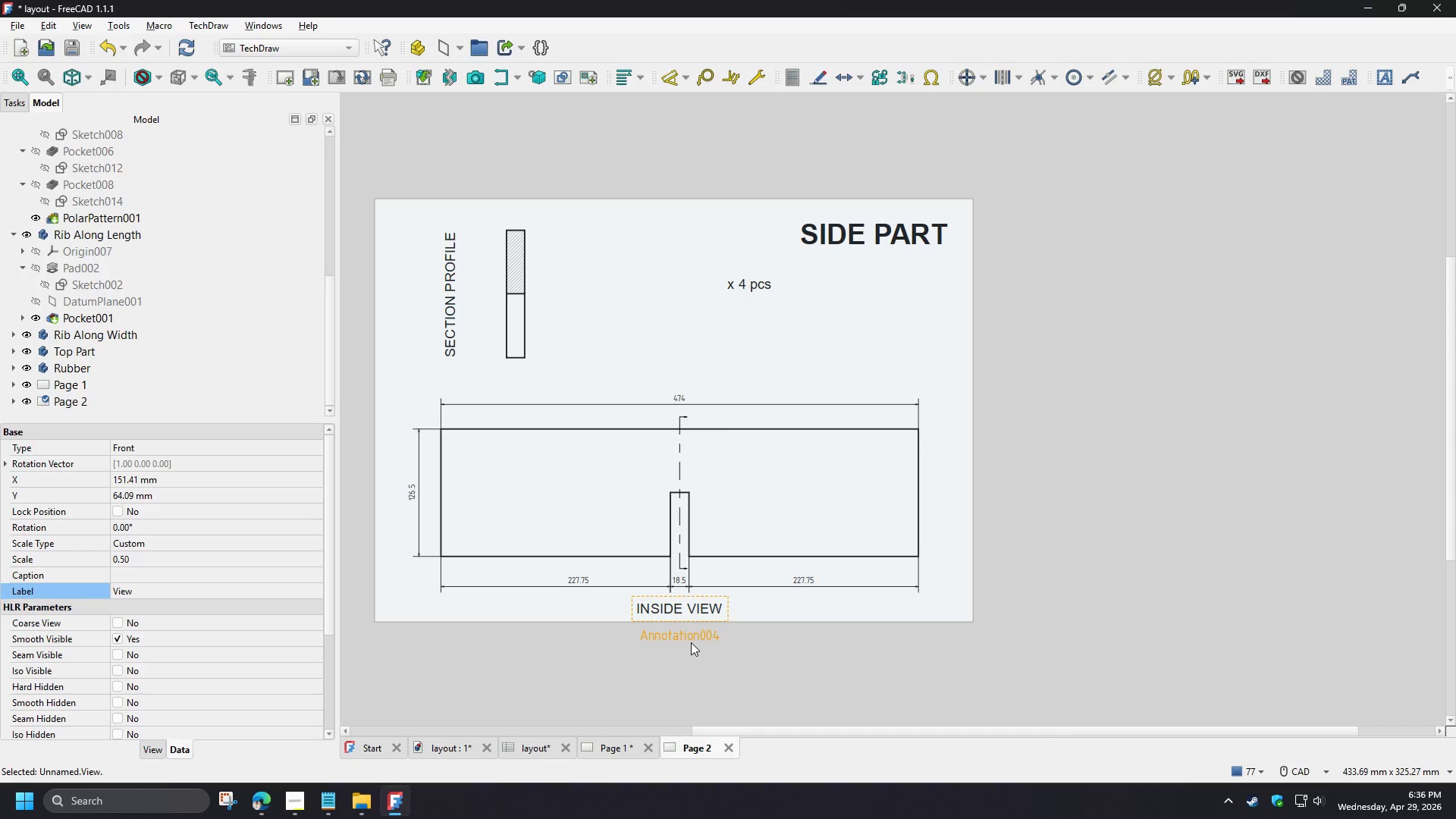 
left_click([691, 642])
 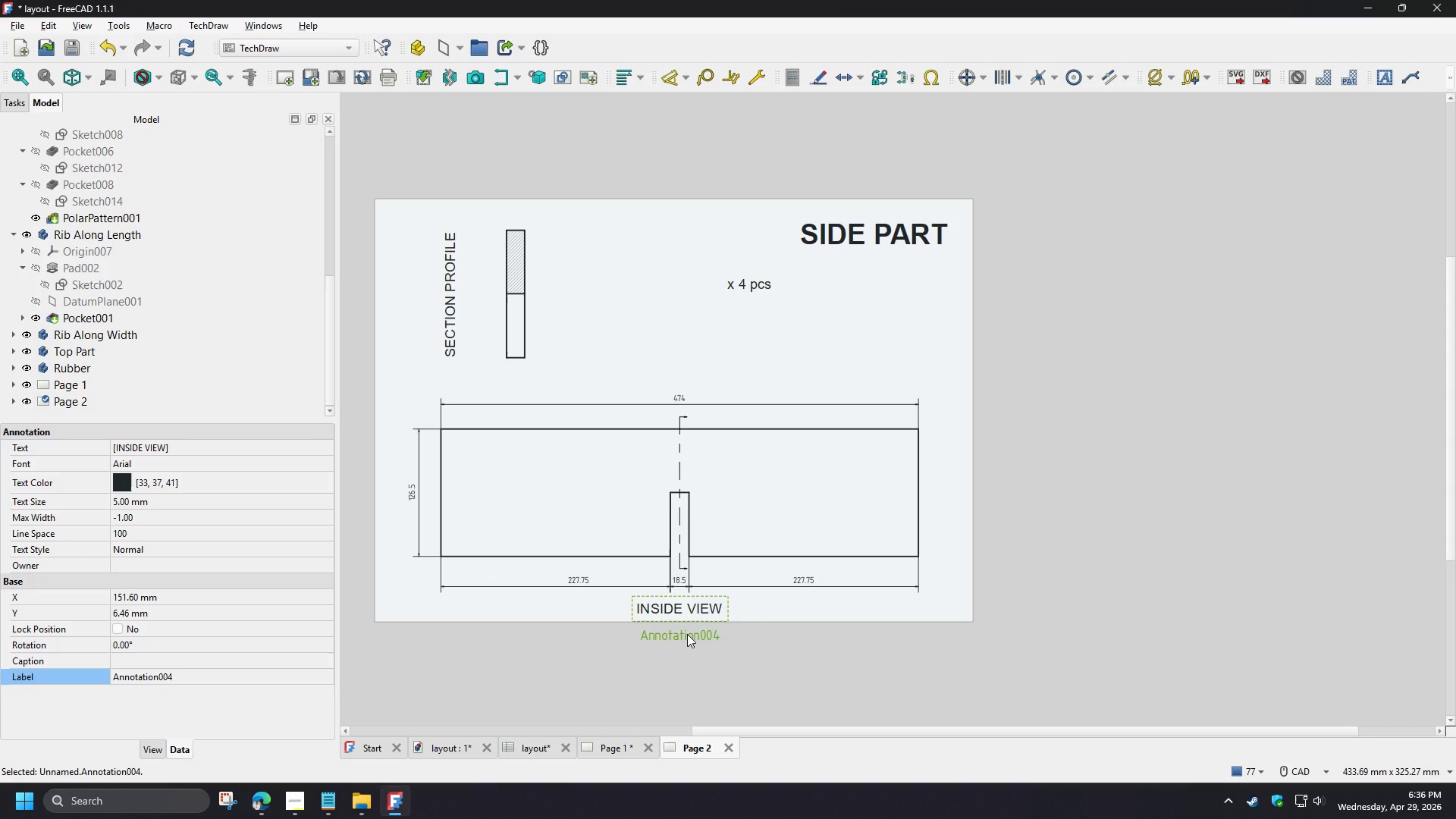 
left_click_drag(start_coordinate=[687, 634], to_coordinate=[688, 626])
 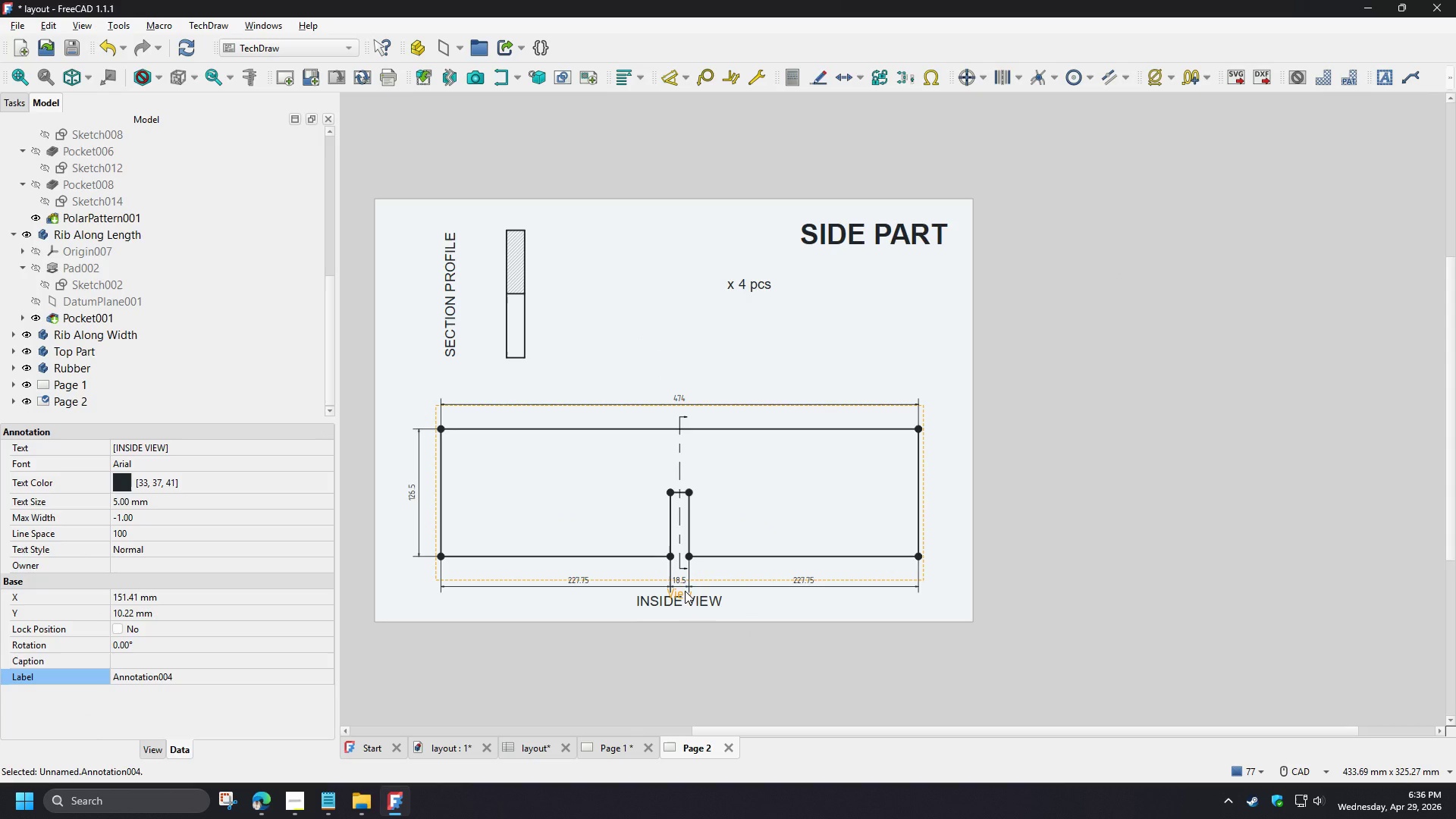 
left_click_drag(start_coordinate=[685, 591], to_coordinate=[685, 584])
 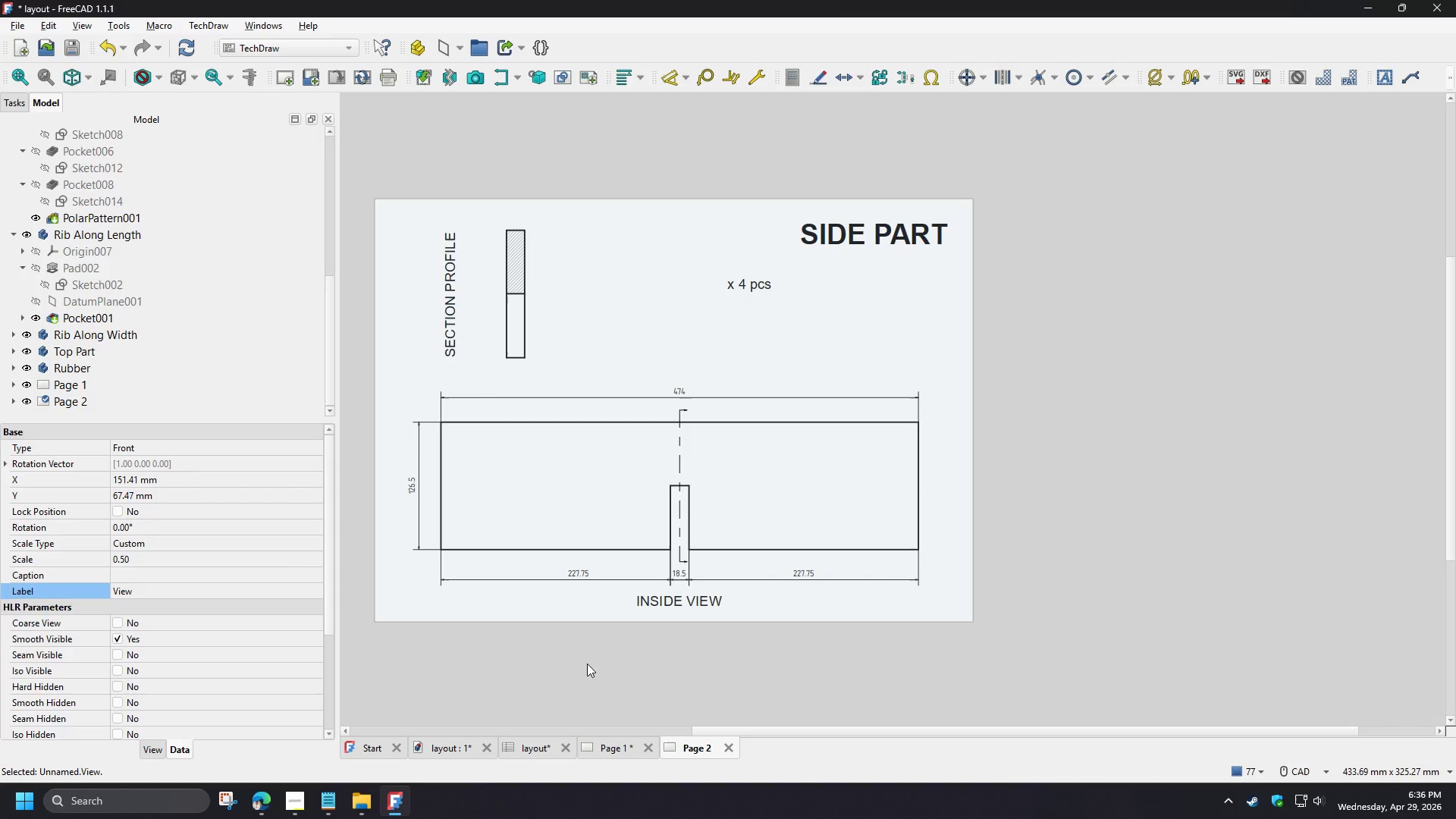 
left_click([587, 664])
 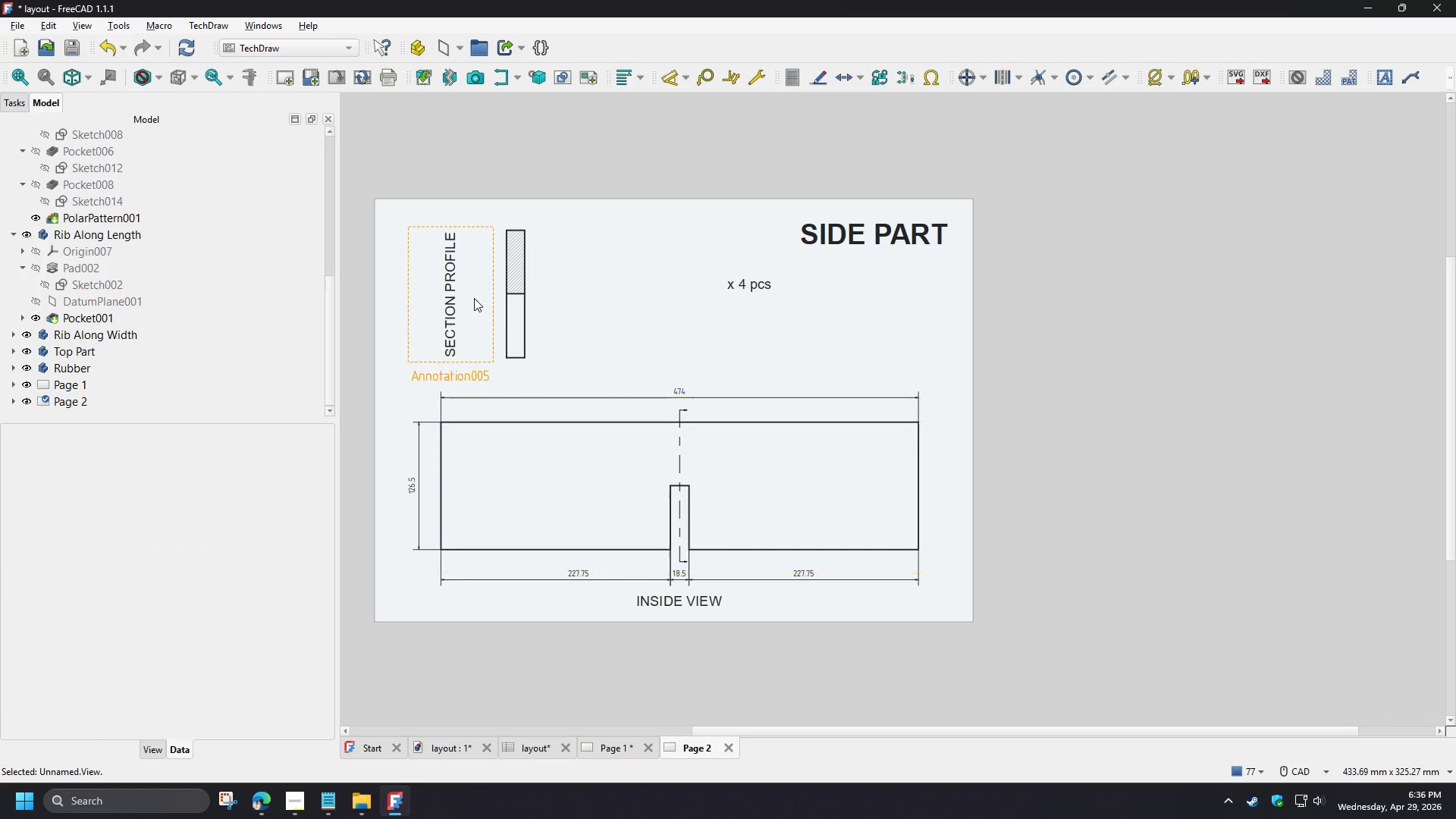 
scroll: coordinate [473, 275], scroll_direction: up, amount: 4.0
 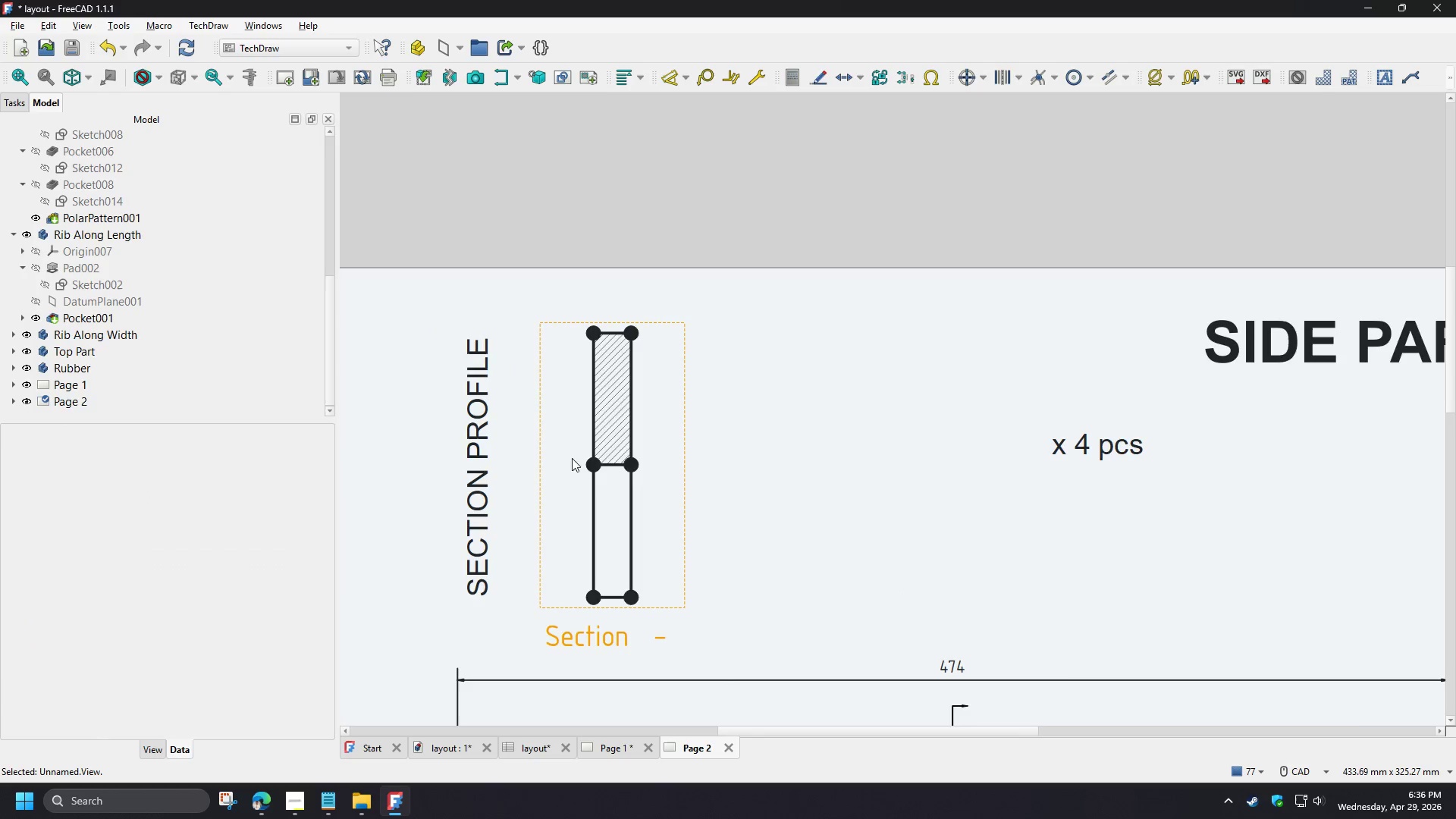 
left_click([599, 352])
 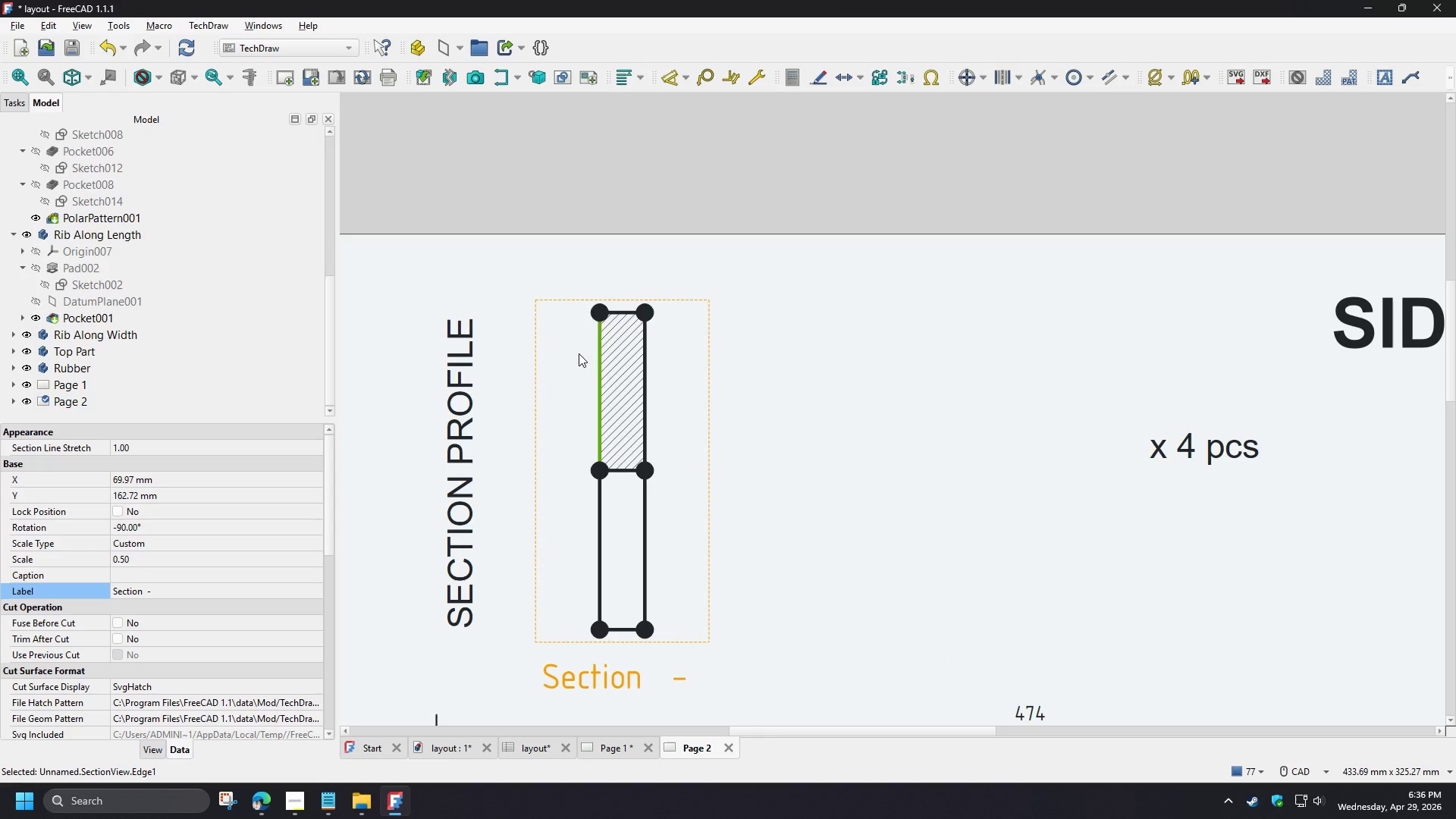 
scroll: coordinate [561, 436], scroll_direction: up, amount: 1.0
 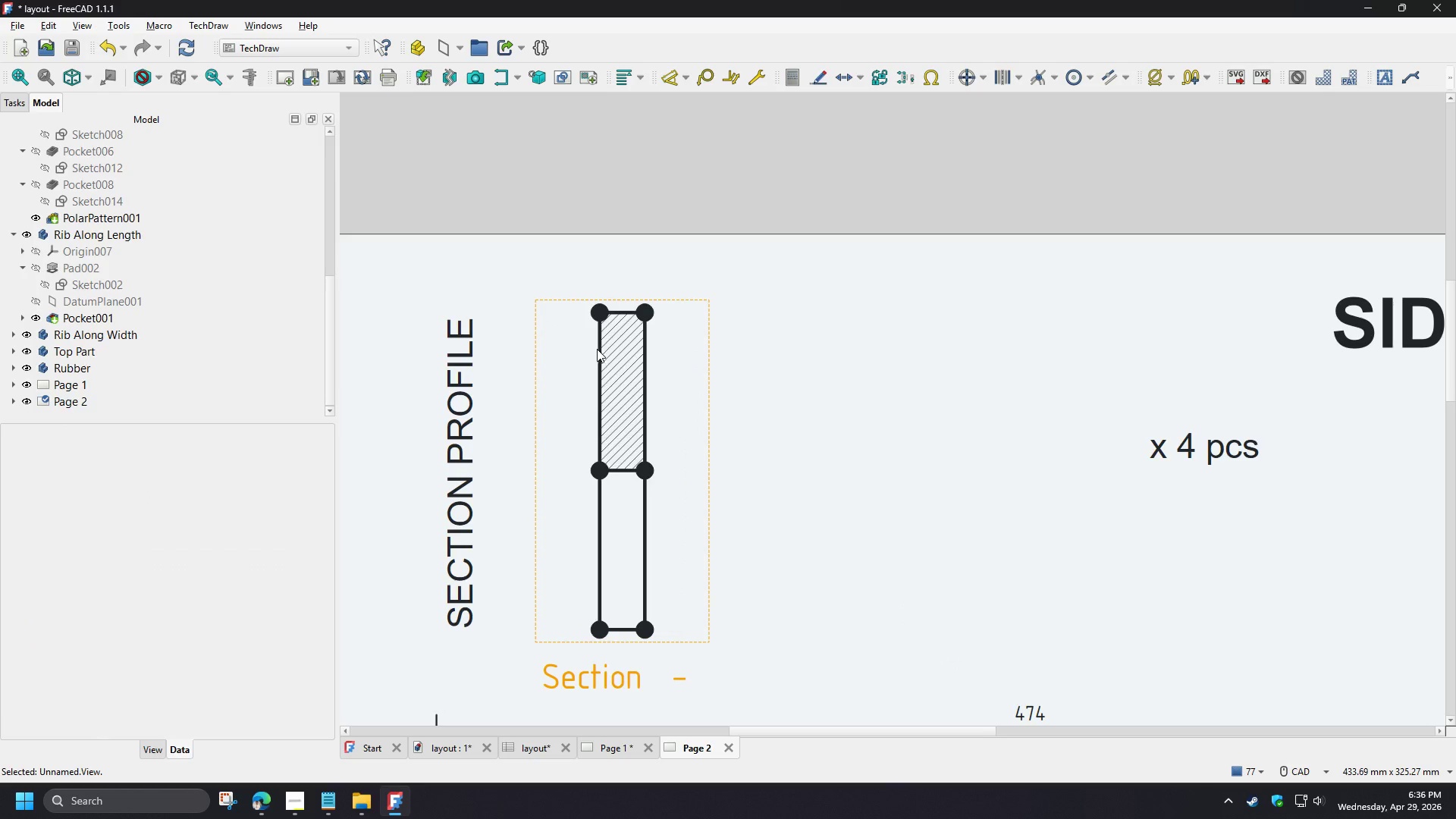 
key(D)
 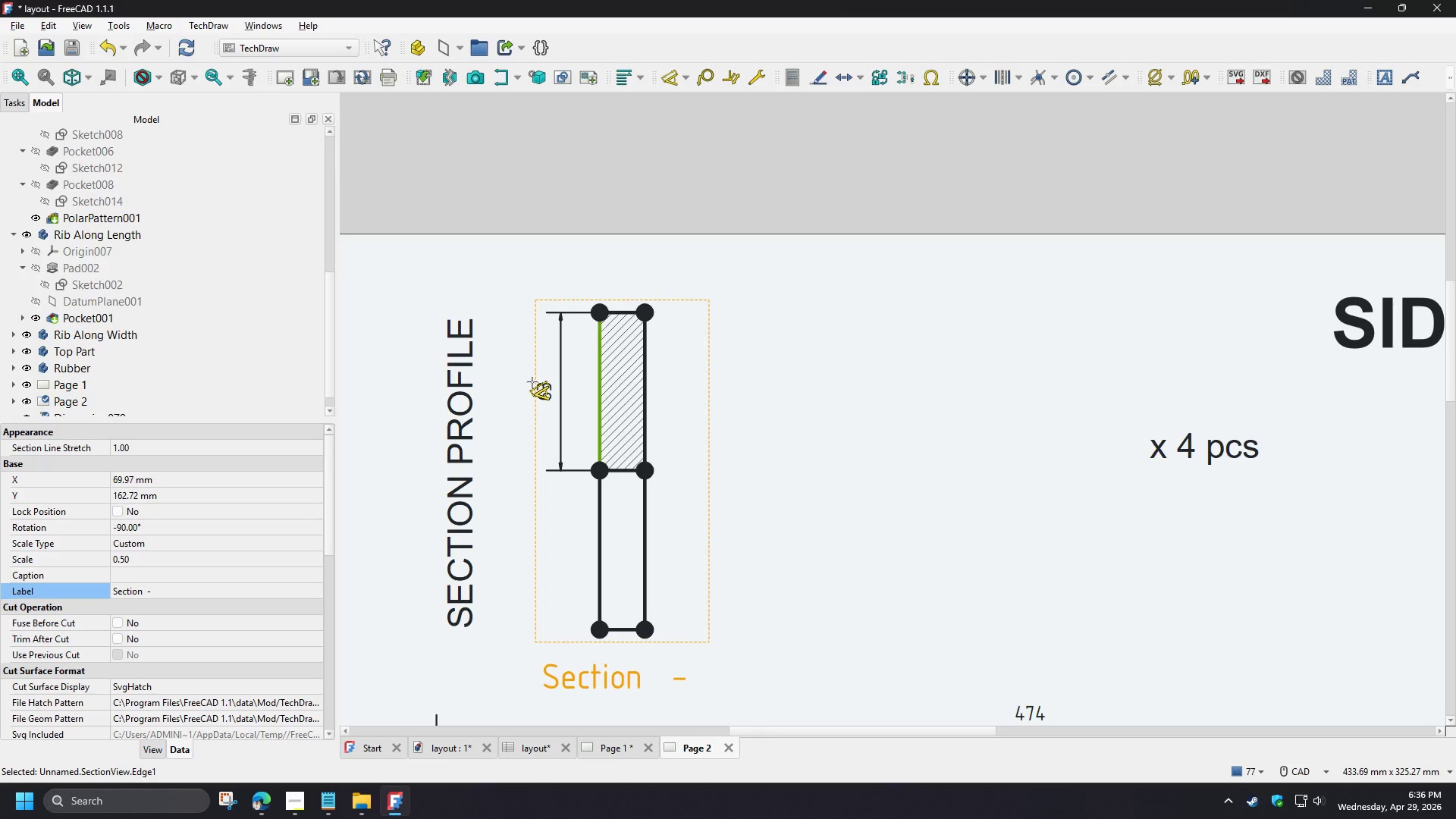 
left_click([529, 382])
 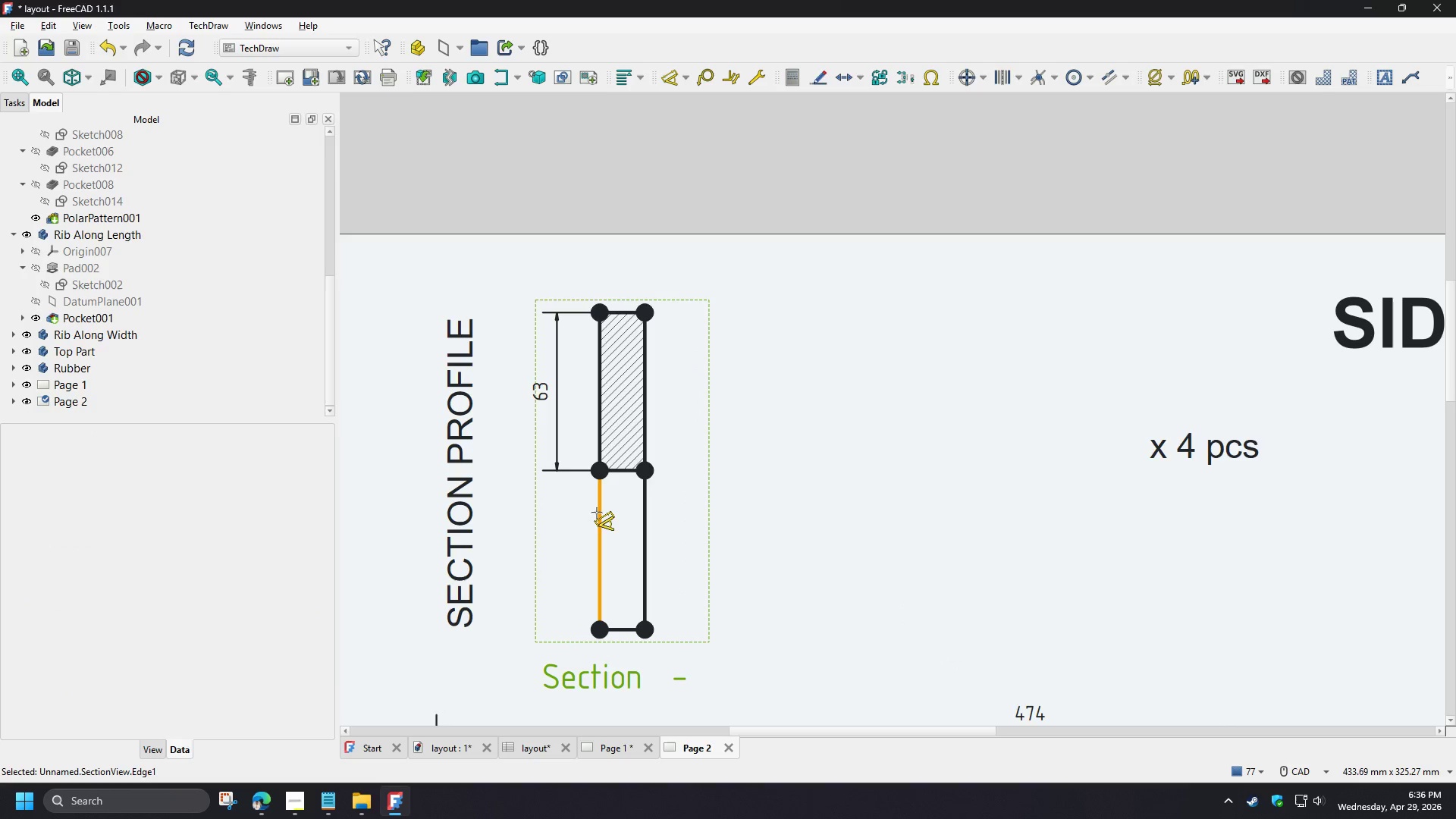 
left_click([597, 513])
 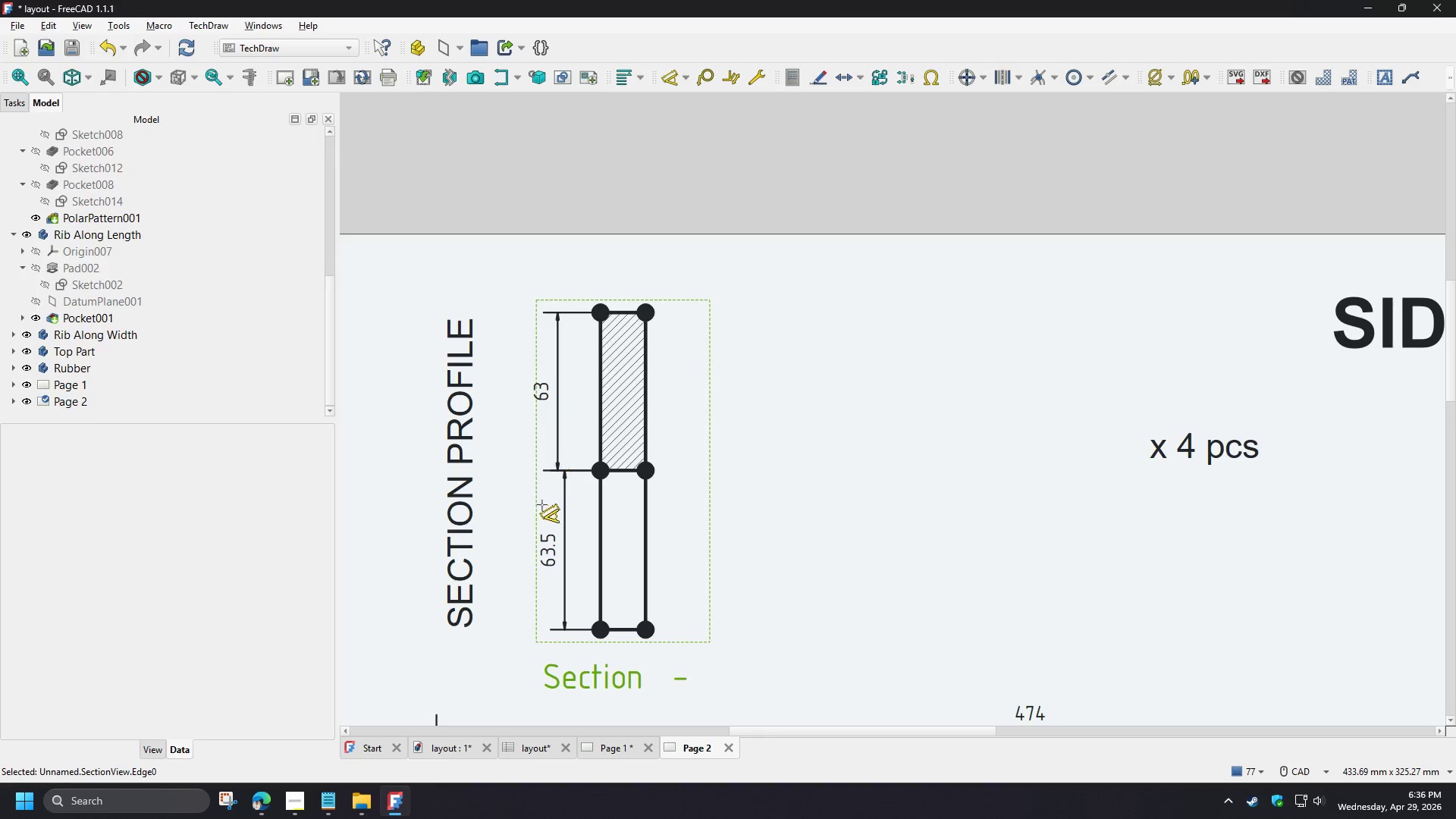 
right_click([570, 516])
 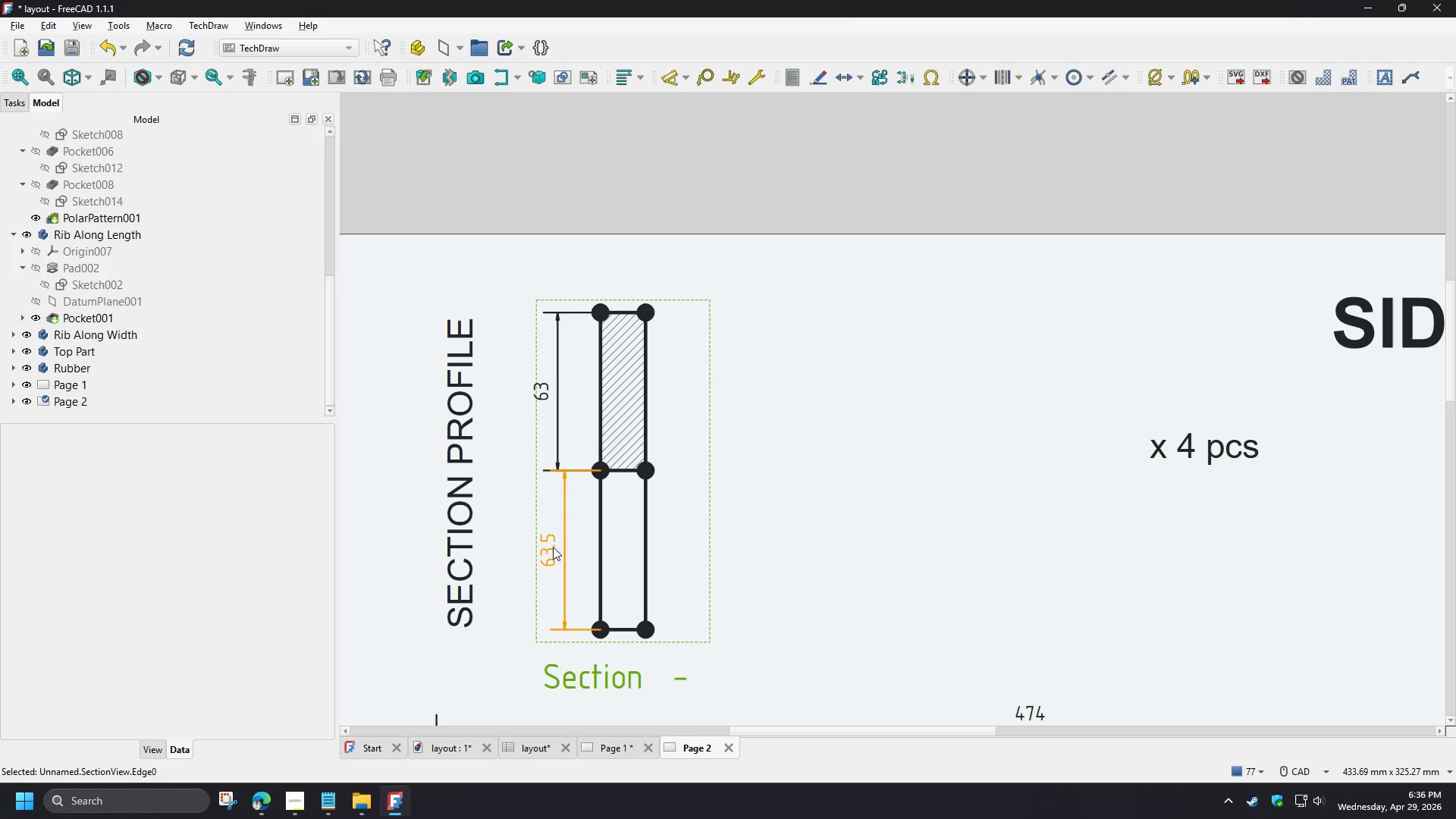 
left_click_drag(start_coordinate=[554, 547], to_coordinate=[541, 548])
 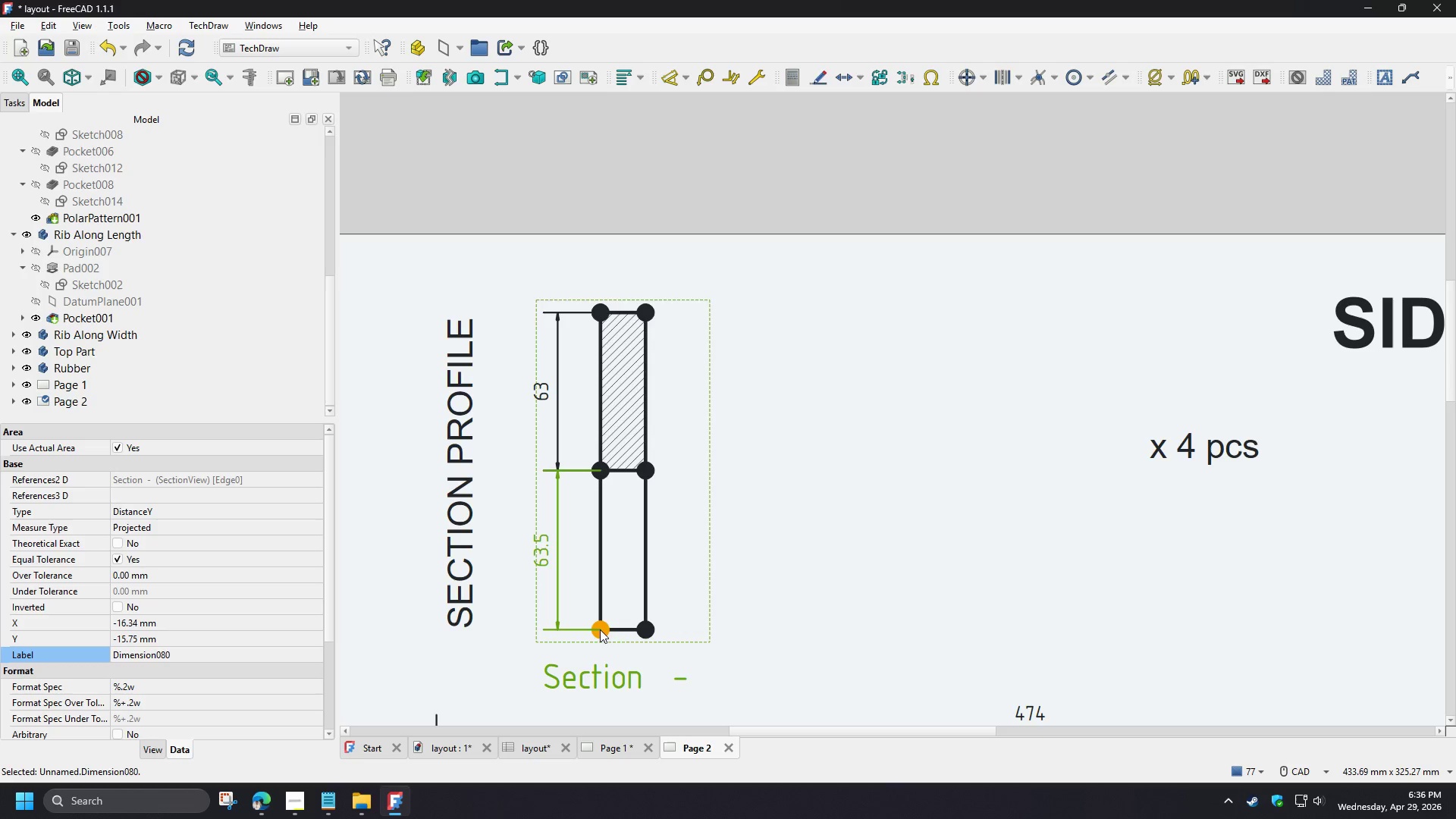 
left_click([601, 635])
 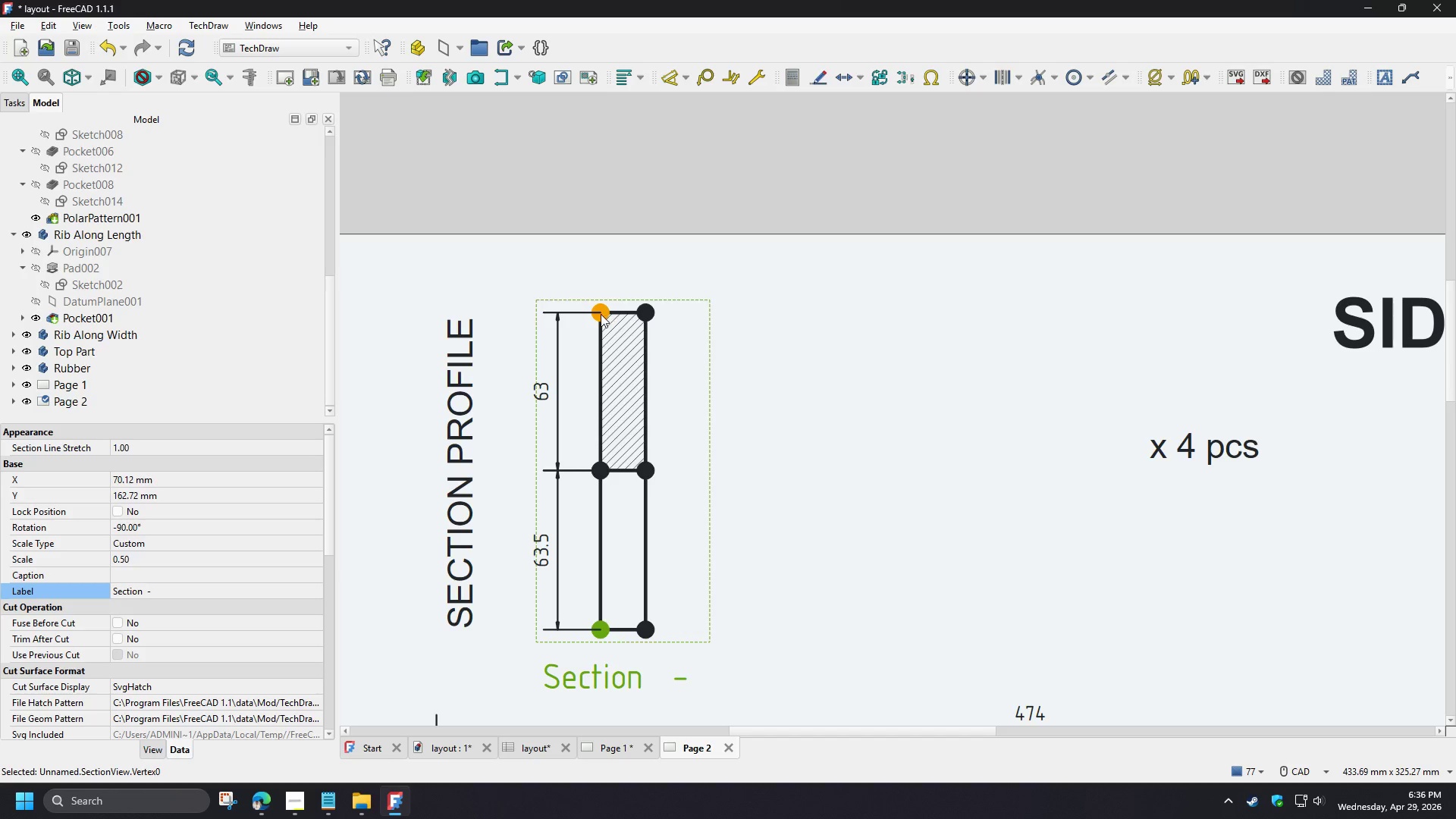 
left_click([601, 314])
 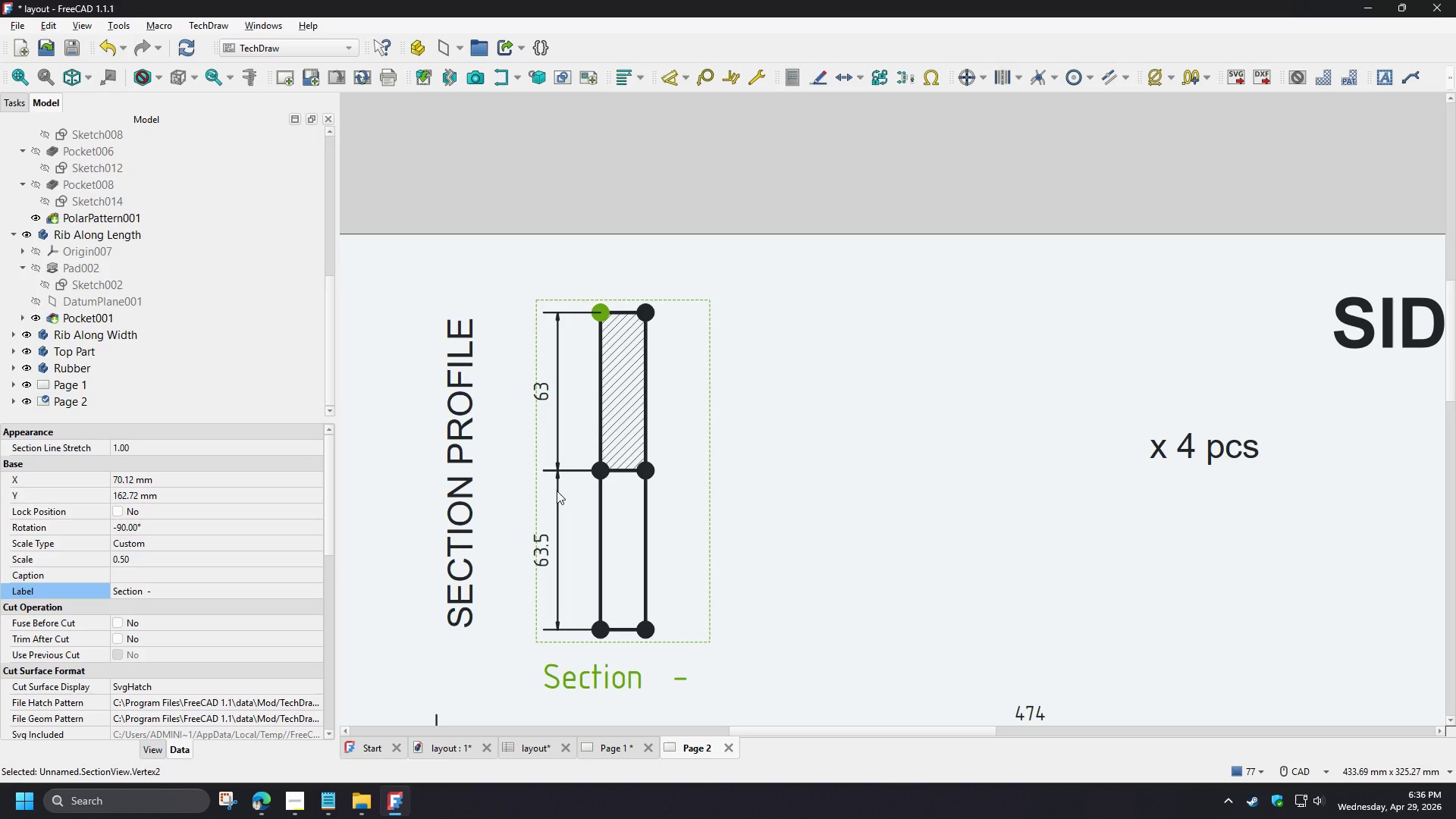 
left_click([557, 491])
 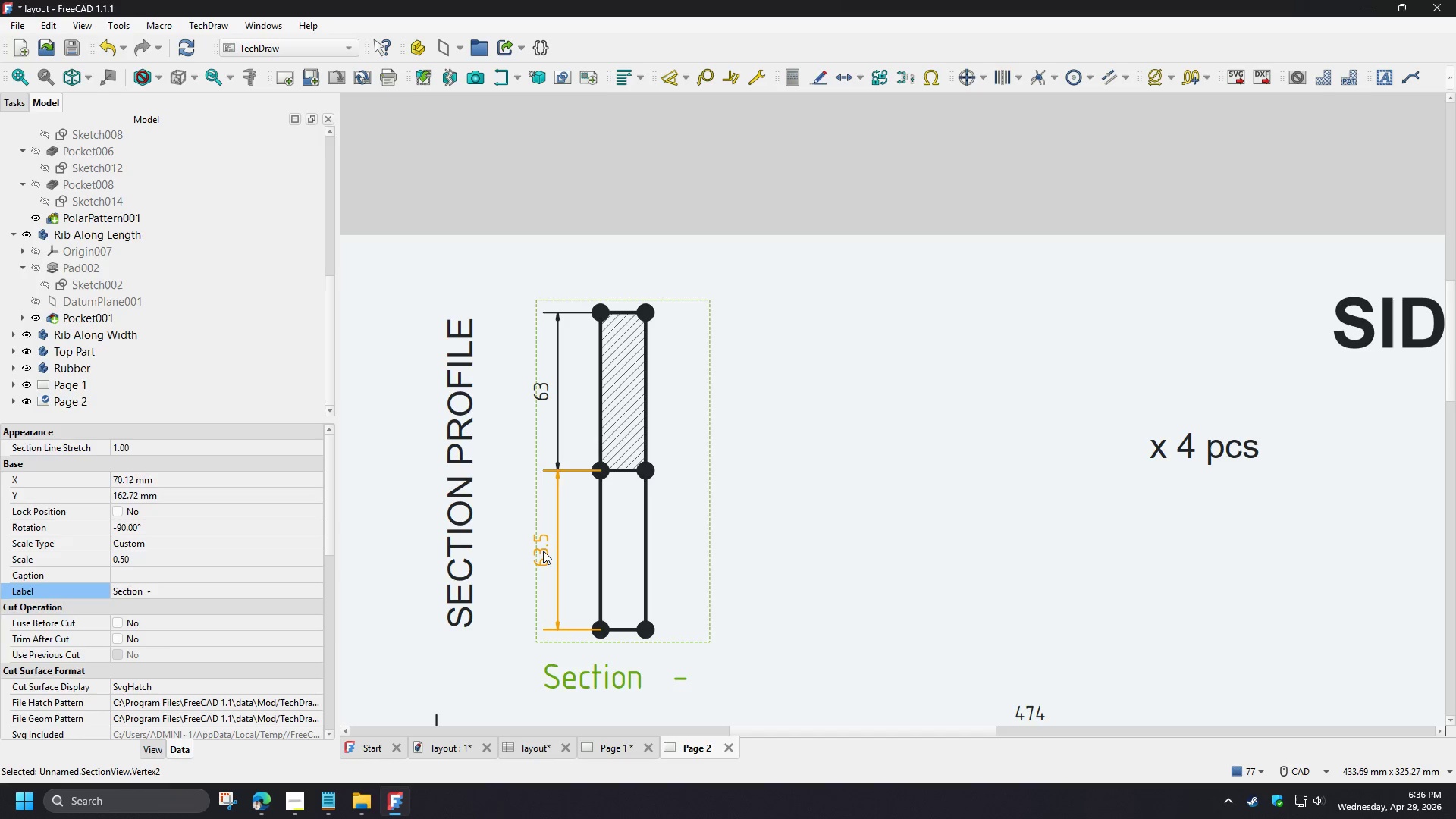 
left_click([543, 551])
 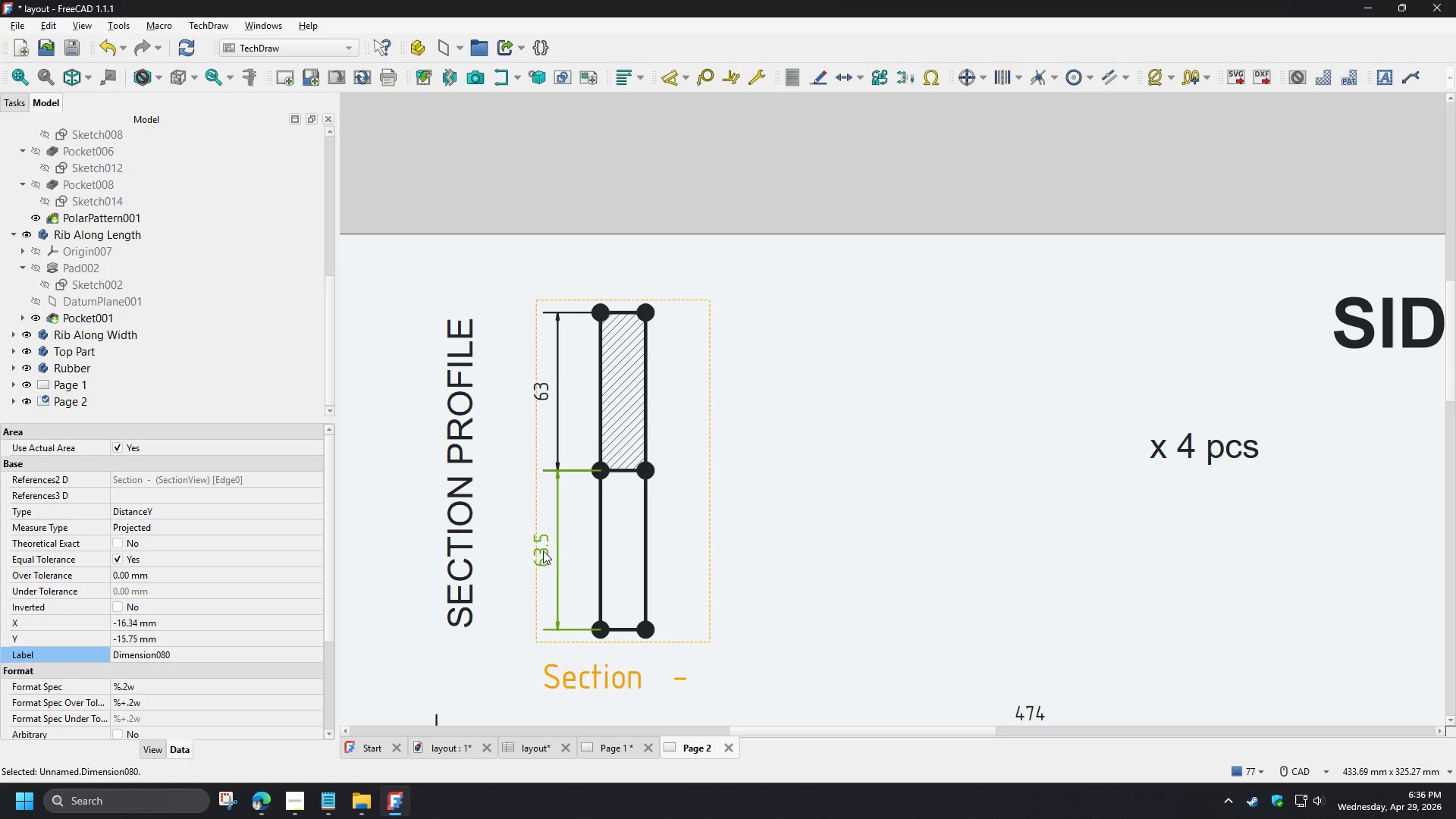 
key(Delete)
 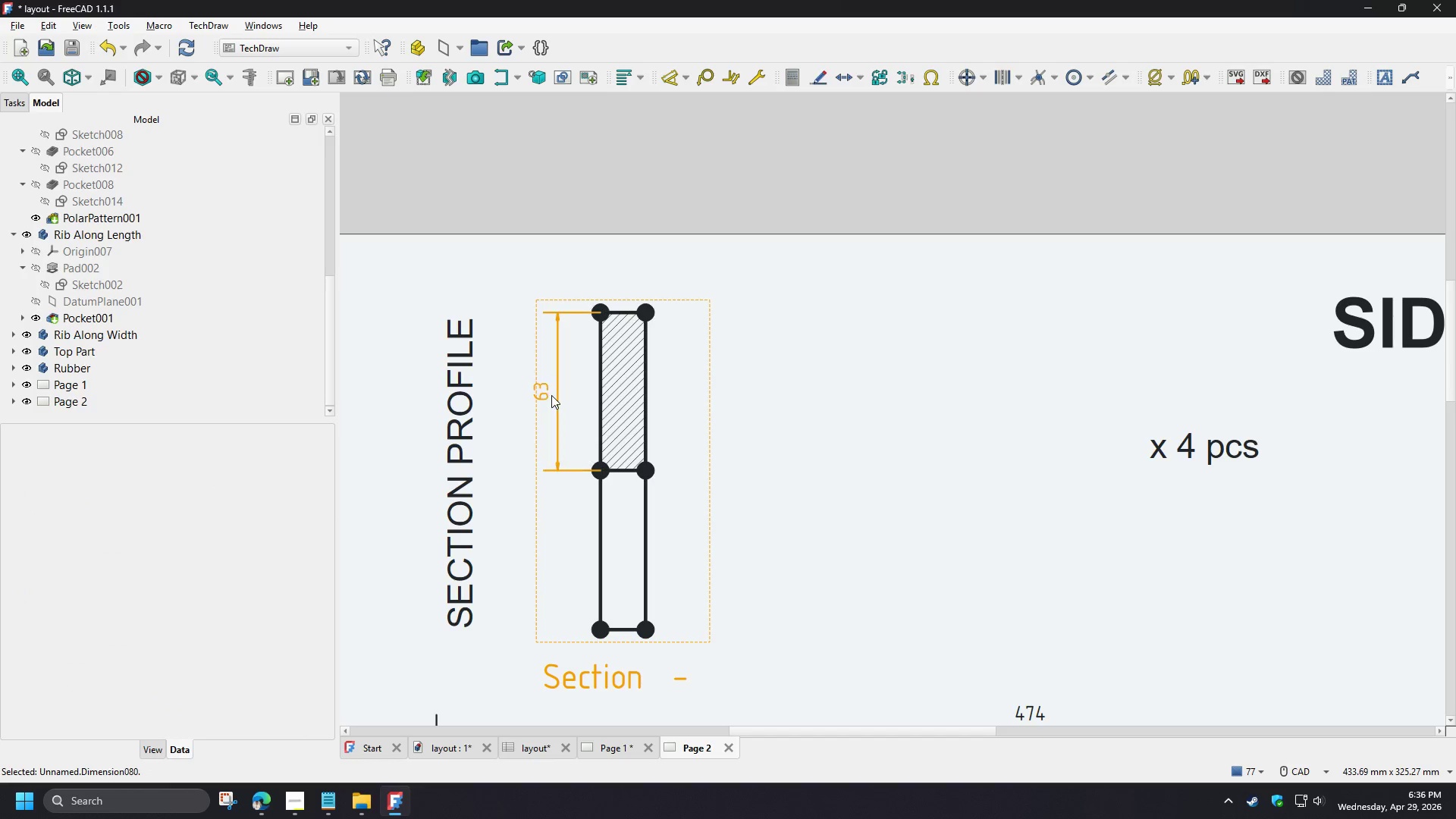 
left_click([551, 395])
 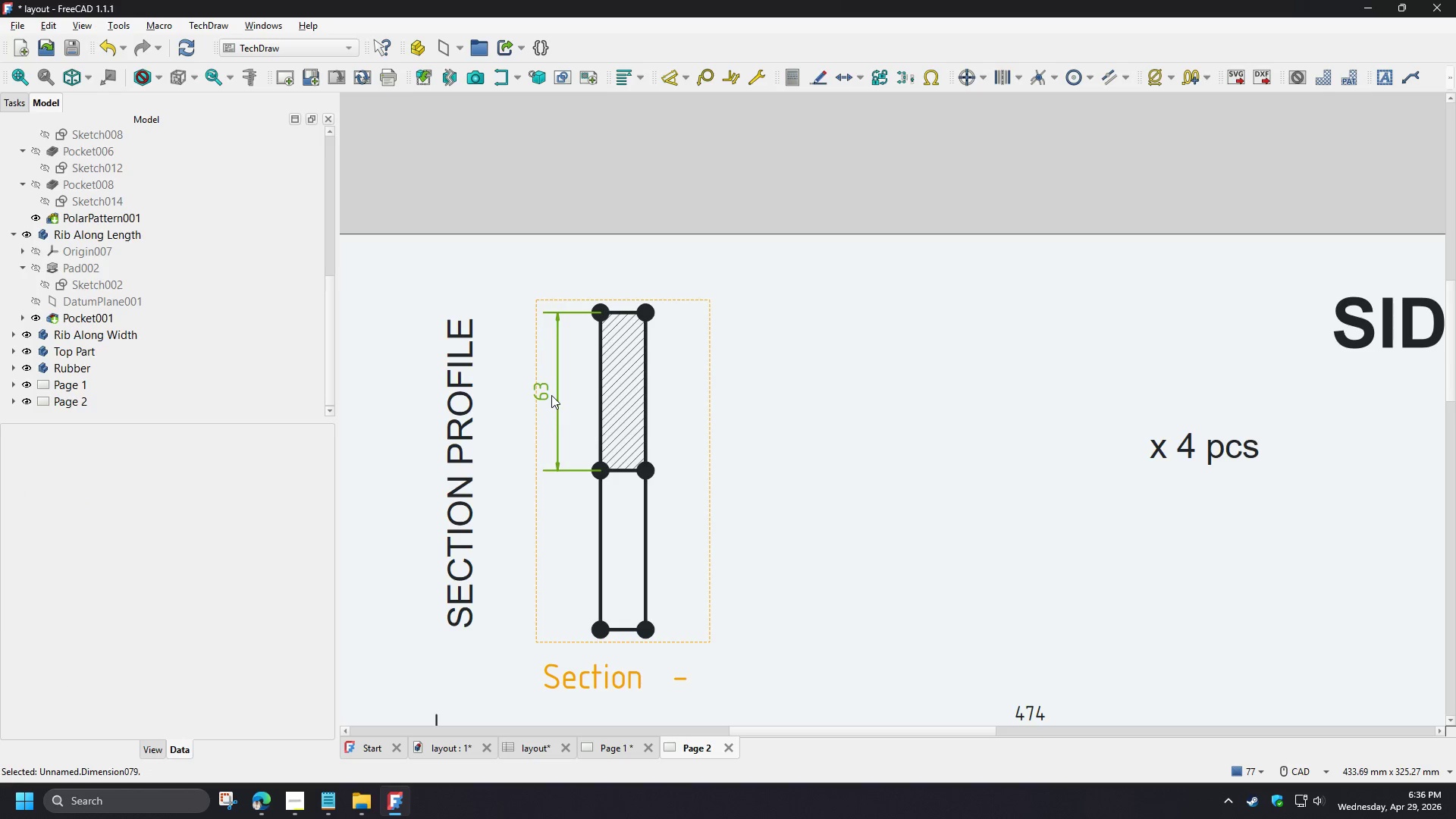 
key(Delete)
 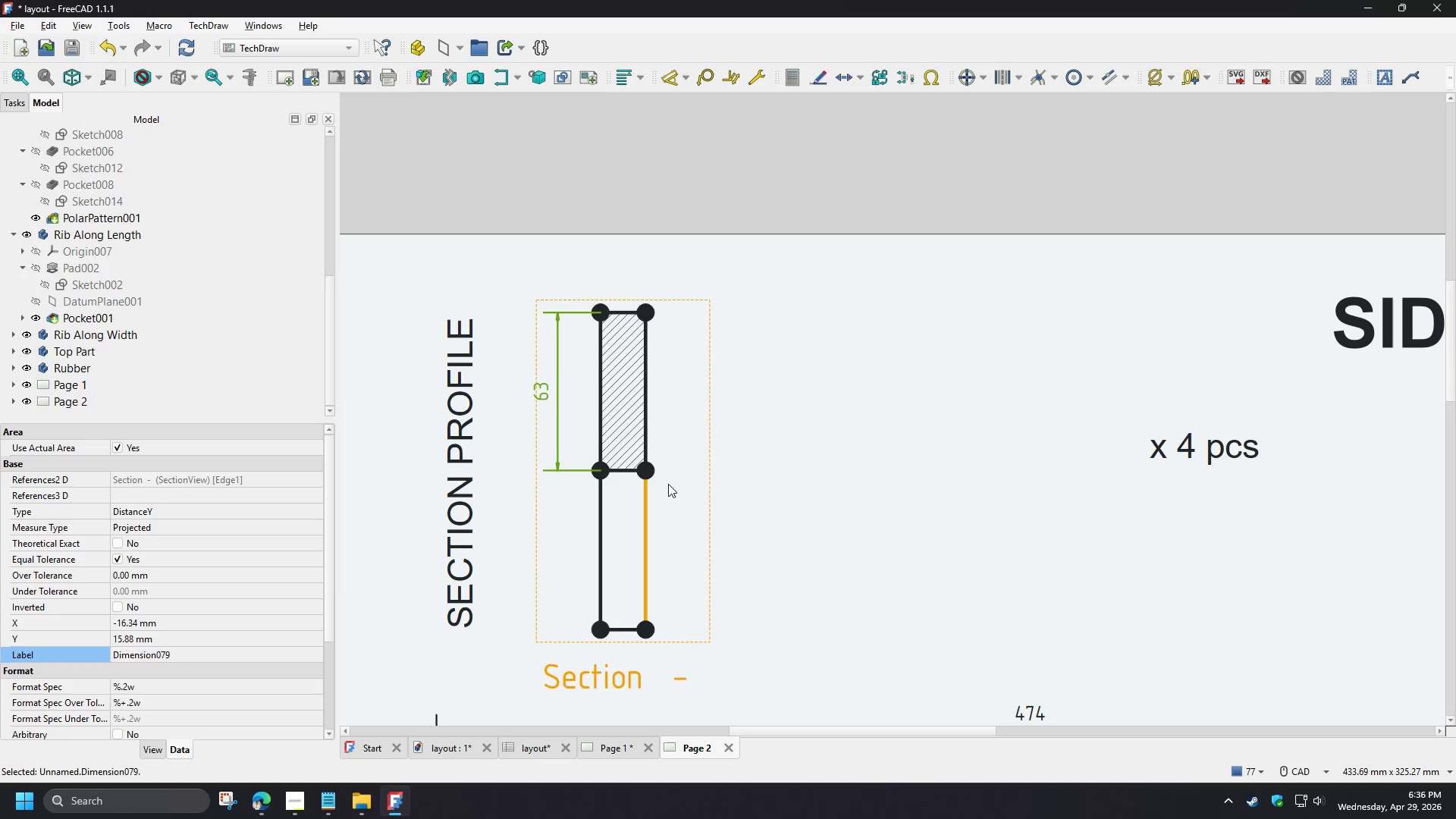 
left_click([767, 431])
 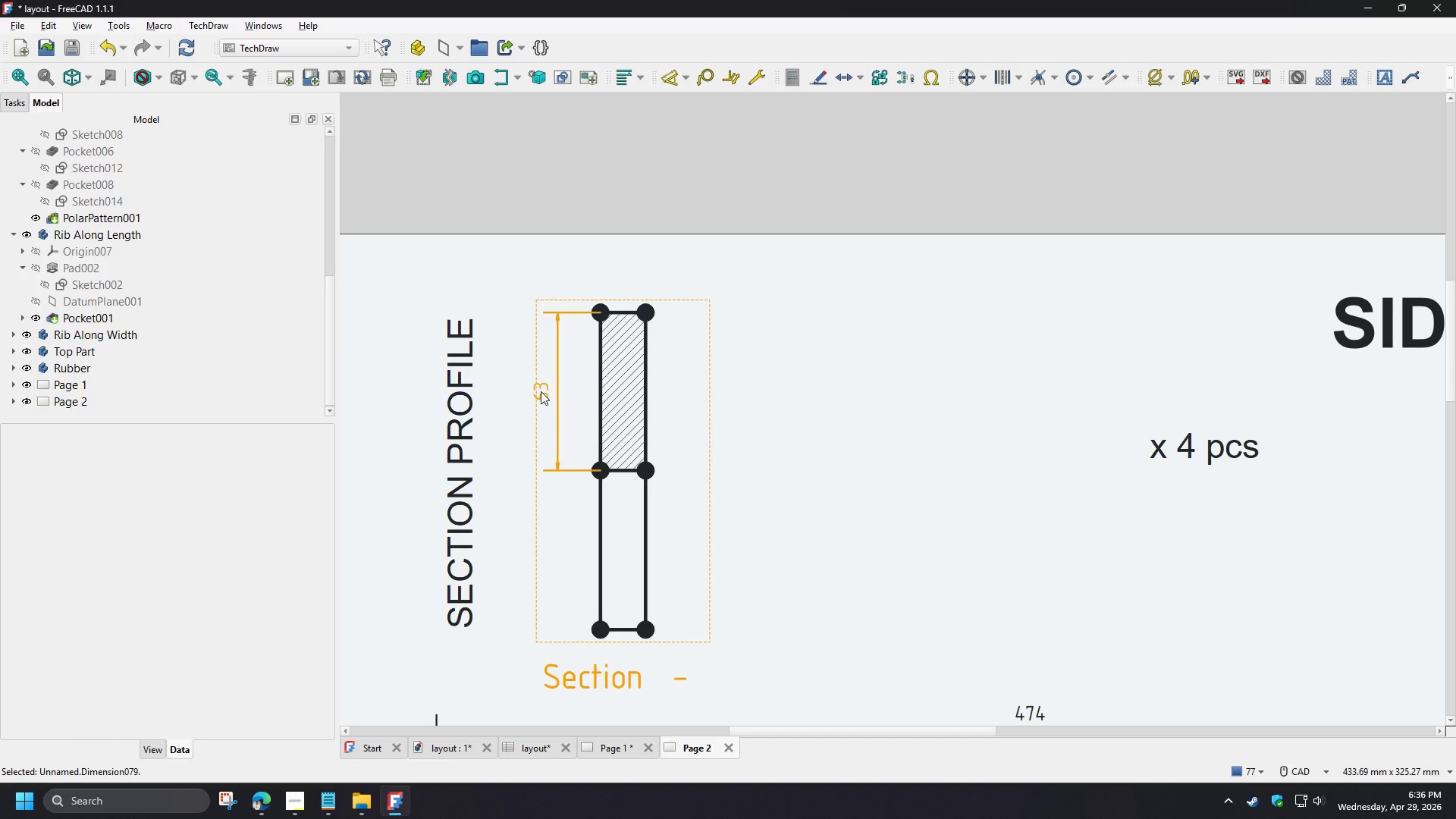 
left_click([541, 391])
 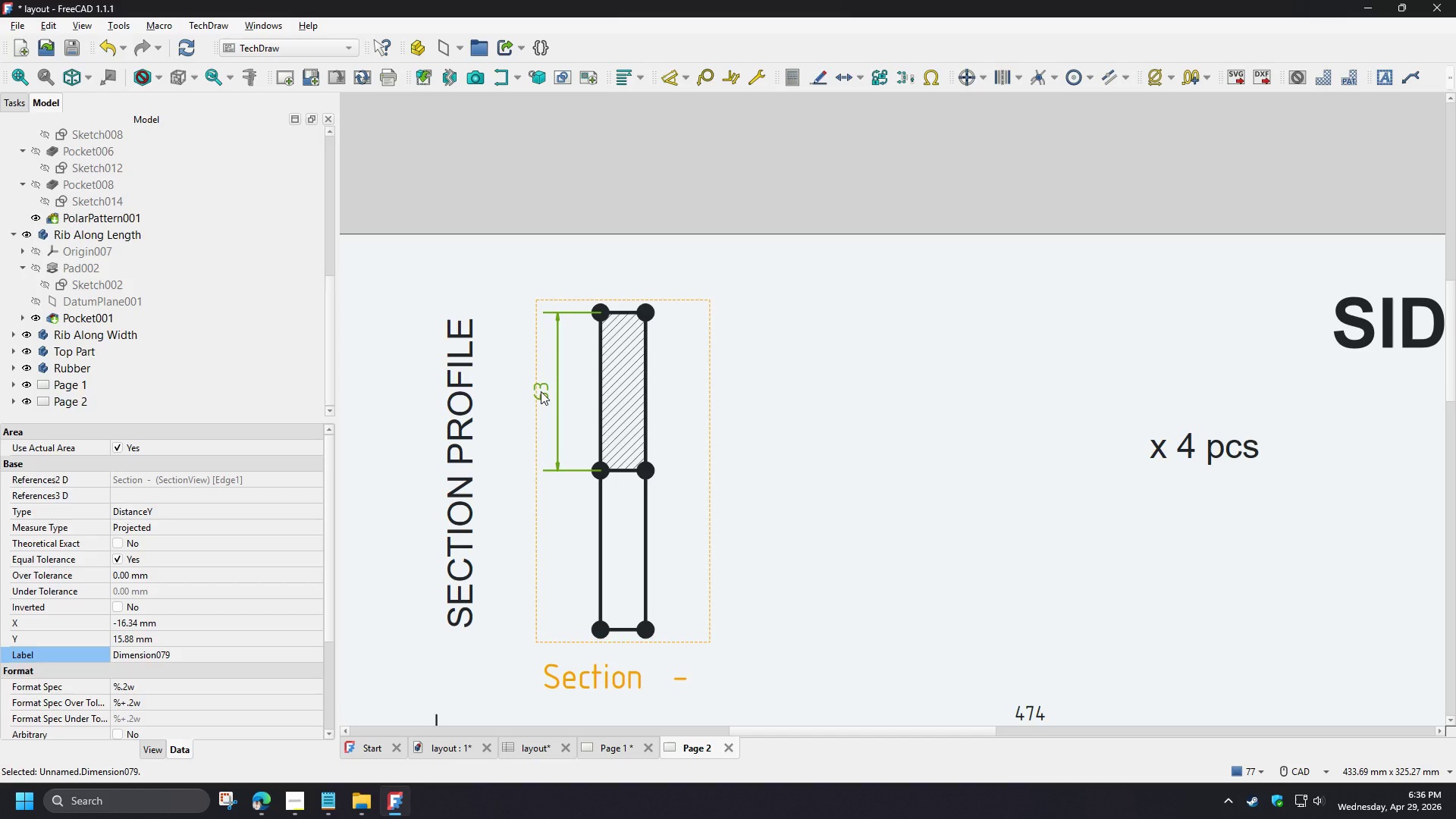 
key(Delete)
 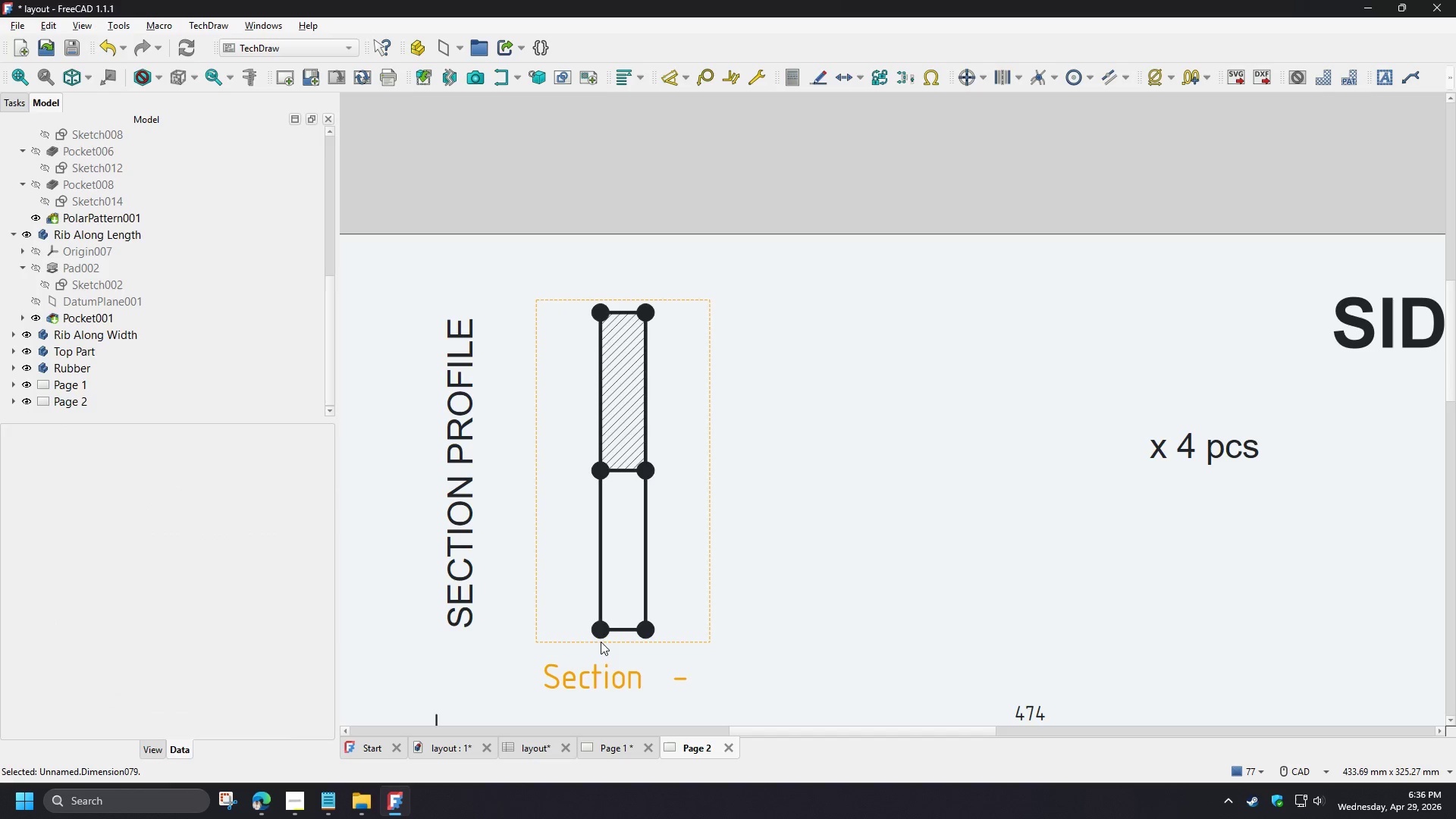 
left_click([600, 633])
 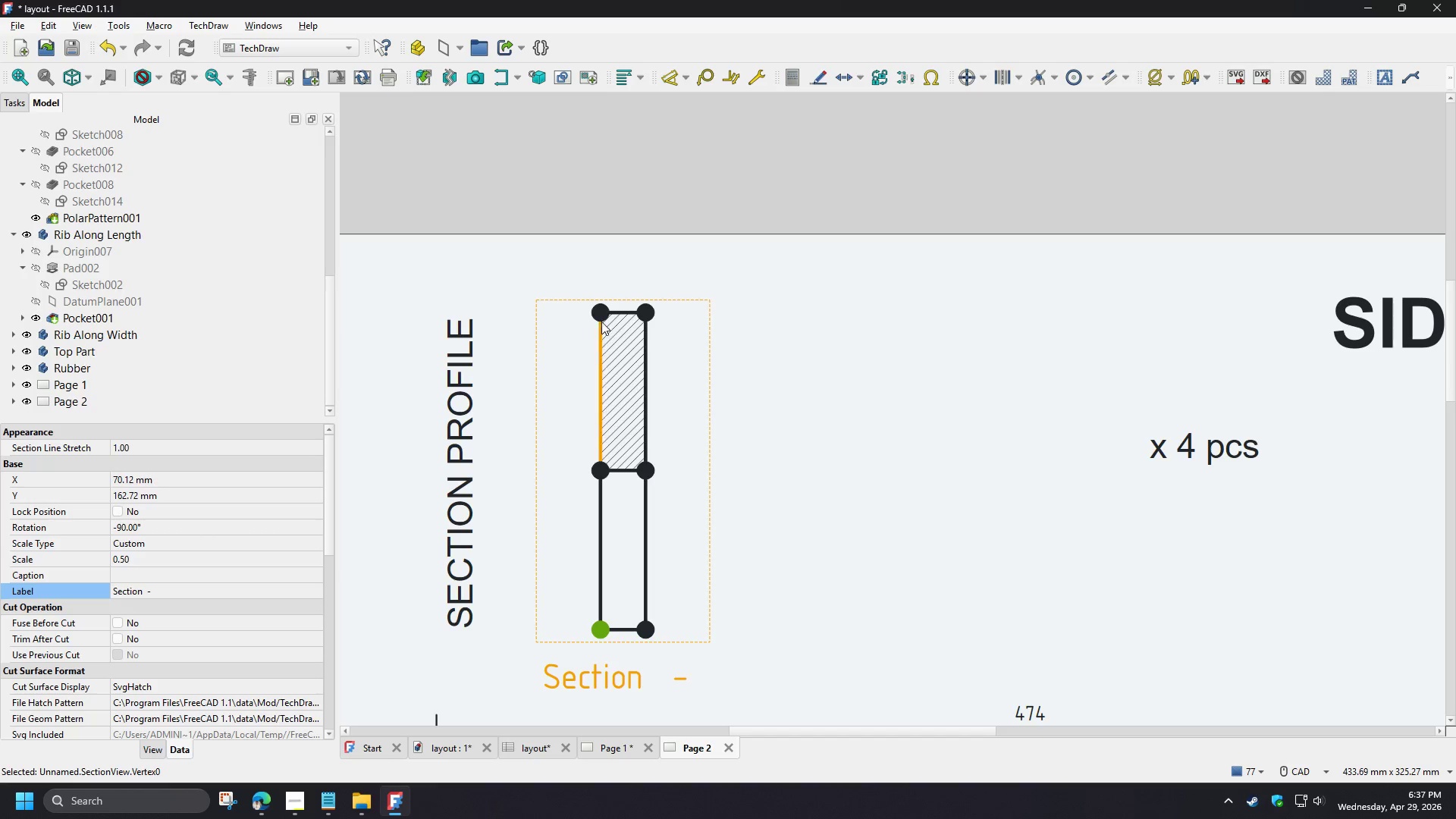 
left_click([600, 316])
 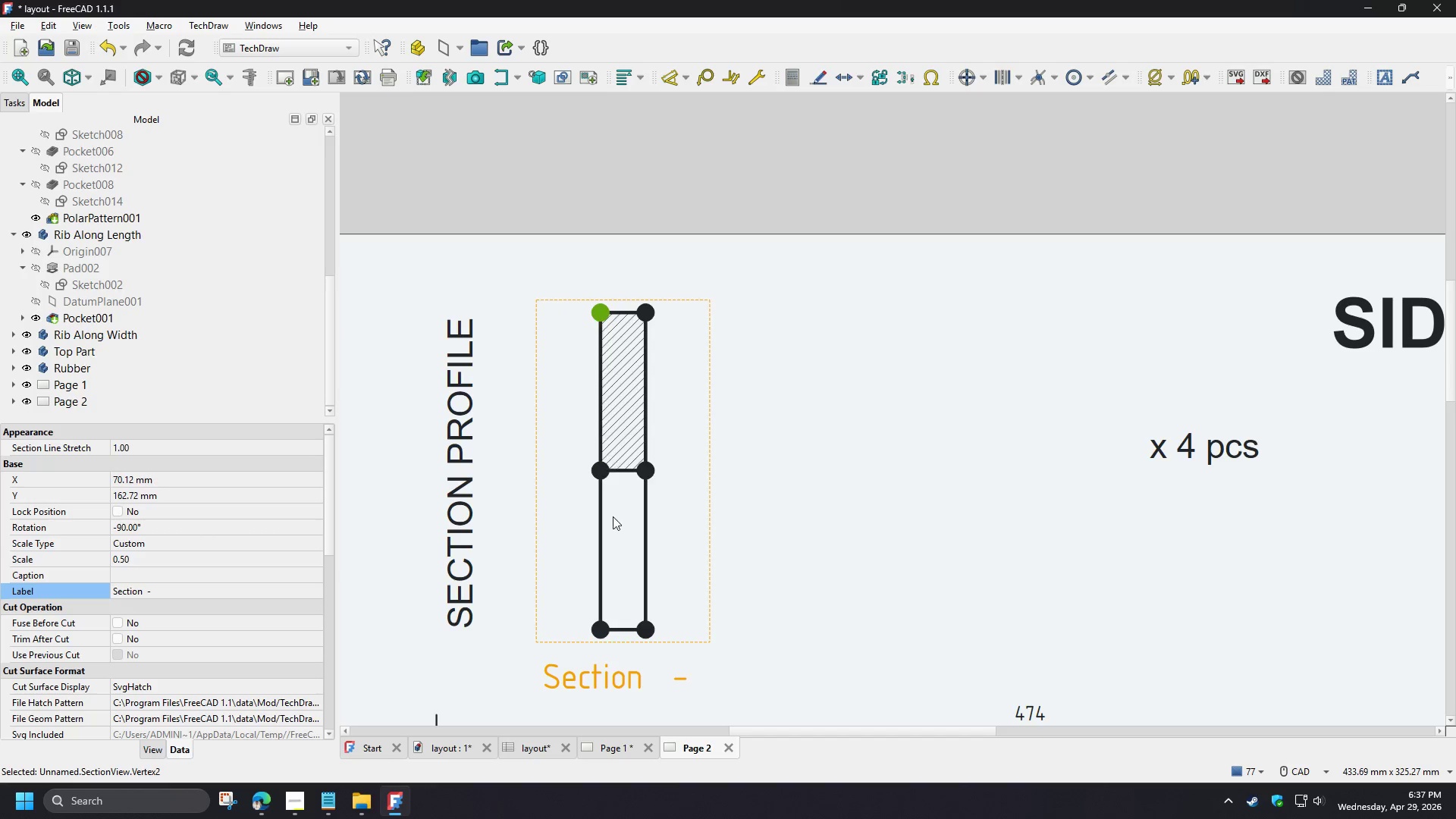 
hold_key(key=ControlLeft, duration=0.7)
left_click([597, 627])
 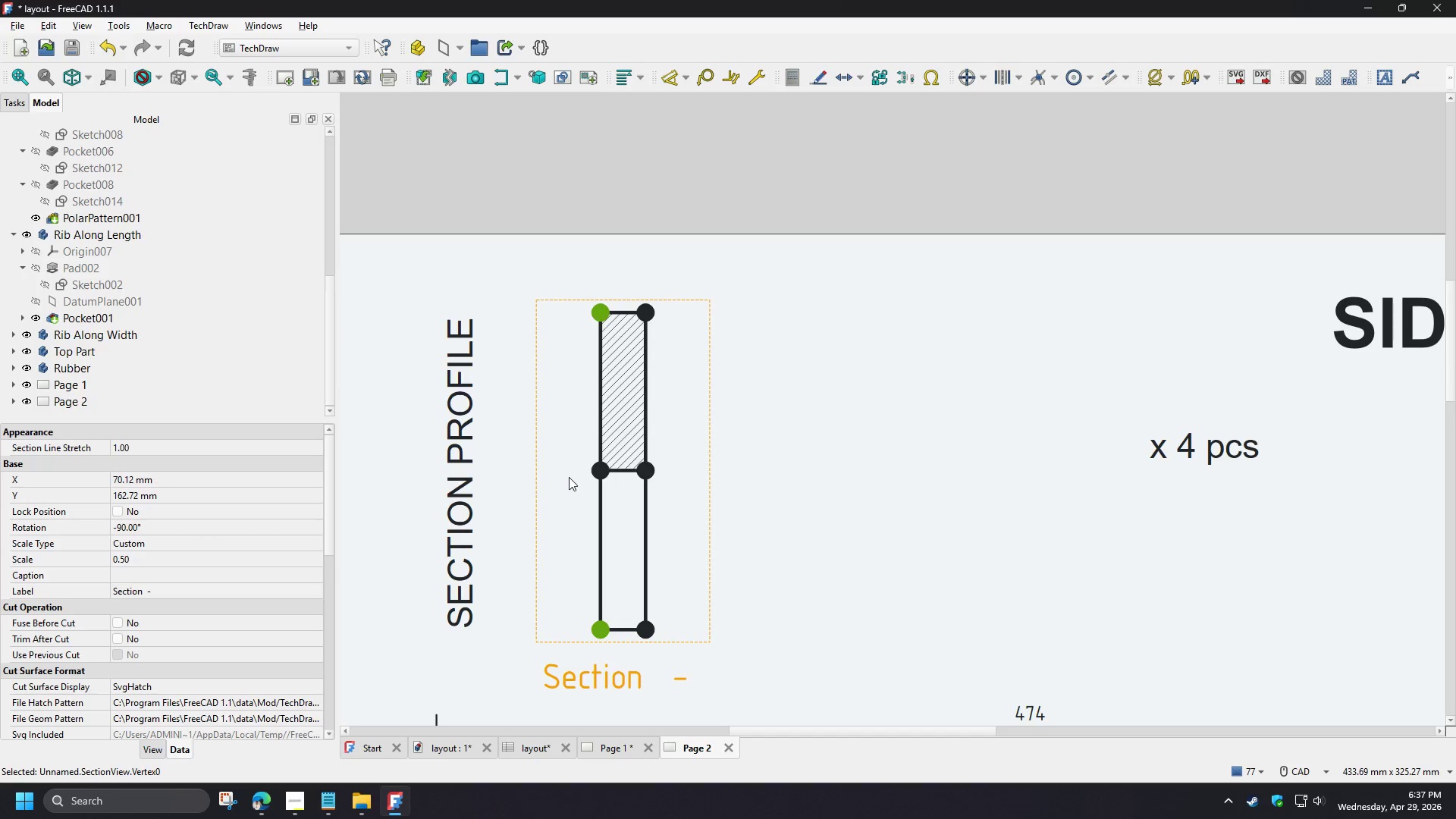 
key(D)
 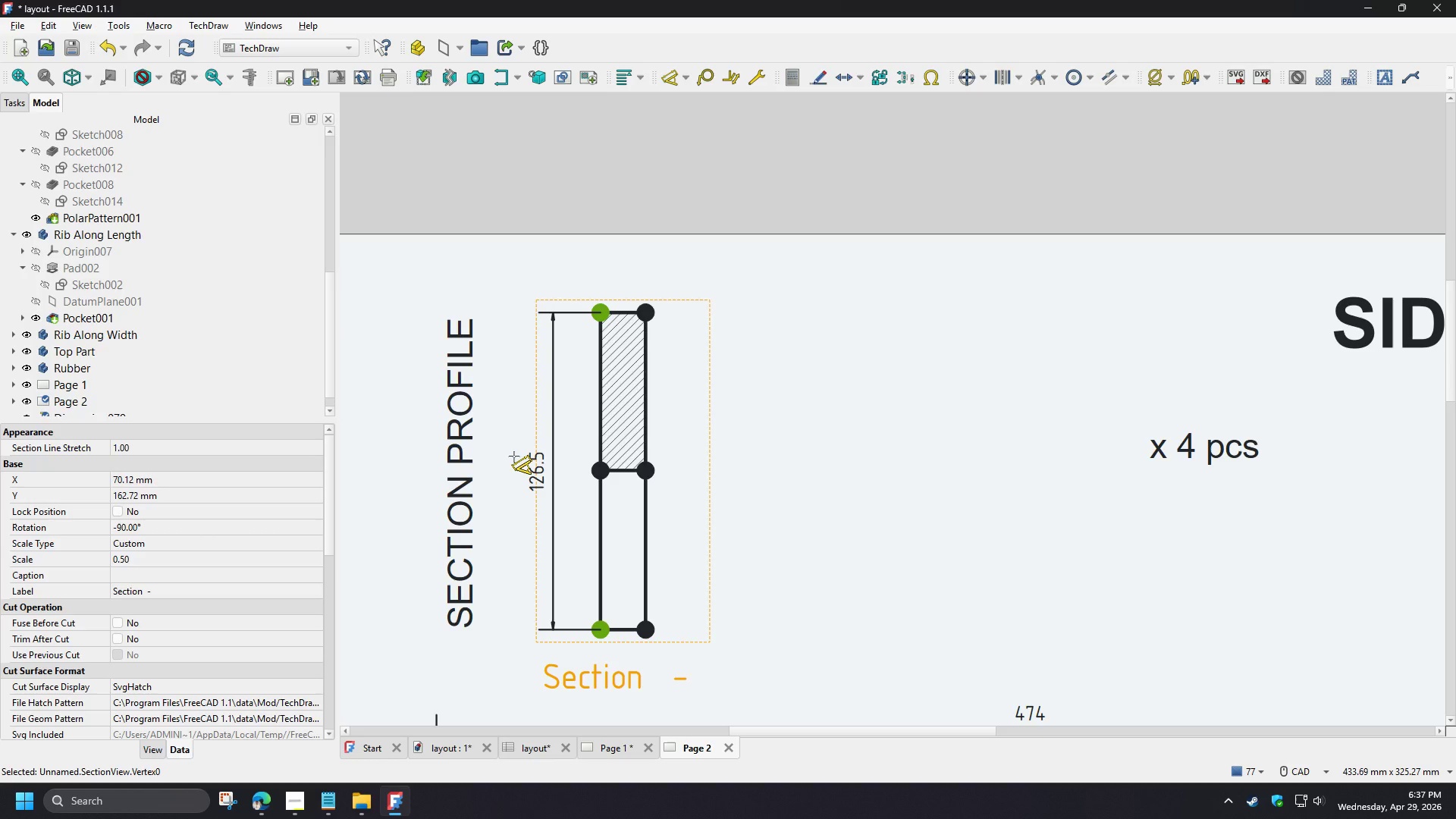 
left_click([514, 457])
 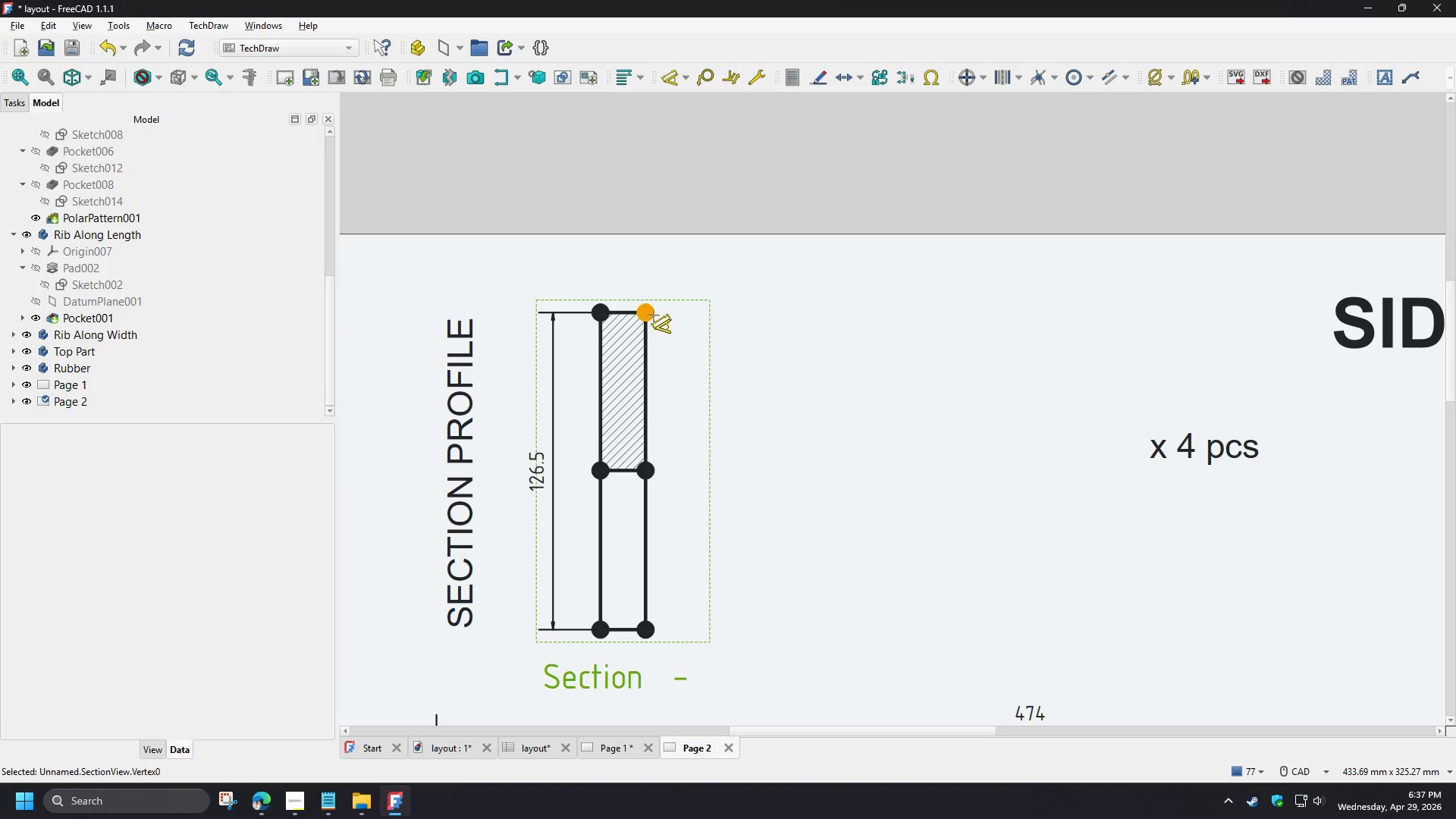 
left_click([653, 315])
 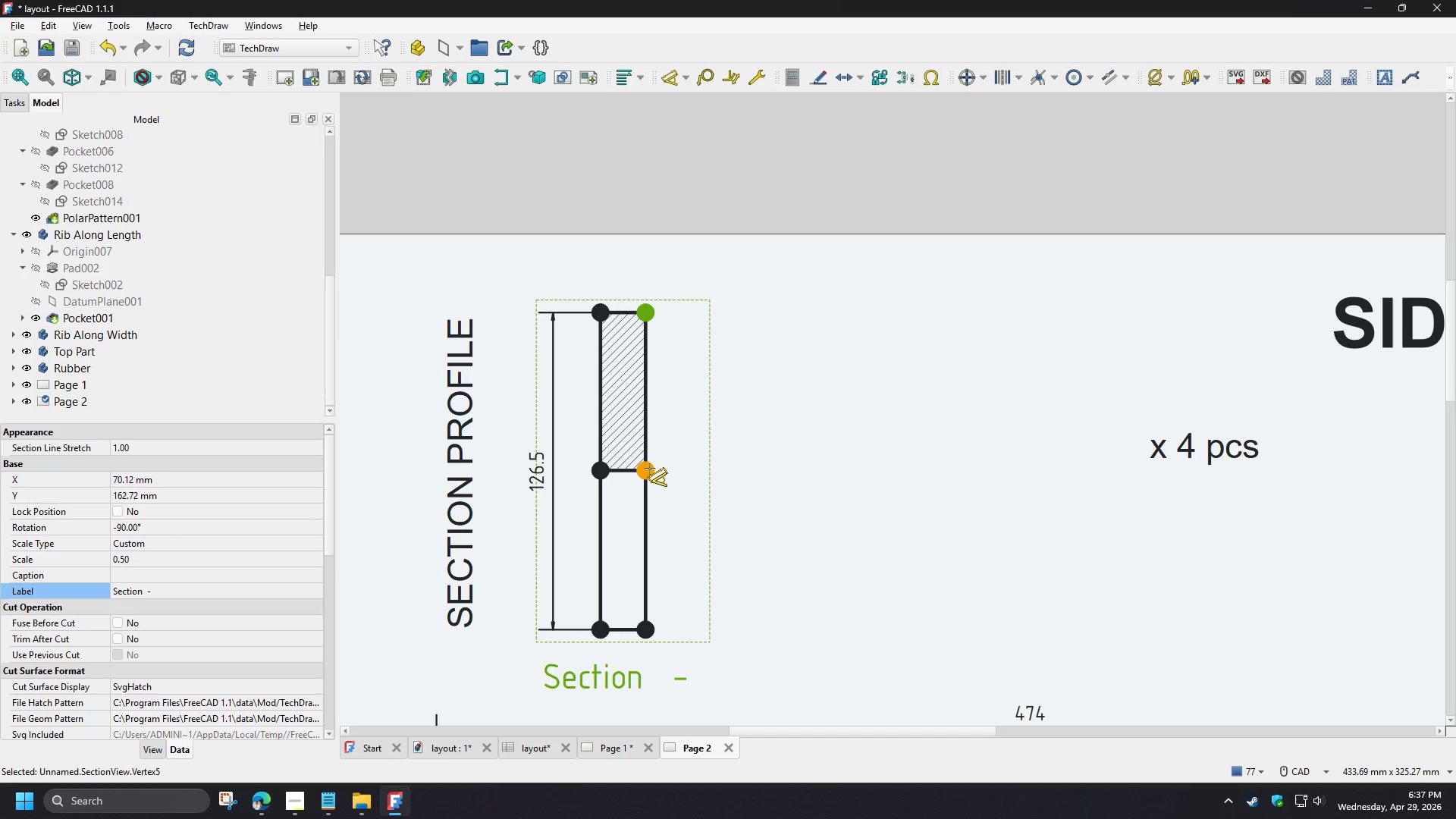 
left_click([650, 470])
 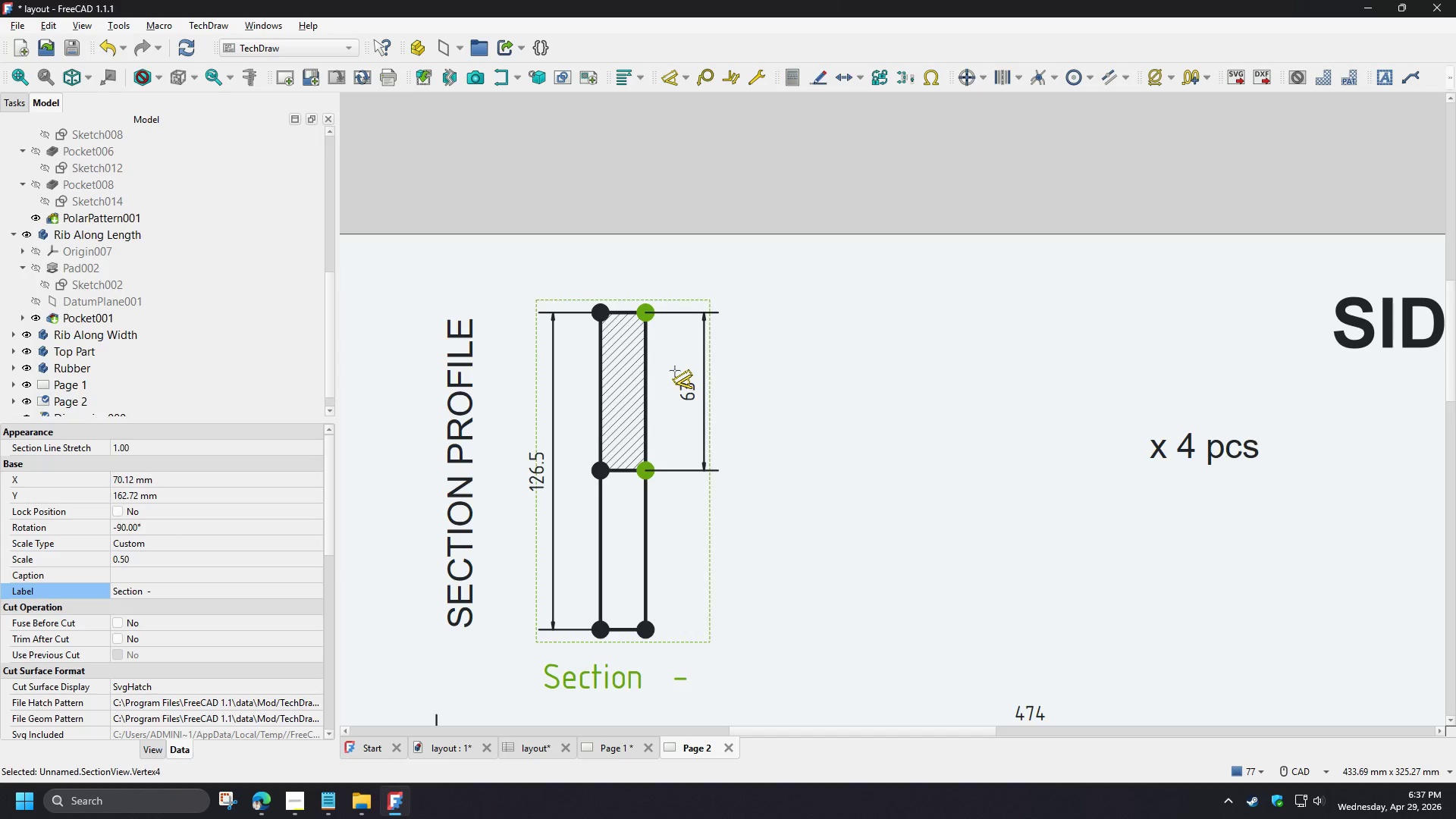 
left_click([675, 371])
 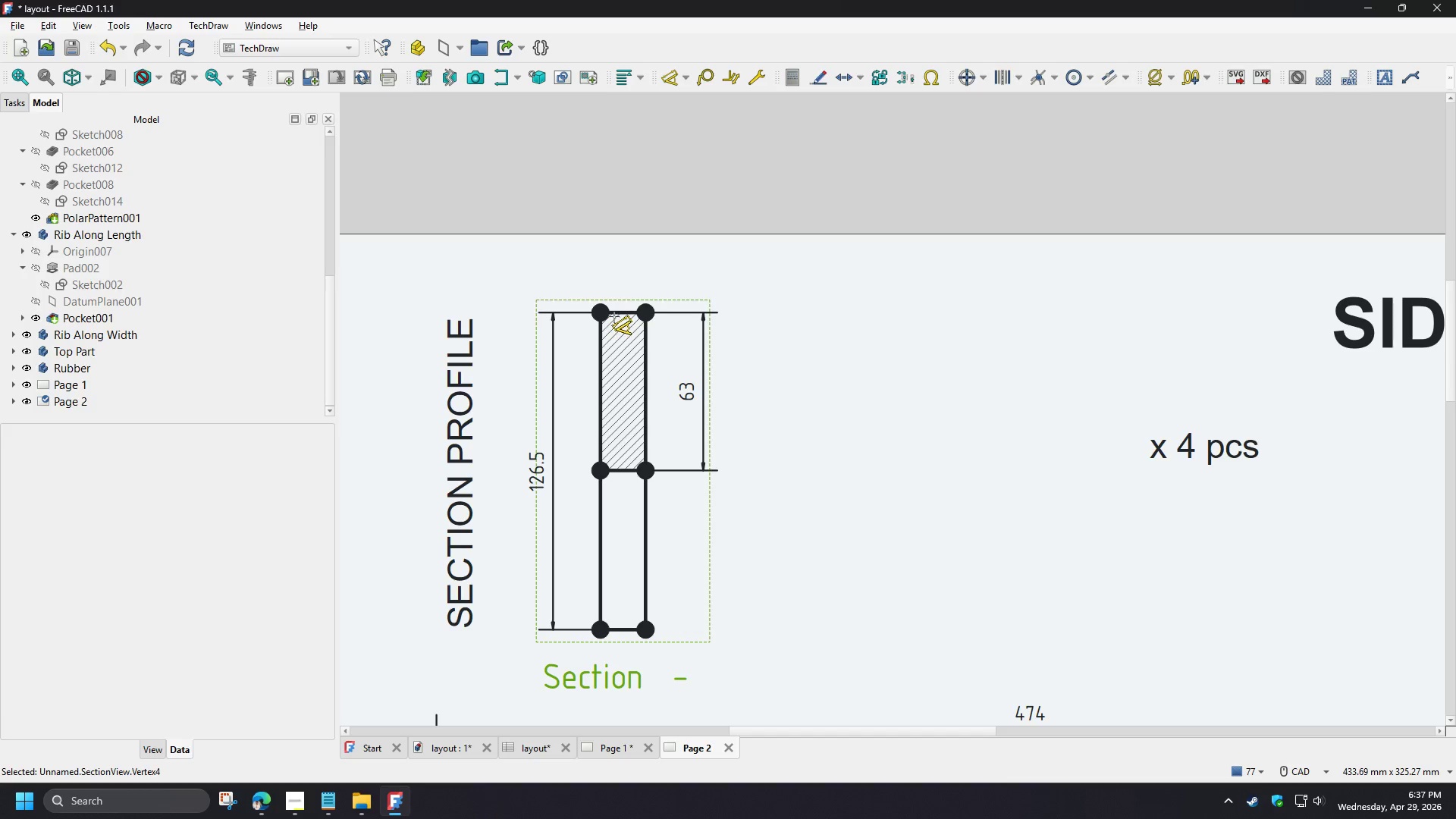 
left_click([607, 313])
 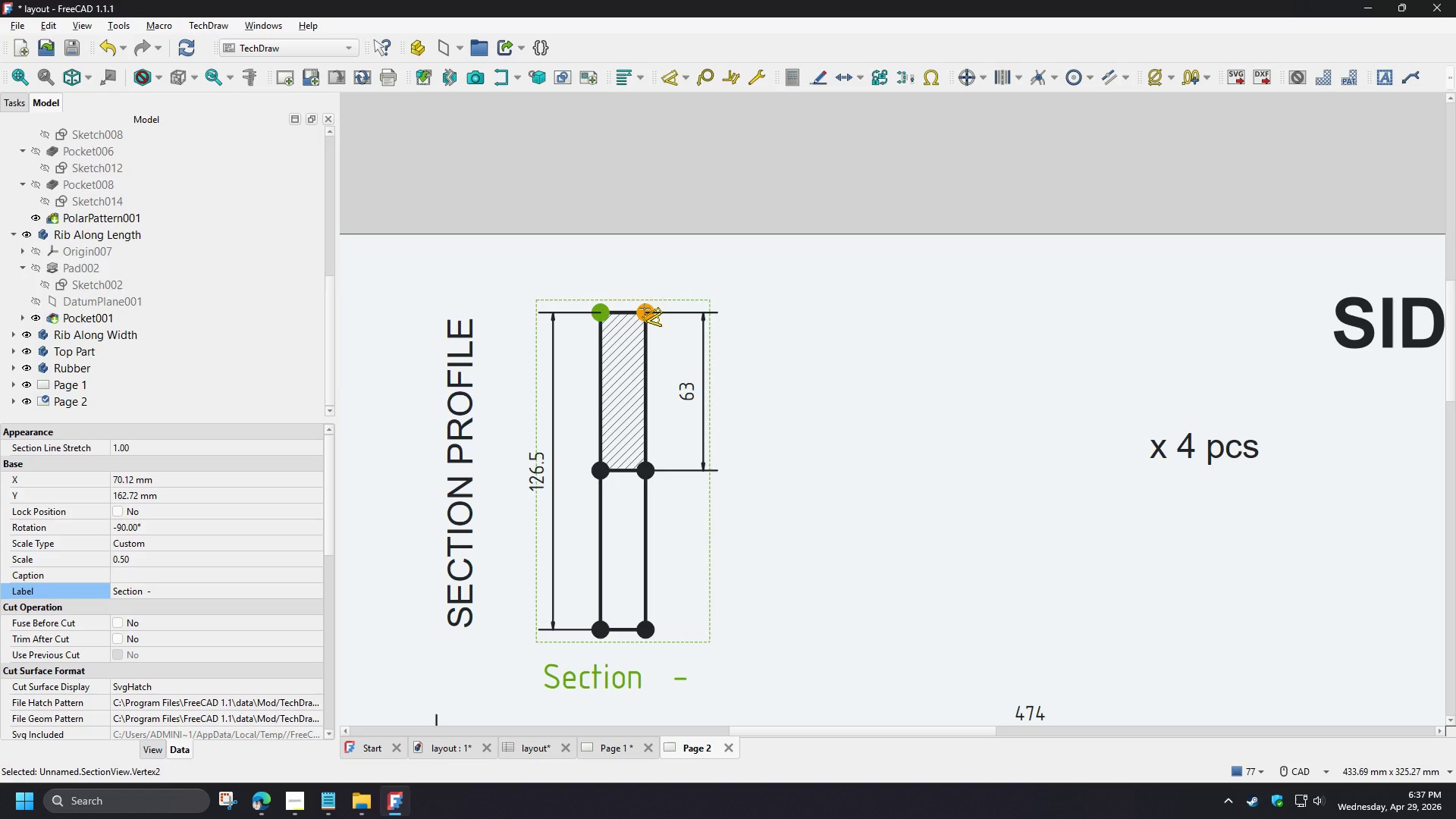 
left_click([645, 309])
 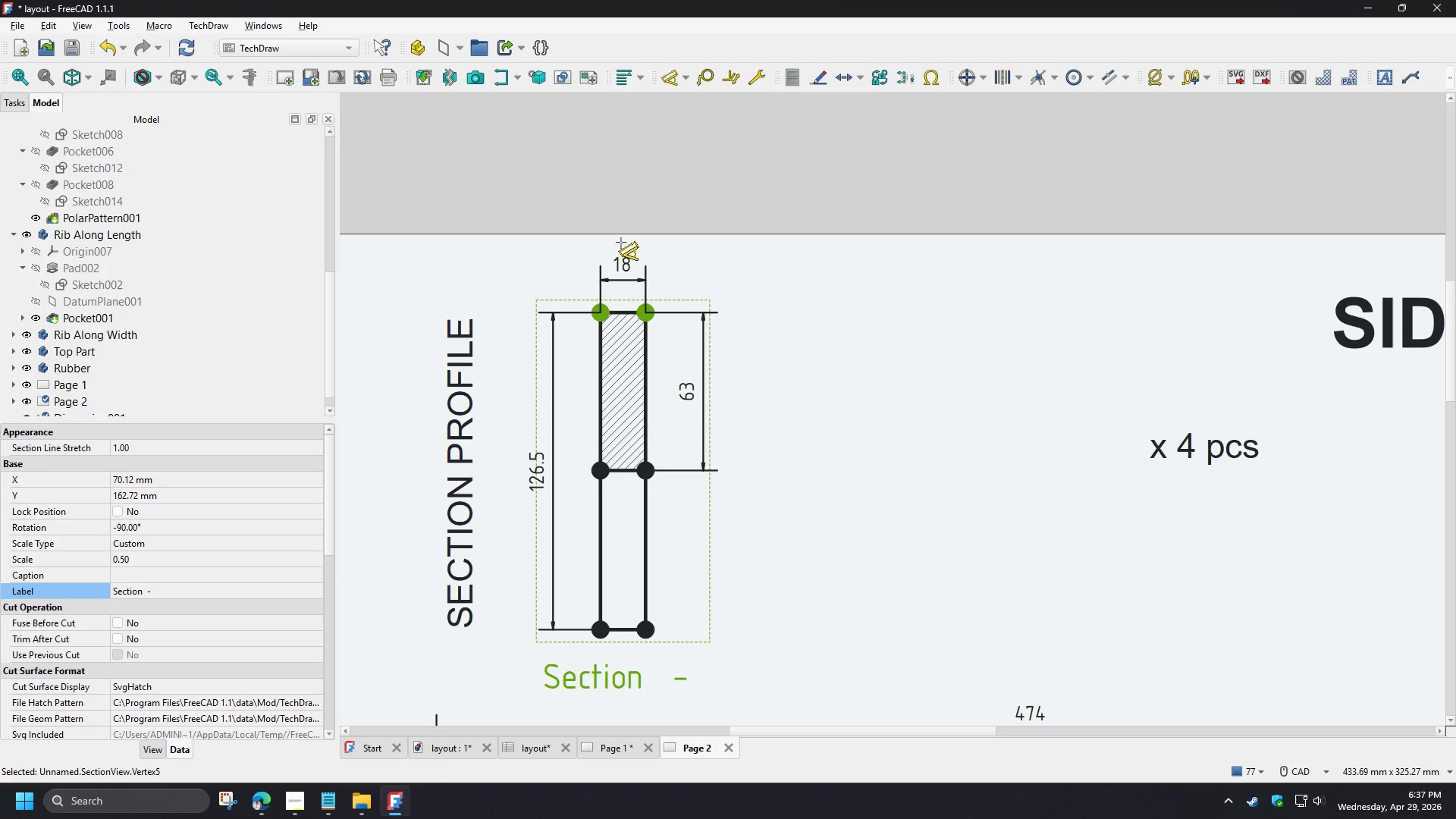 
left_click([621, 243])
 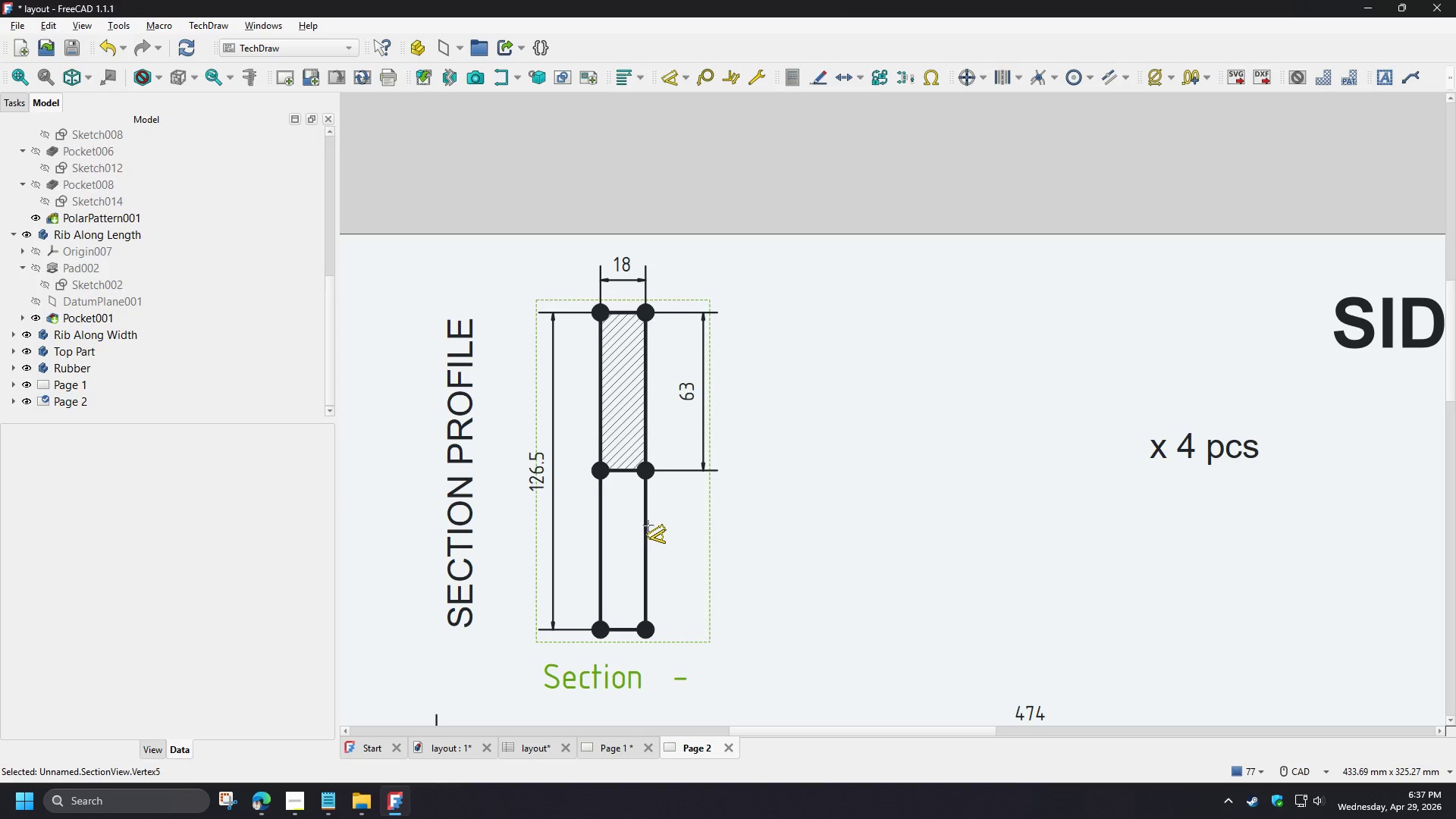 
left_click([648, 526])
 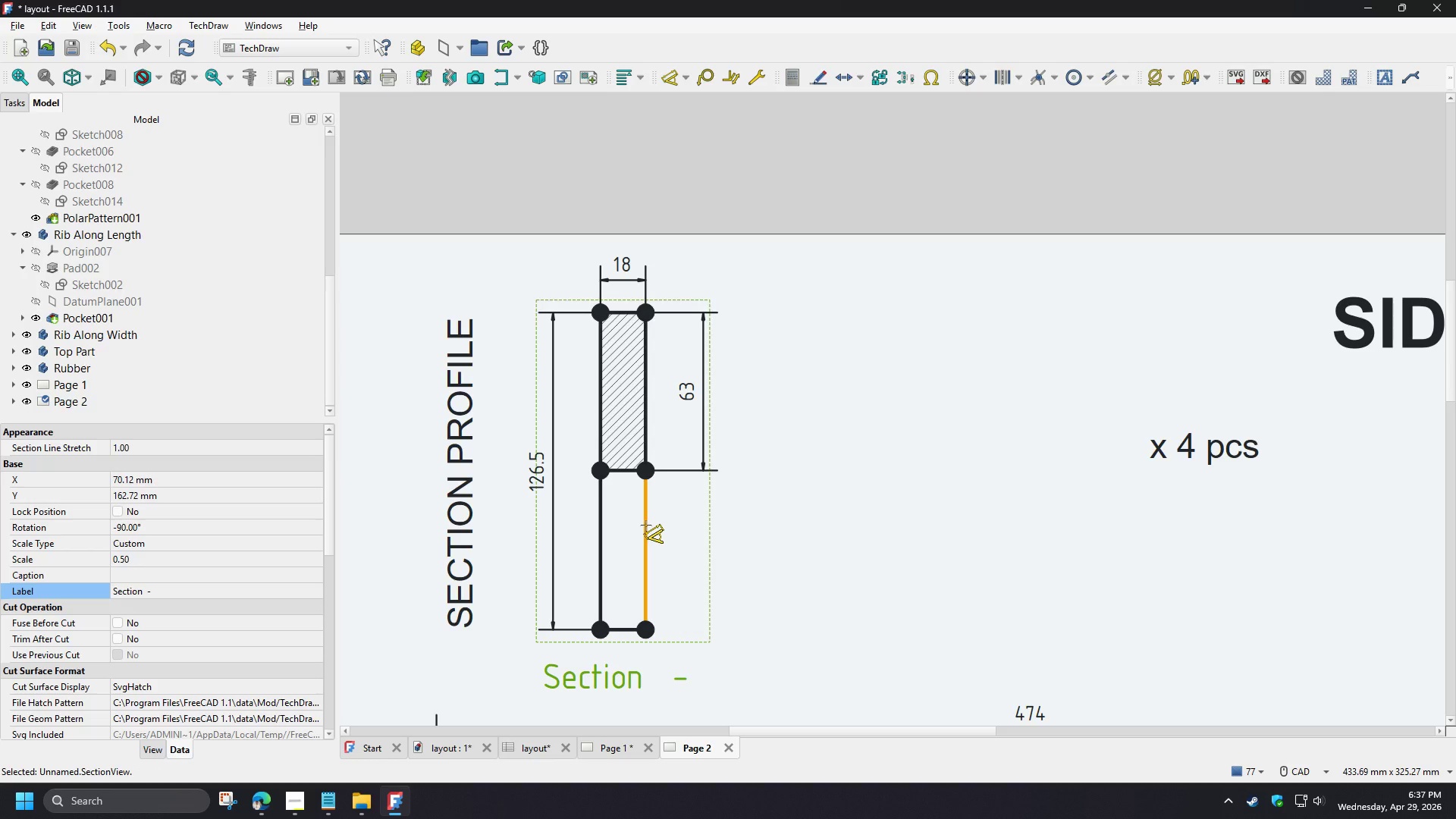 
left_click([646, 526])
 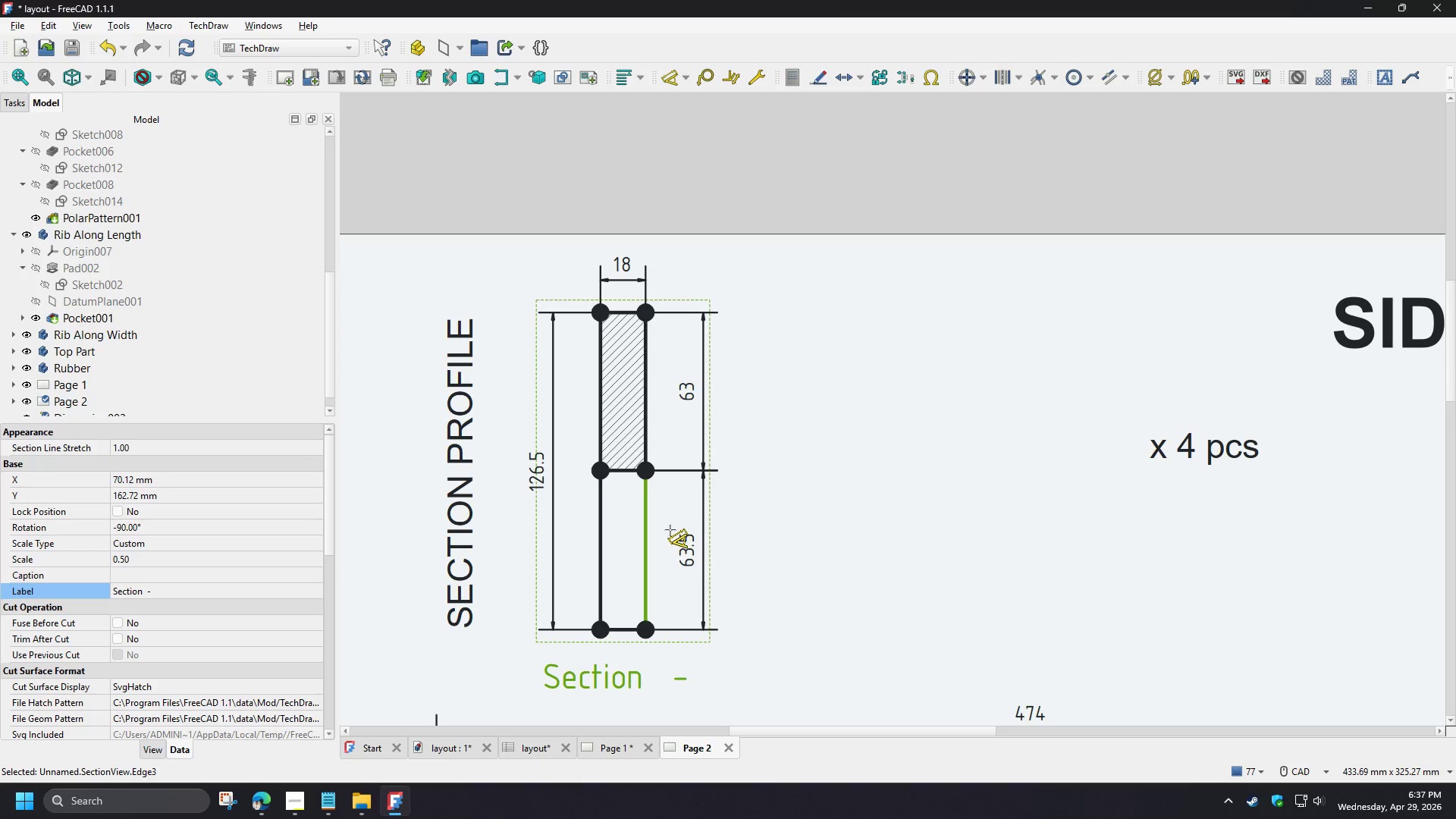 
left_click([670, 530])
 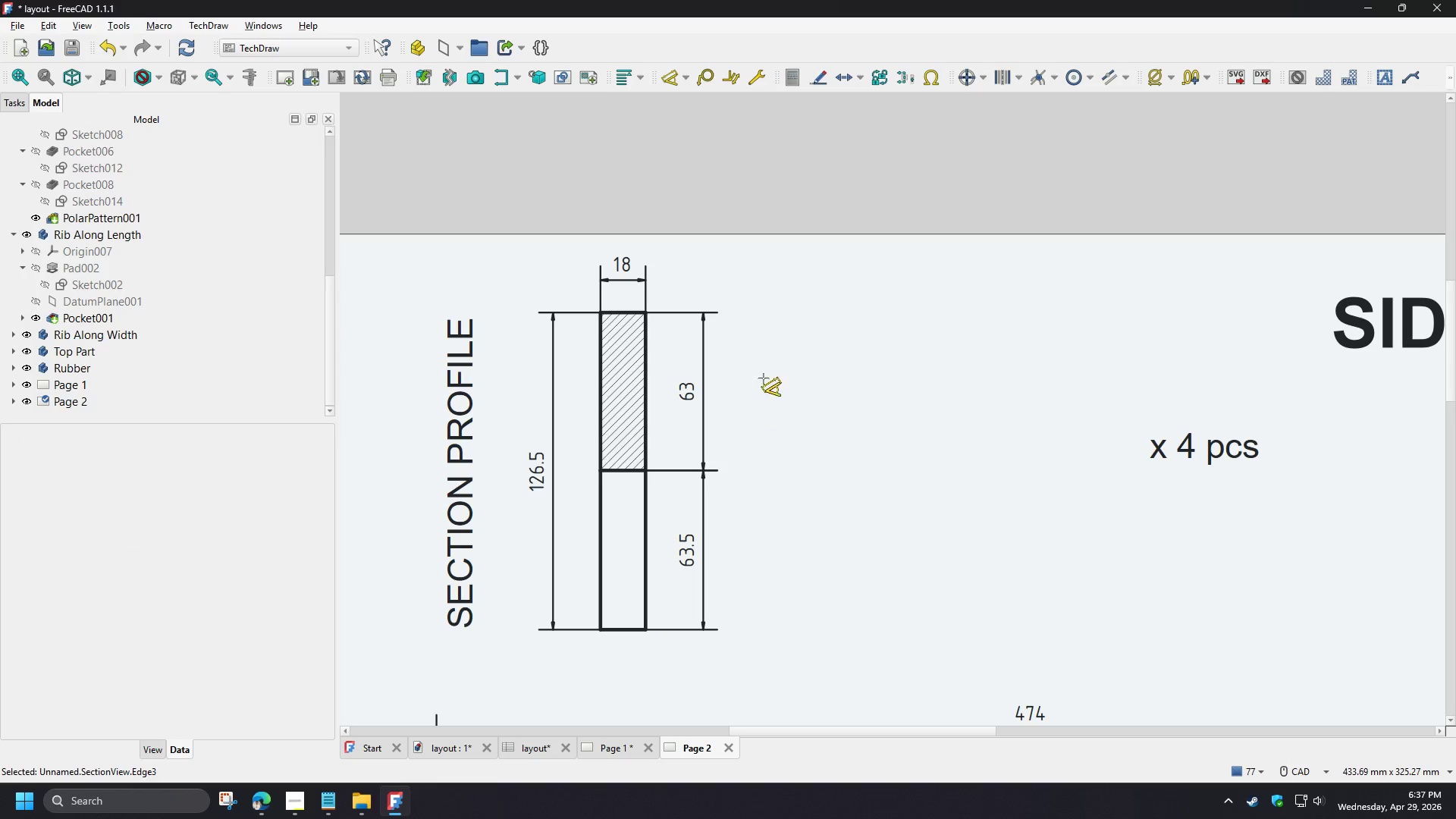 
scroll: coordinate [762, 369], scroll_direction: down, amount: 4.0
 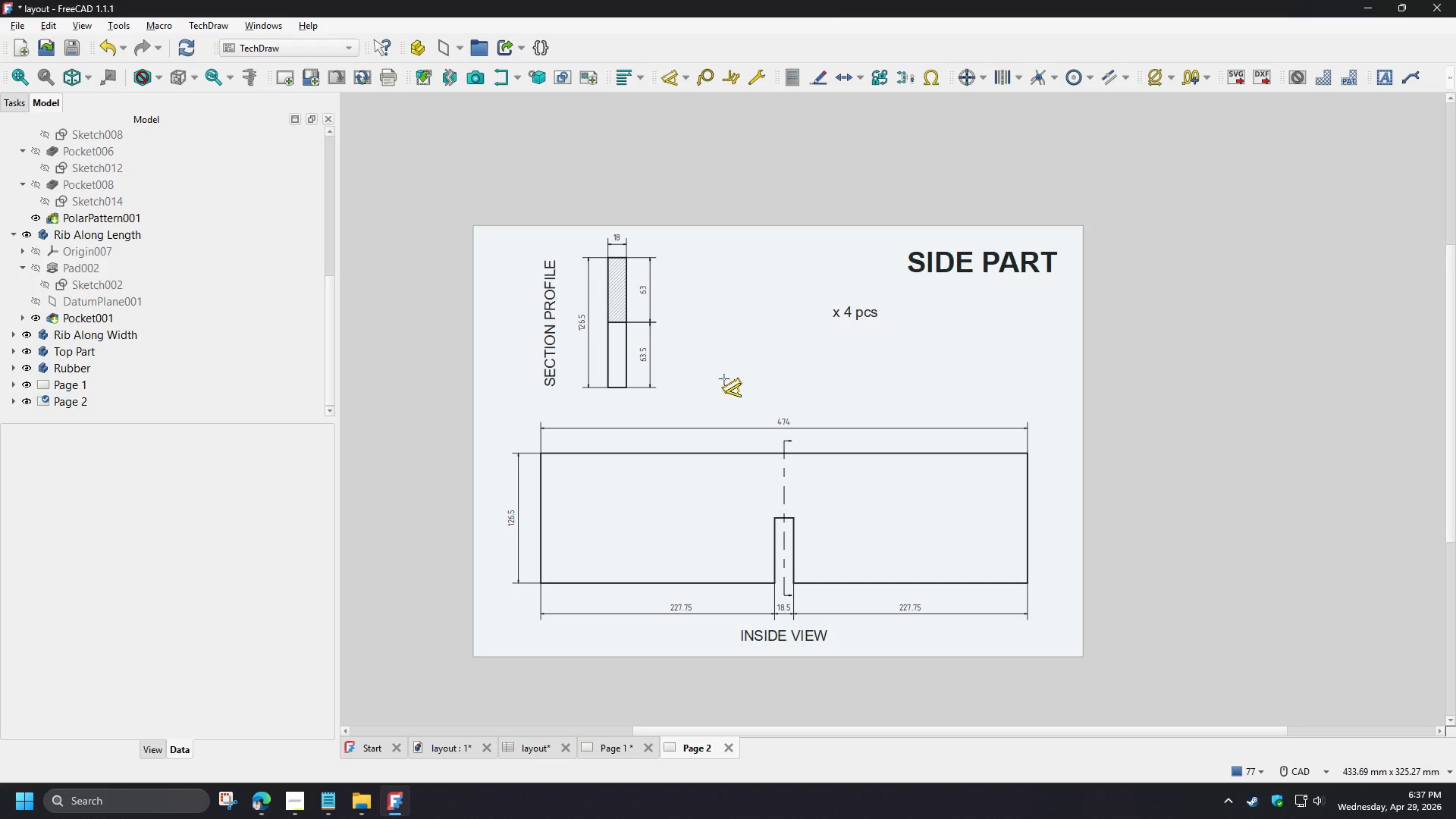 
wait(16.44)
 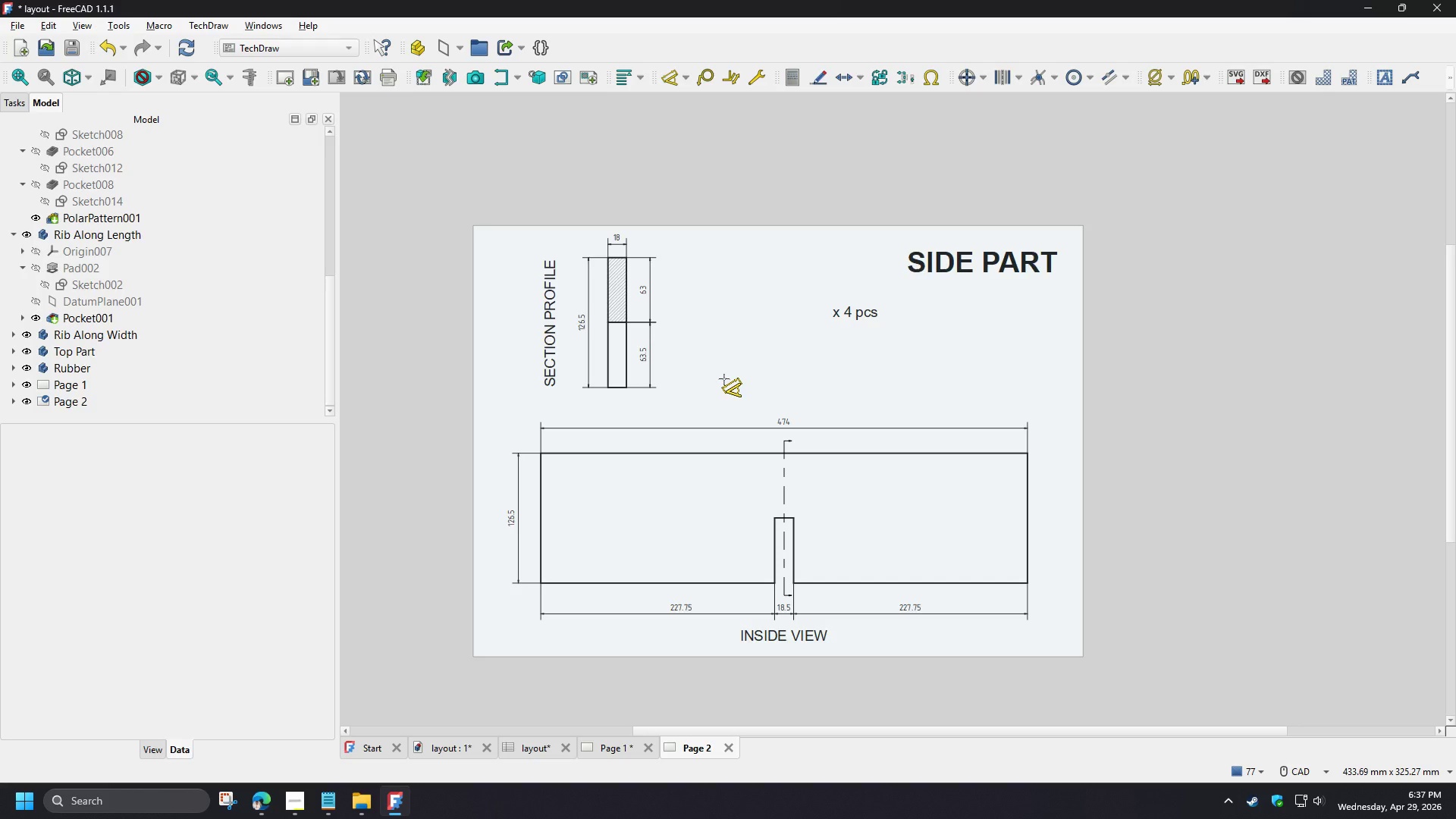 
scroll: coordinate [784, 359], scroll_direction: up, amount: 1.0
 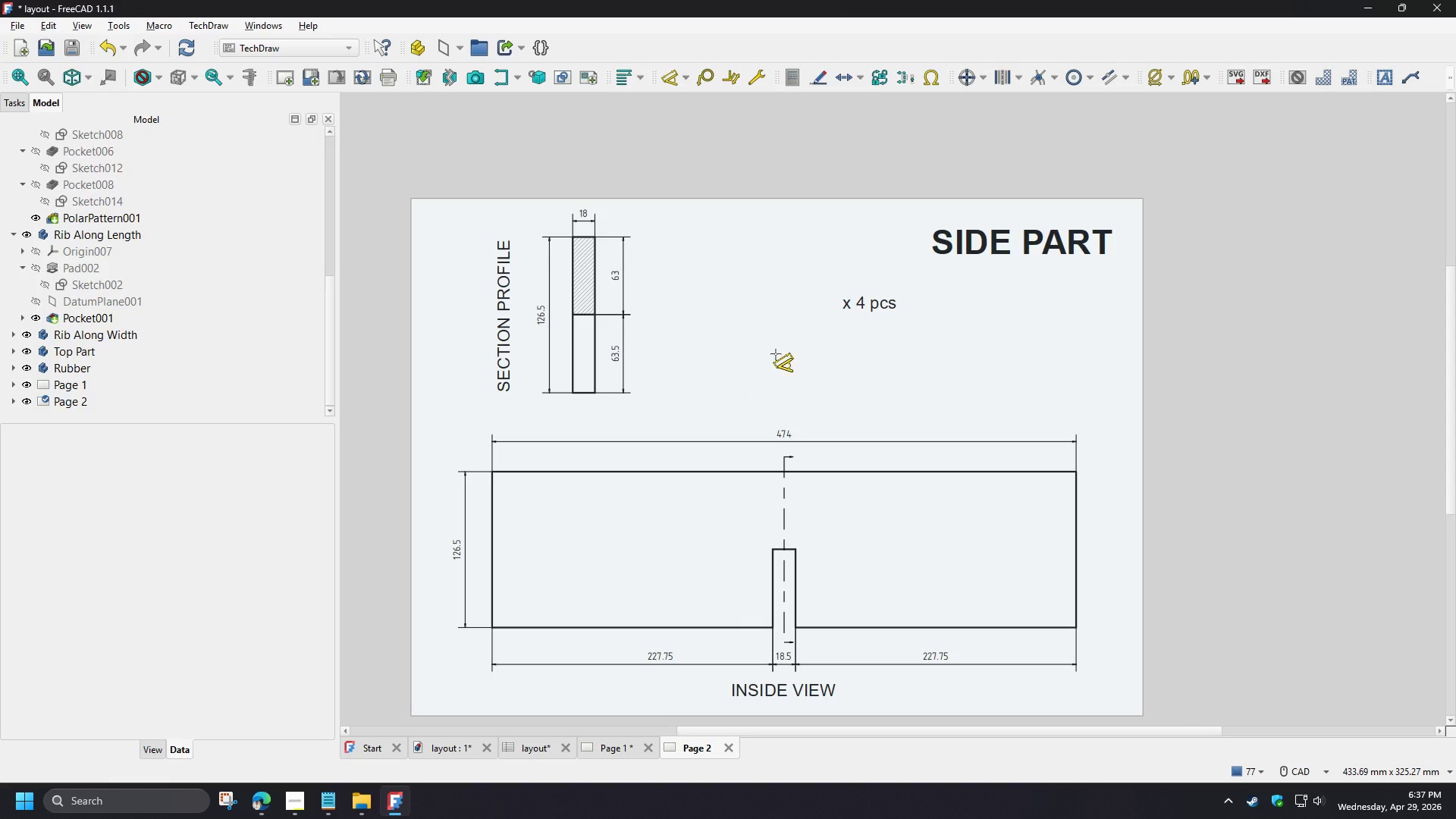 
right_click([776, 354])
 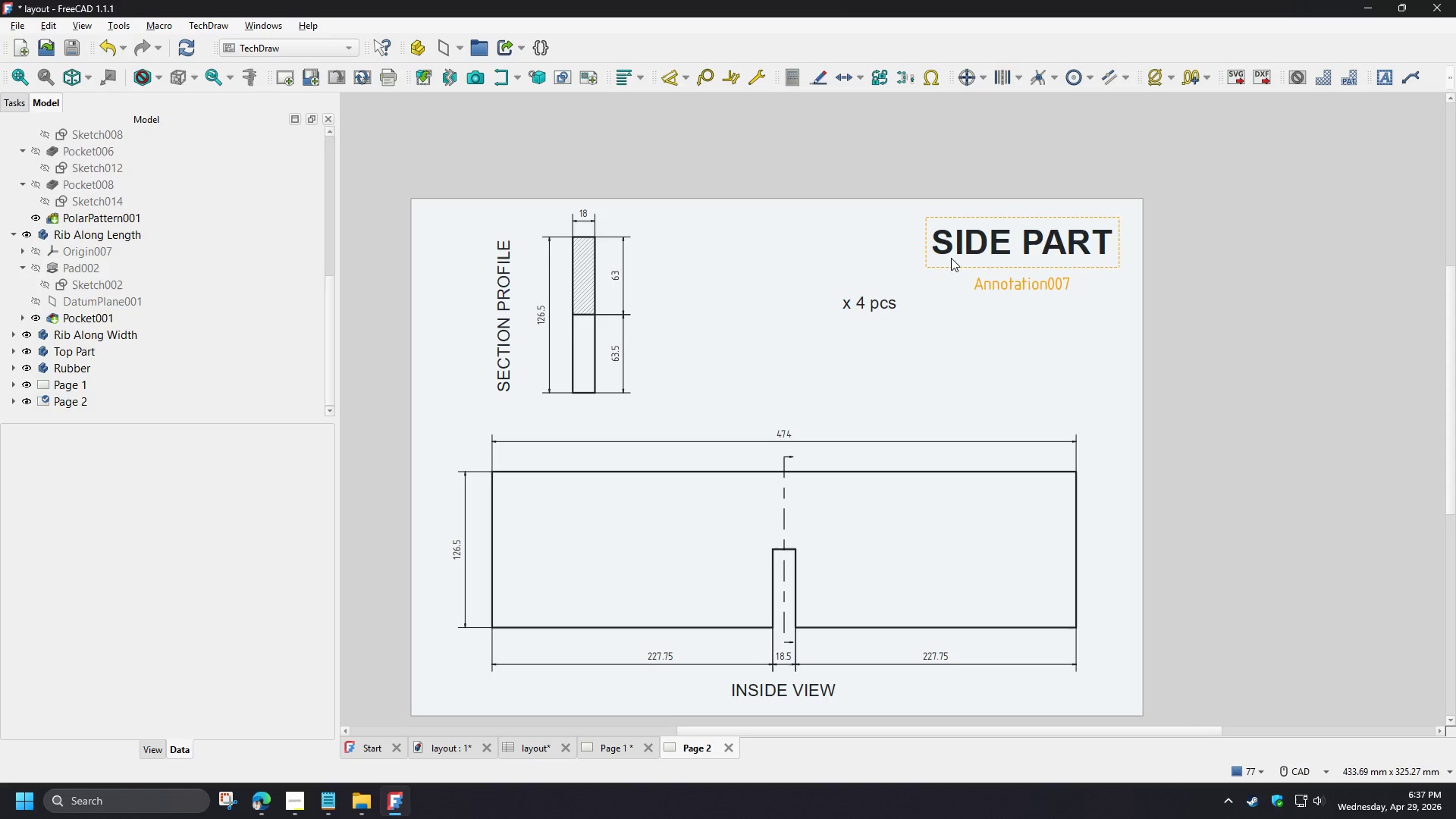 
left_click([961, 240])
 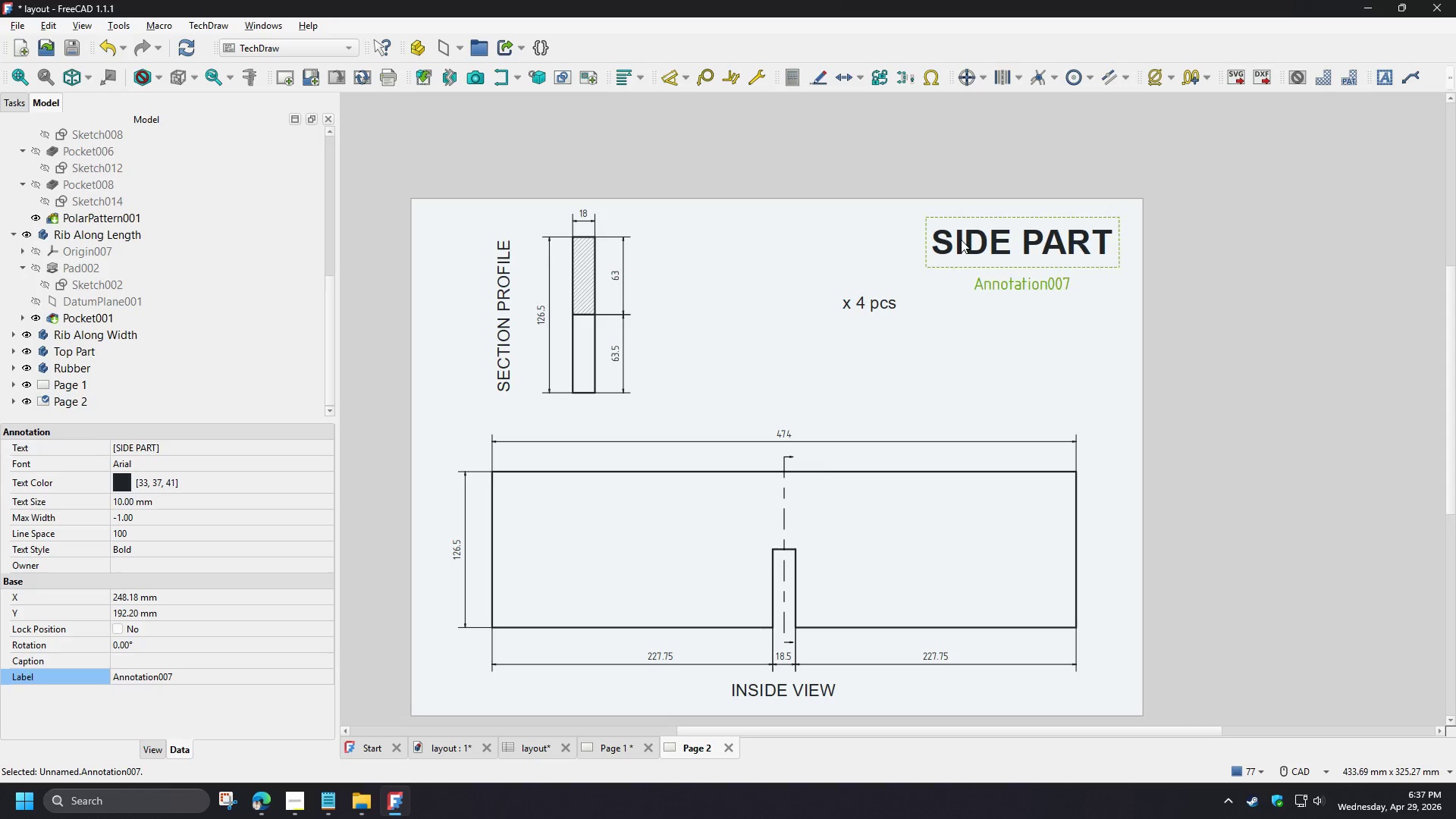 
double_click([961, 240])
 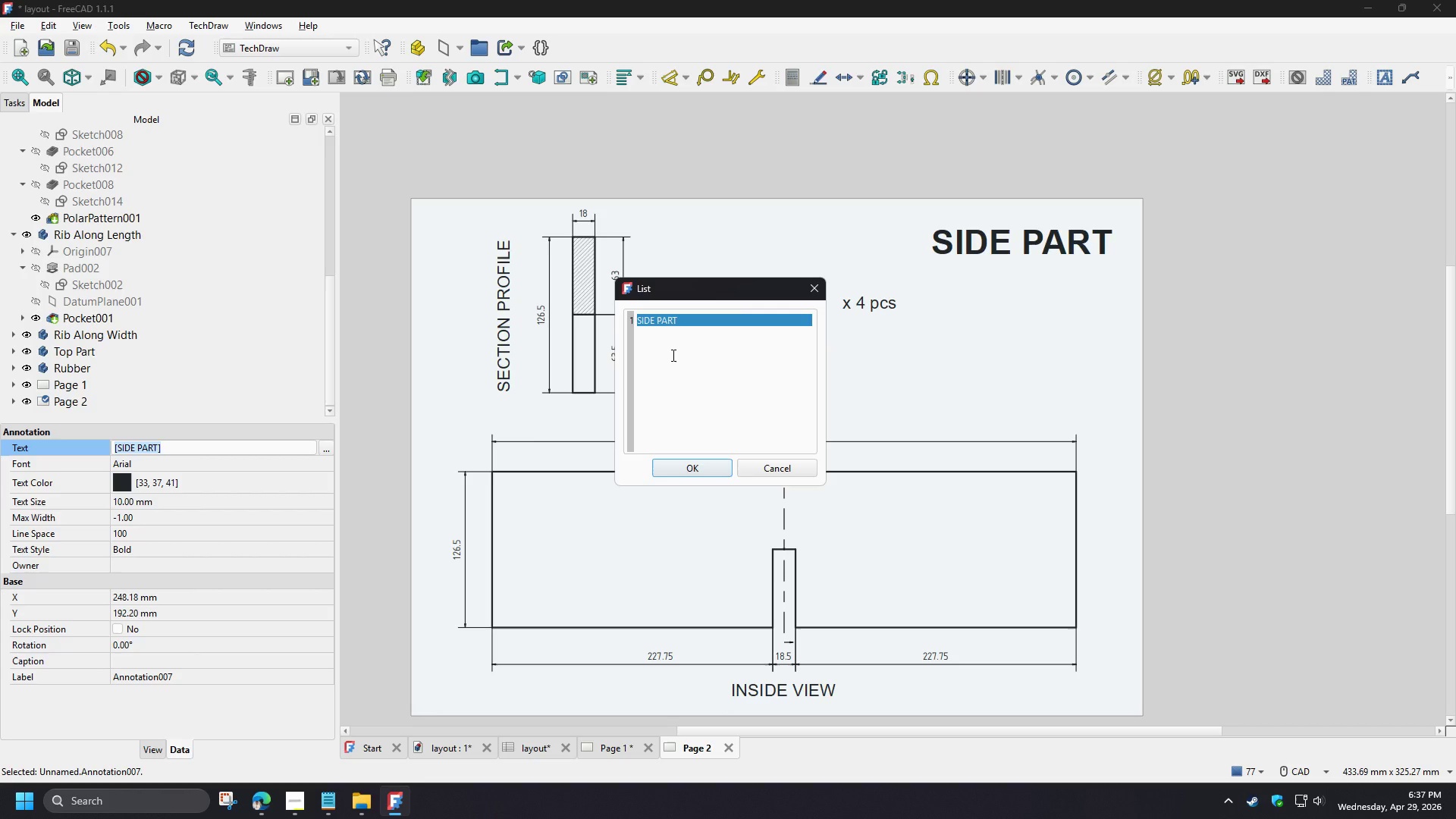 
left_click([654, 324])
 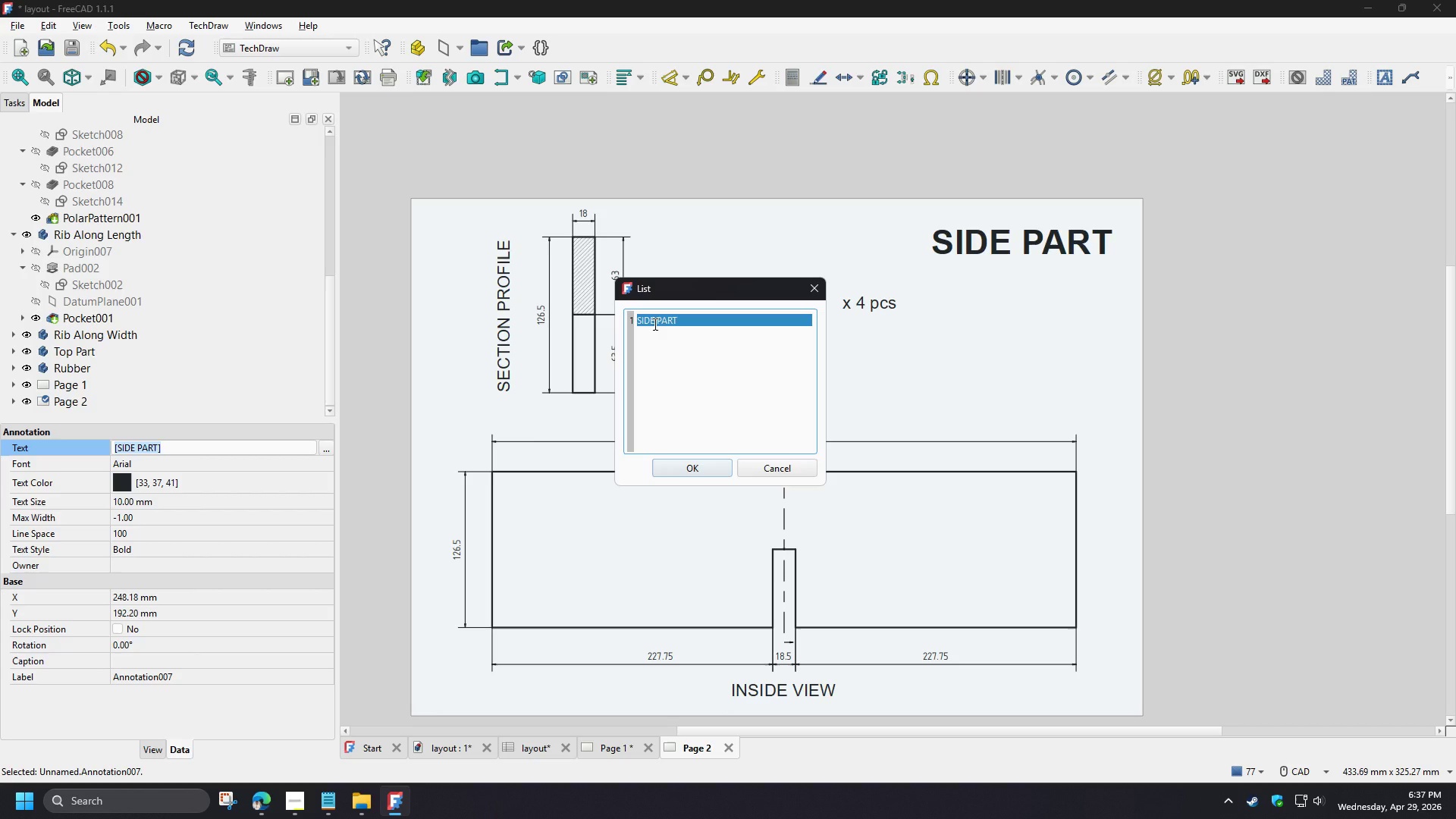 
left_click([654, 324])
 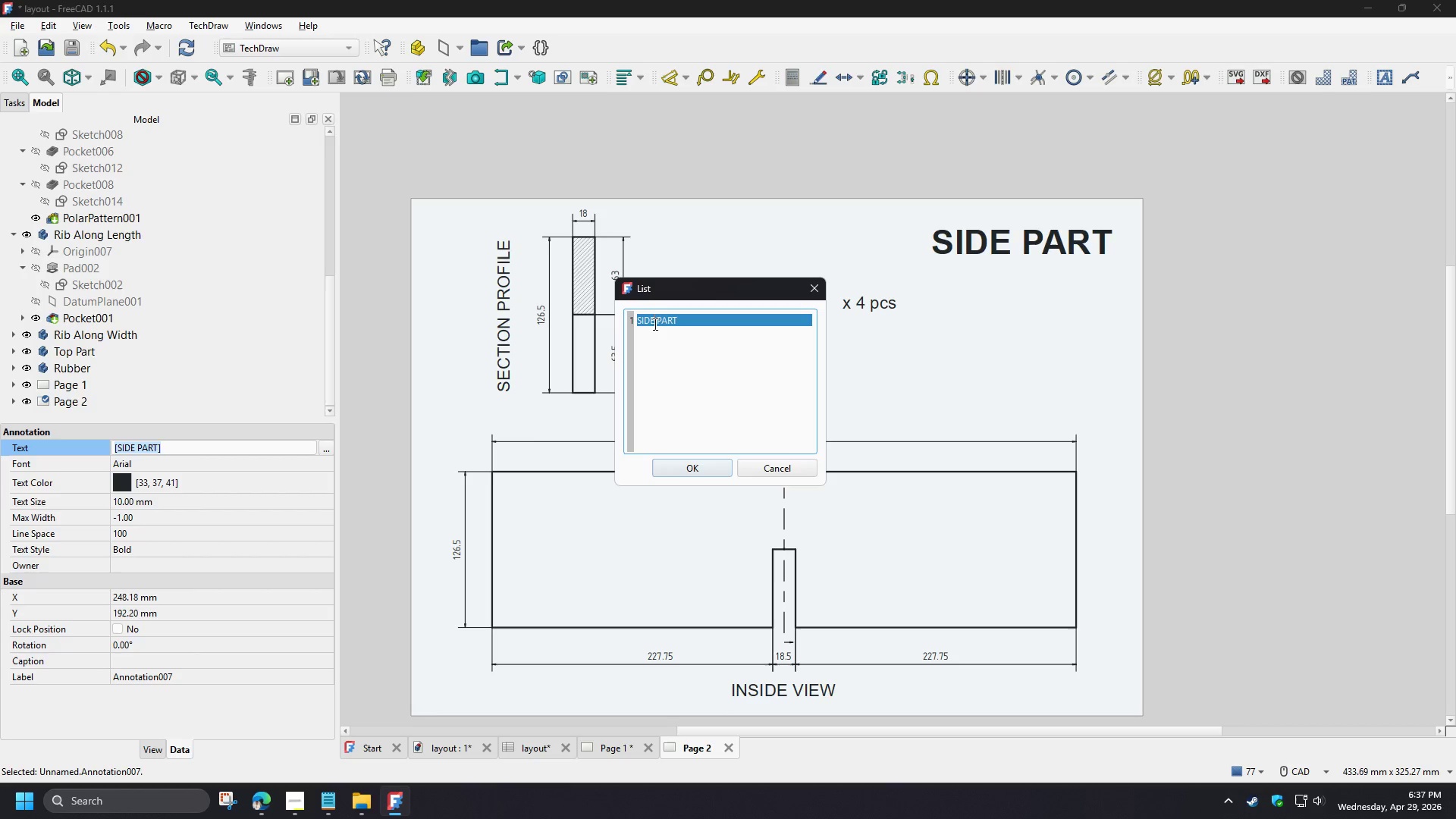 
left_click([654, 324])
 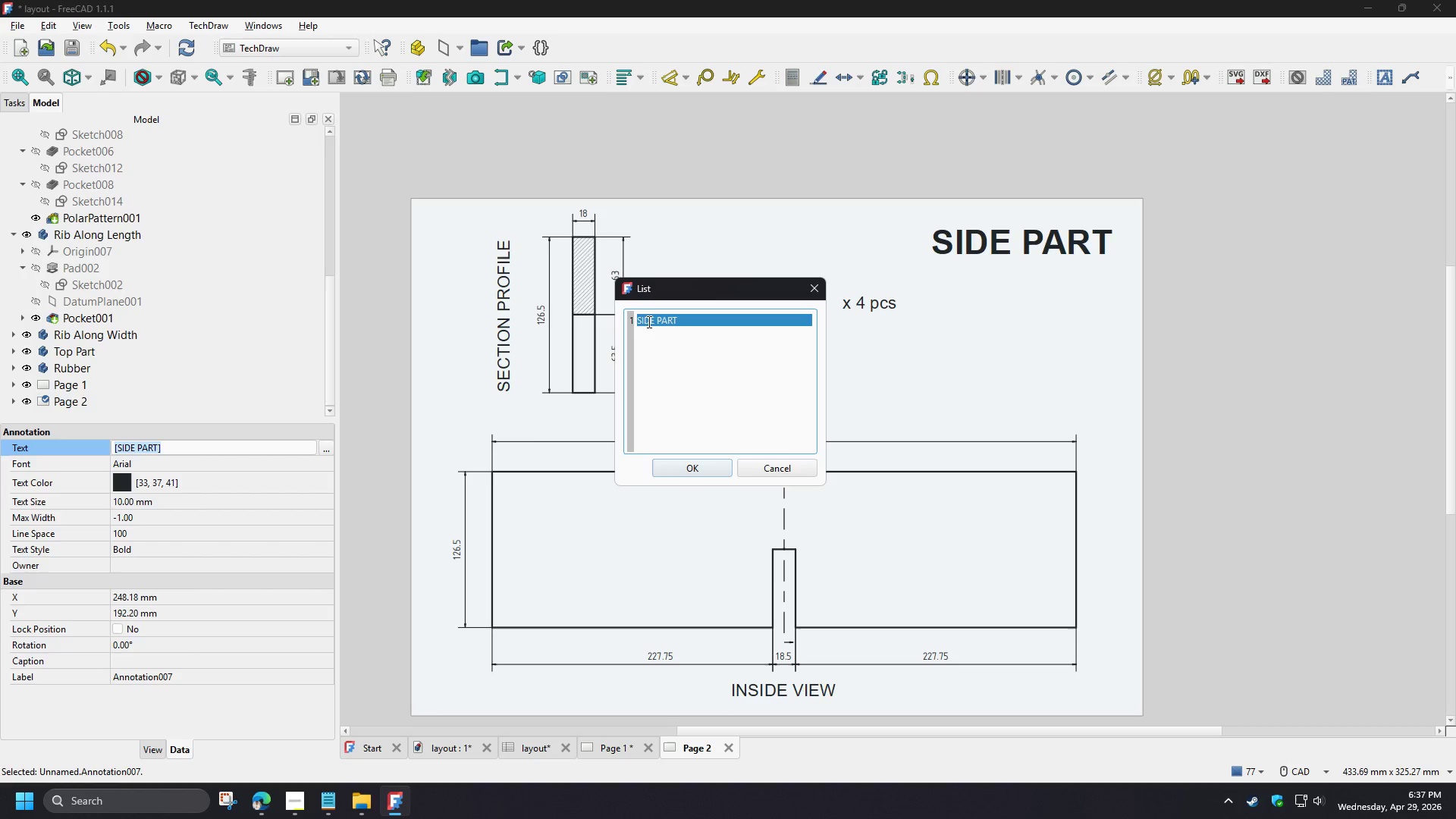 
double_click([648, 322])
 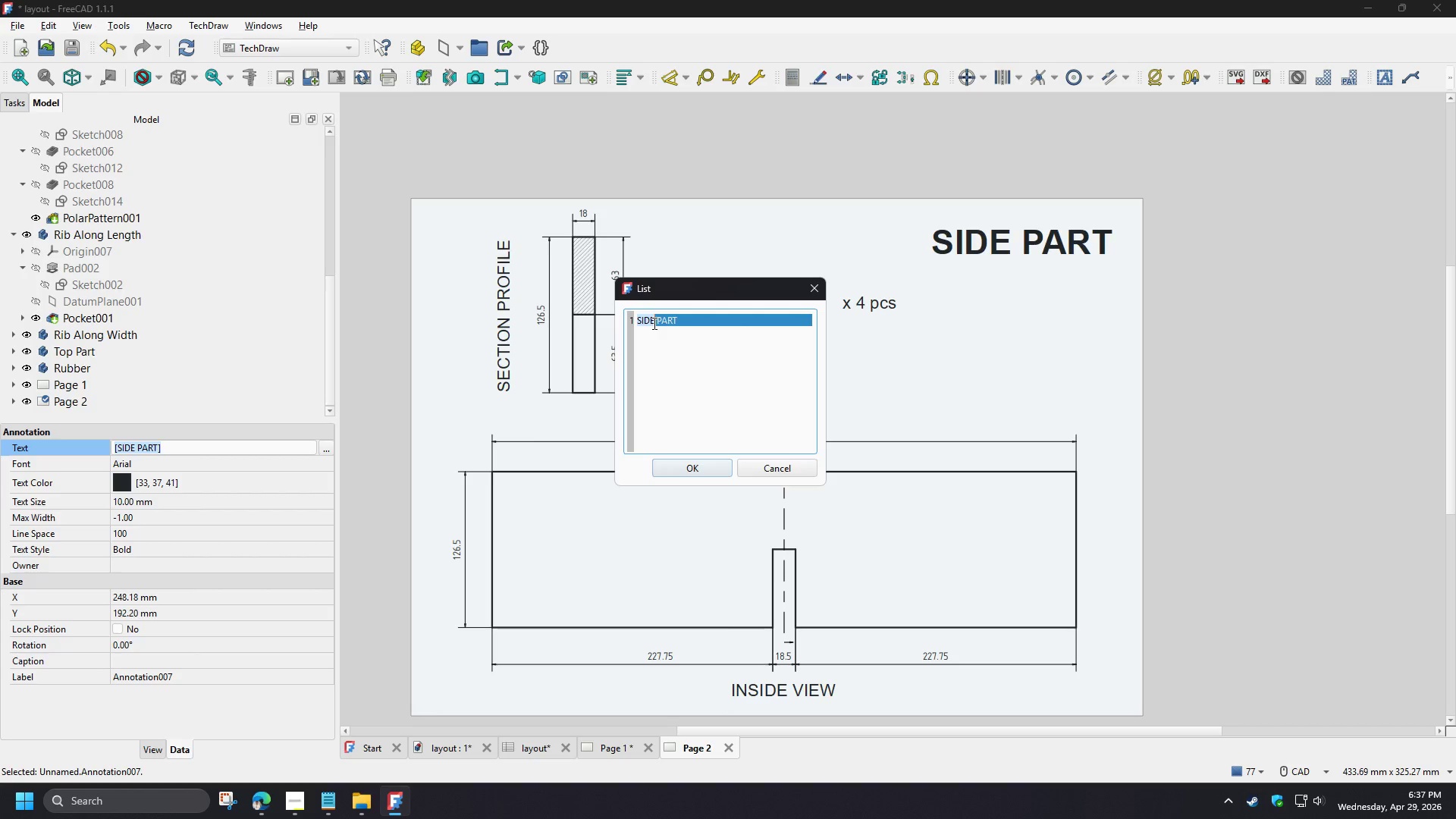 
left_click([676, 326])
 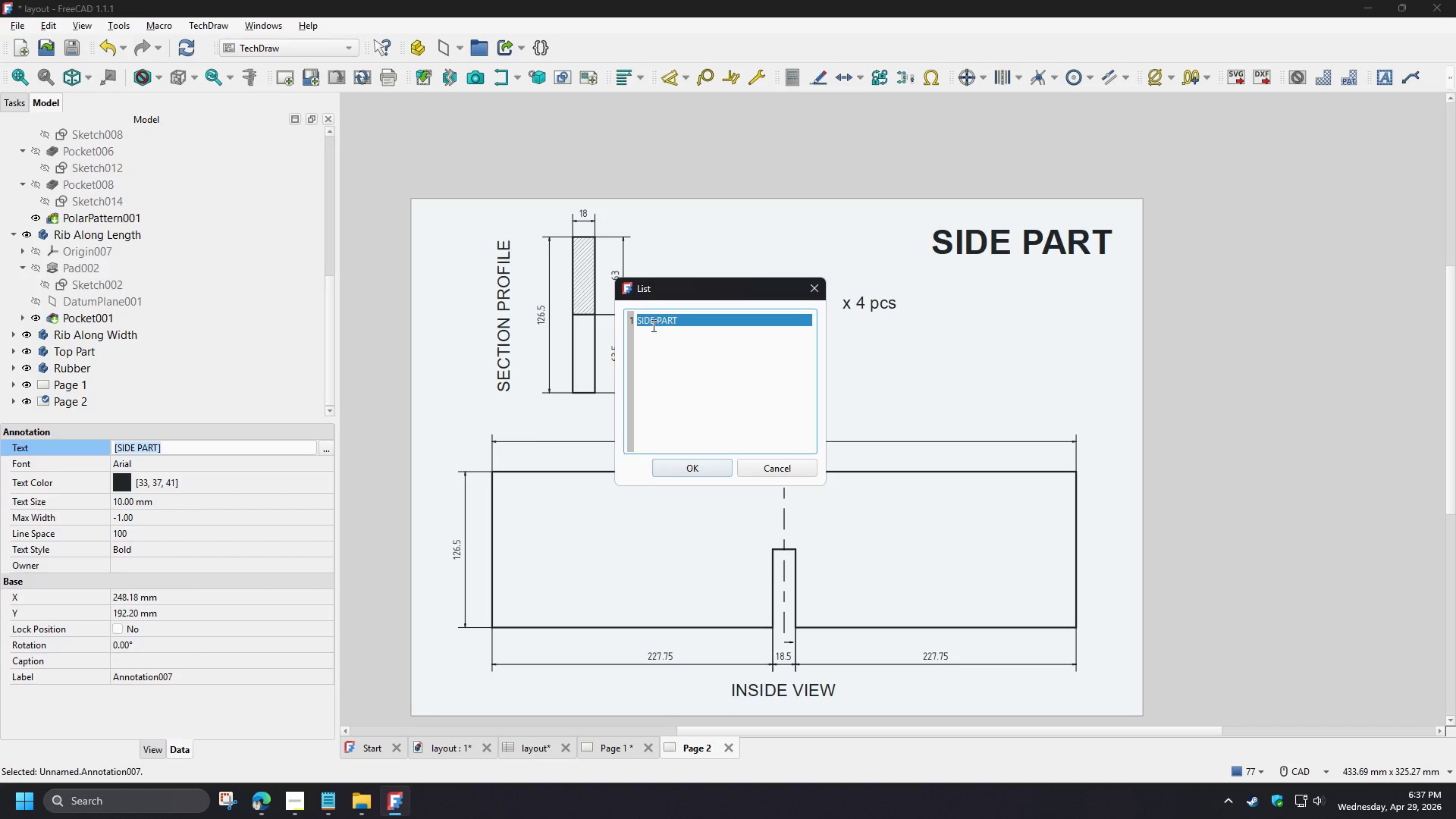 
left_click([651, 324])
 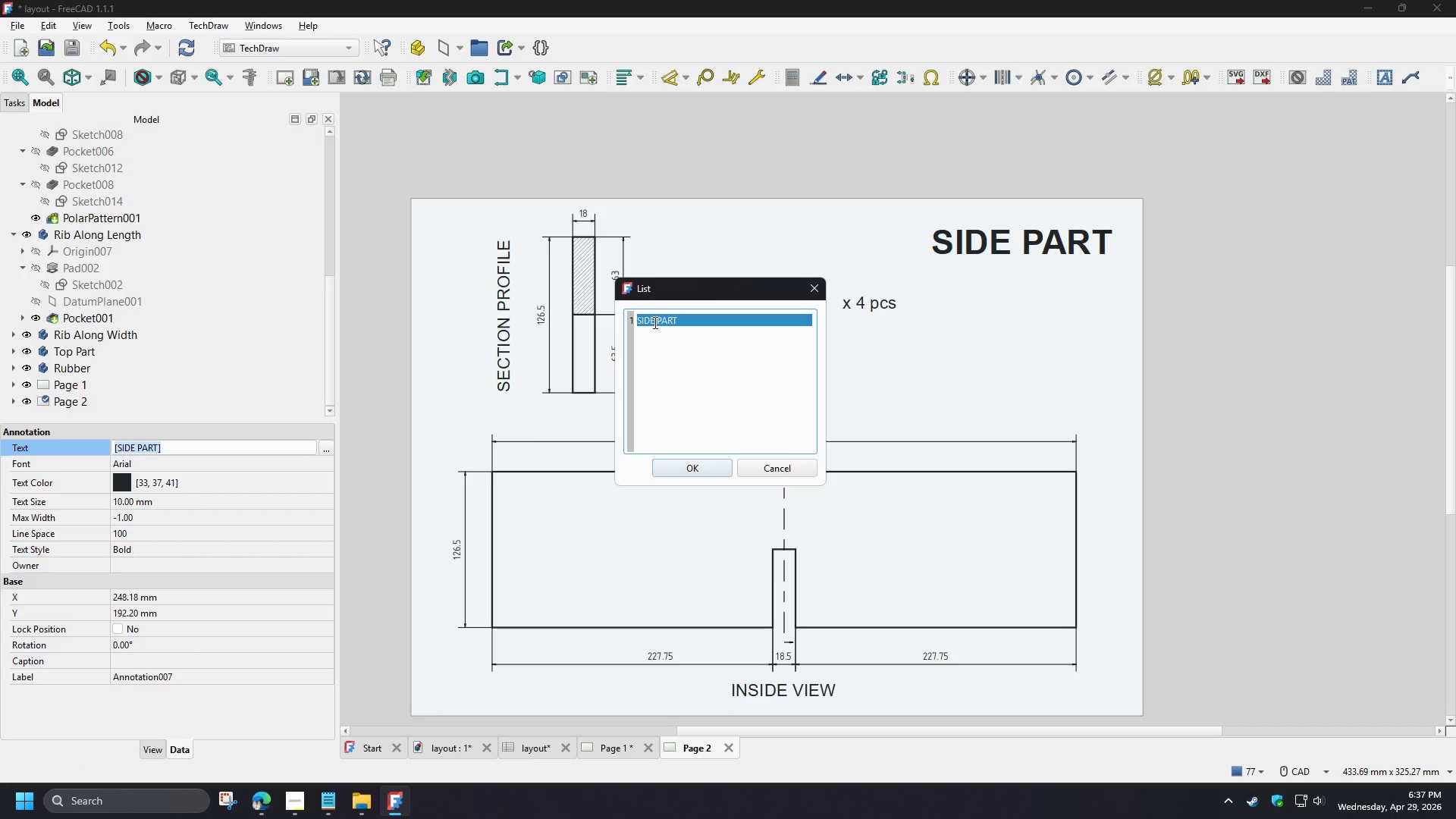 
left_click_drag(start_coordinate=[655, 322], to_coordinate=[614, 319])
 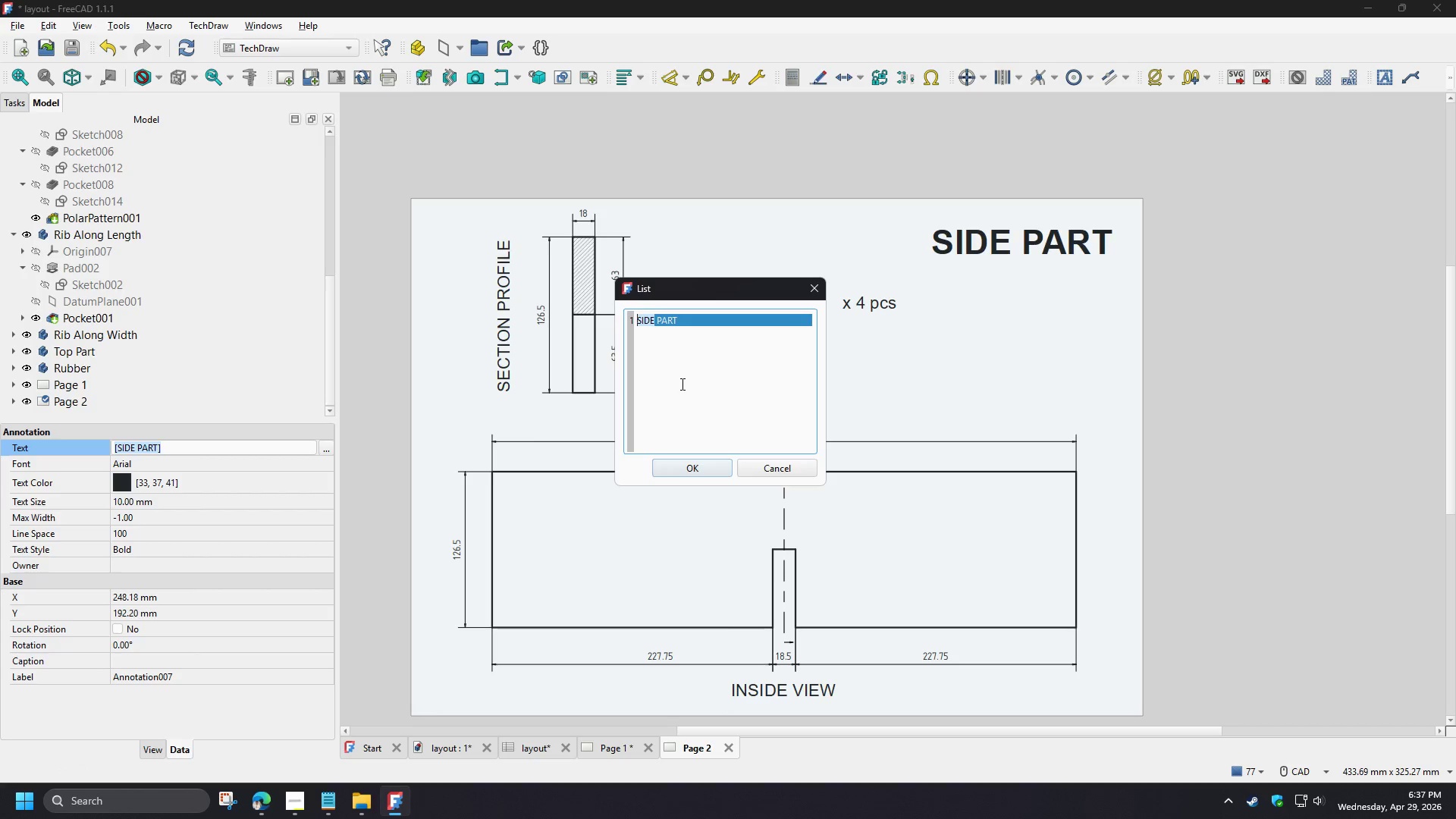 
key(Shift+R)
 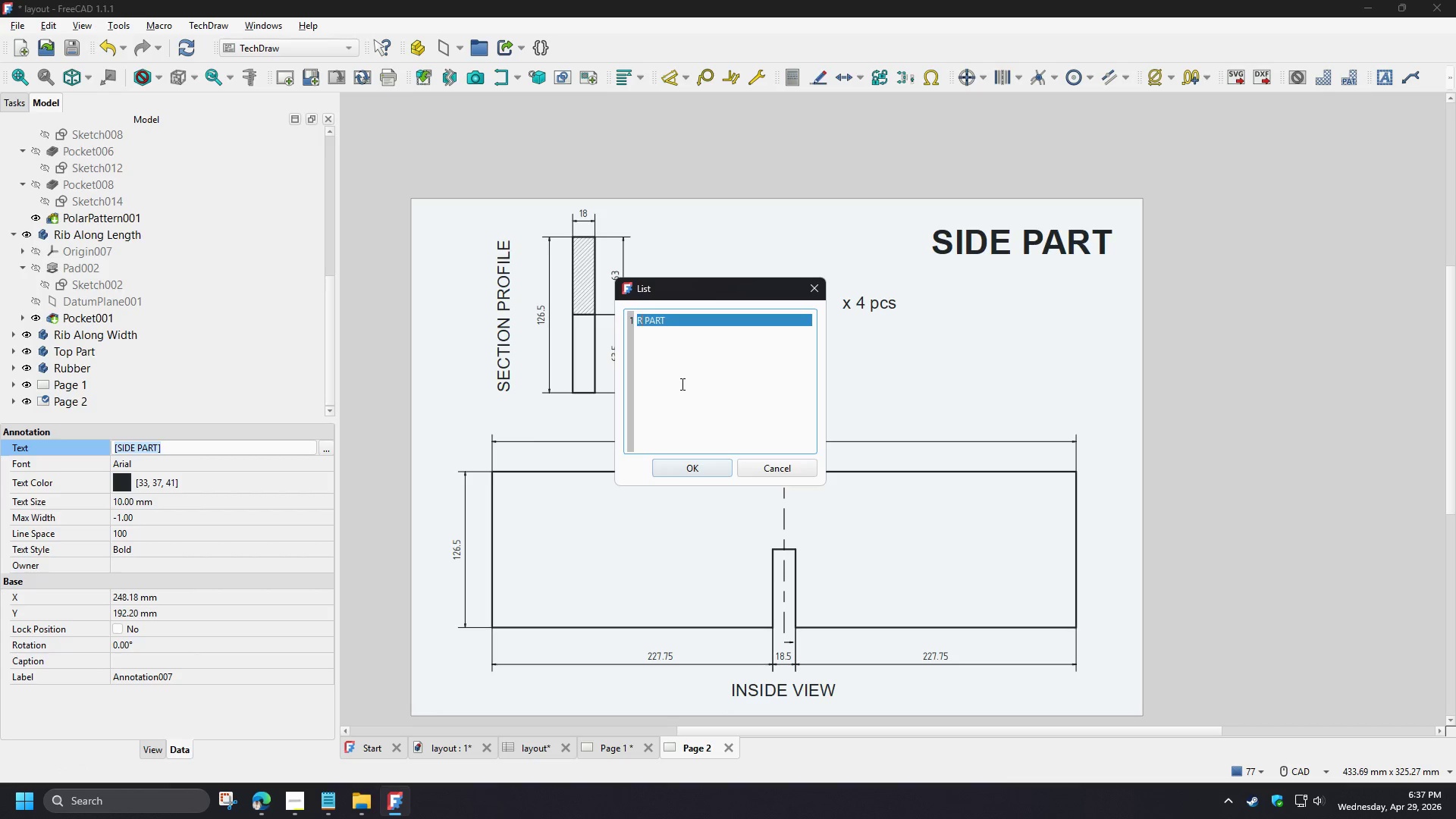 
type(IB)
 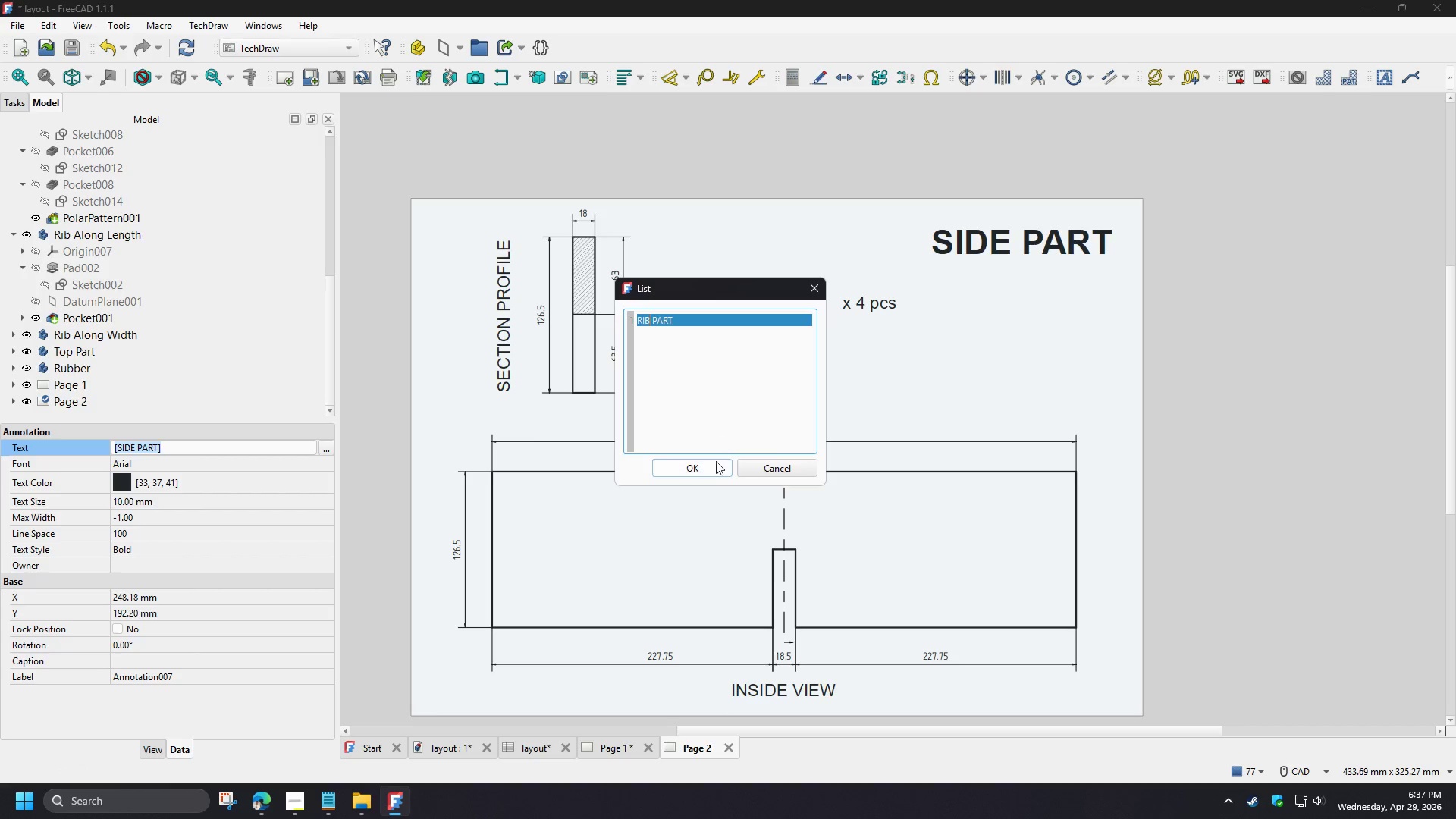 
left_click([703, 470])
 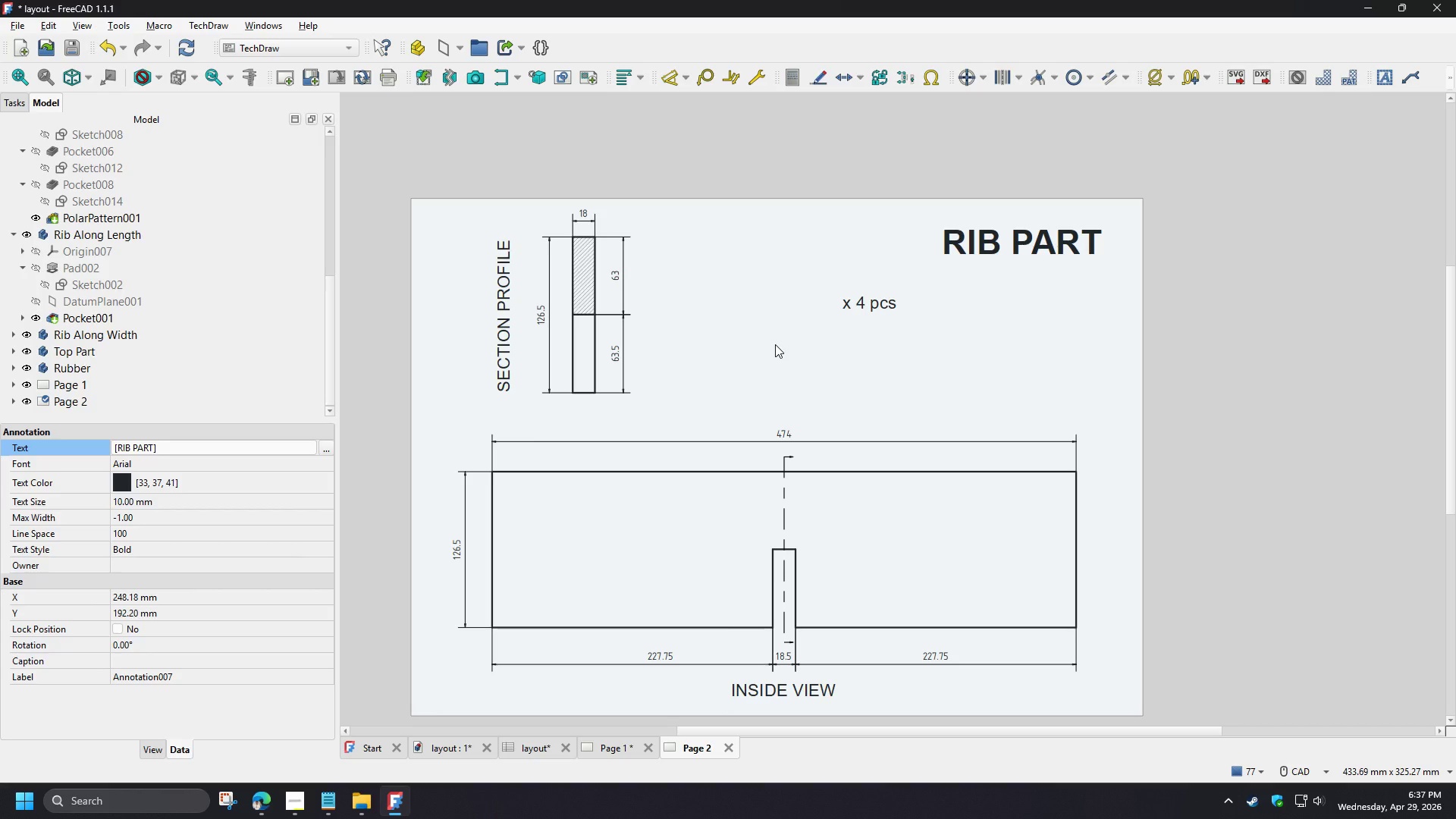 
wait(9.45)
 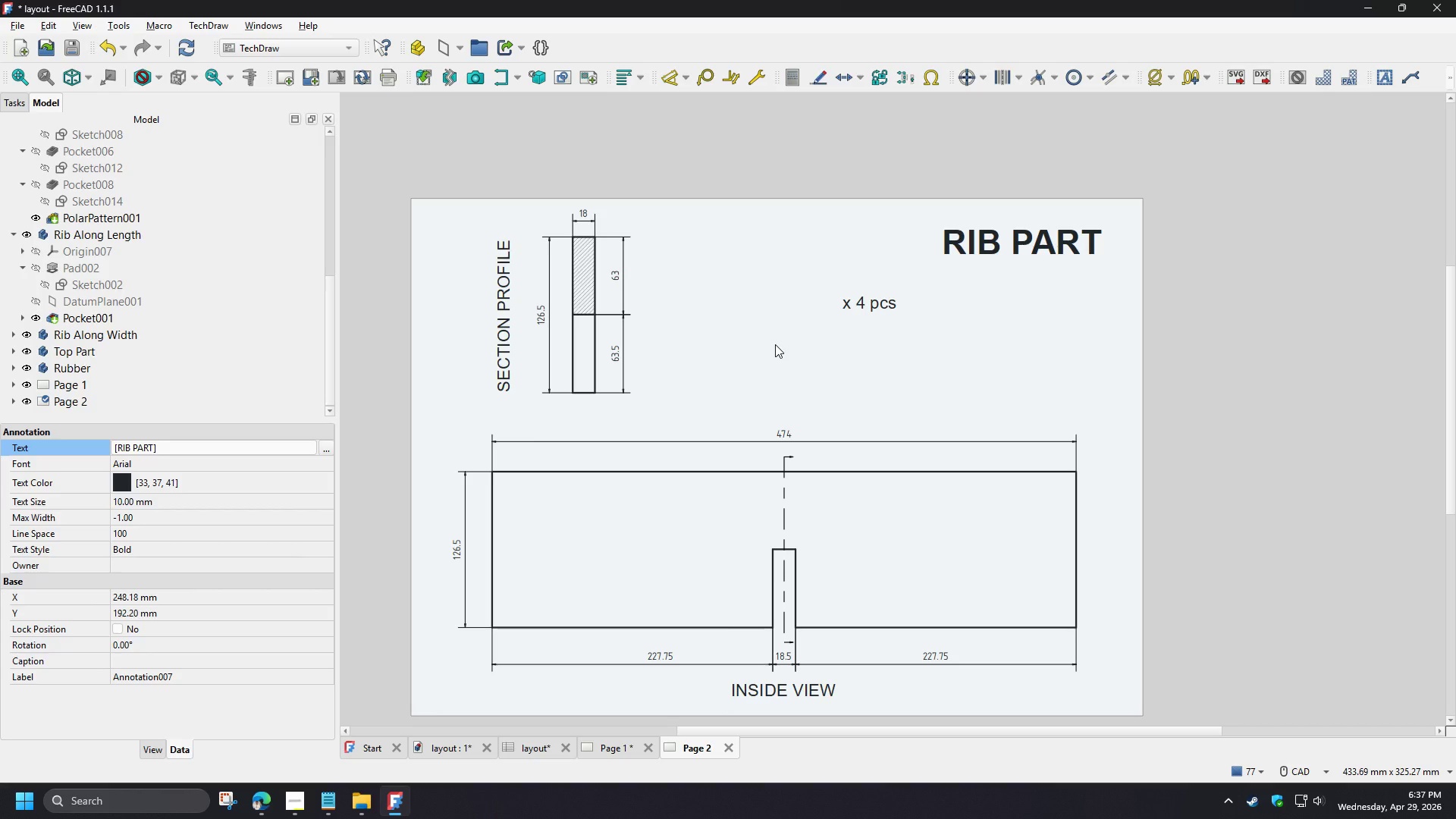 
double_click([867, 306])
 